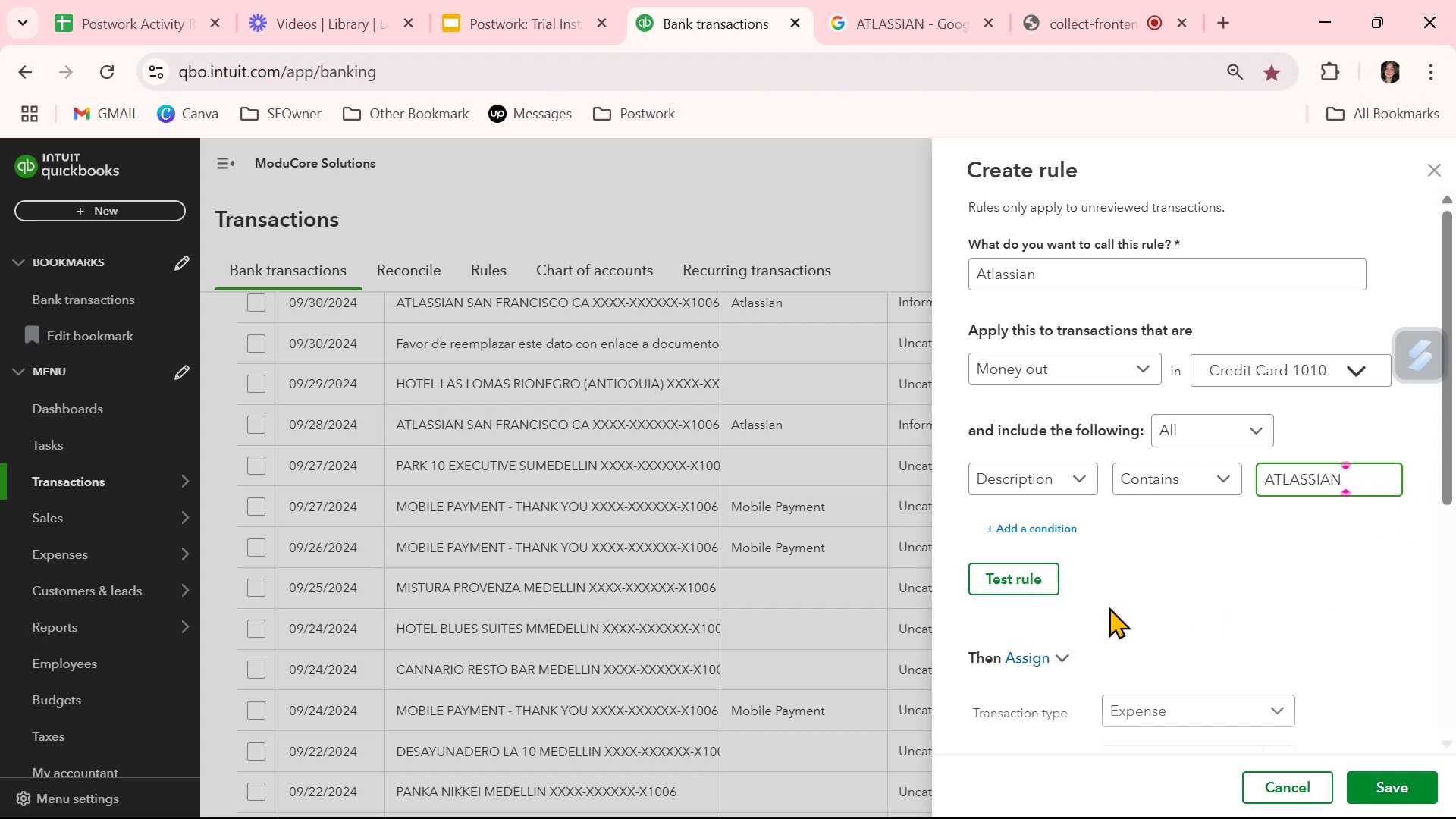 
left_click([1041, 569])
 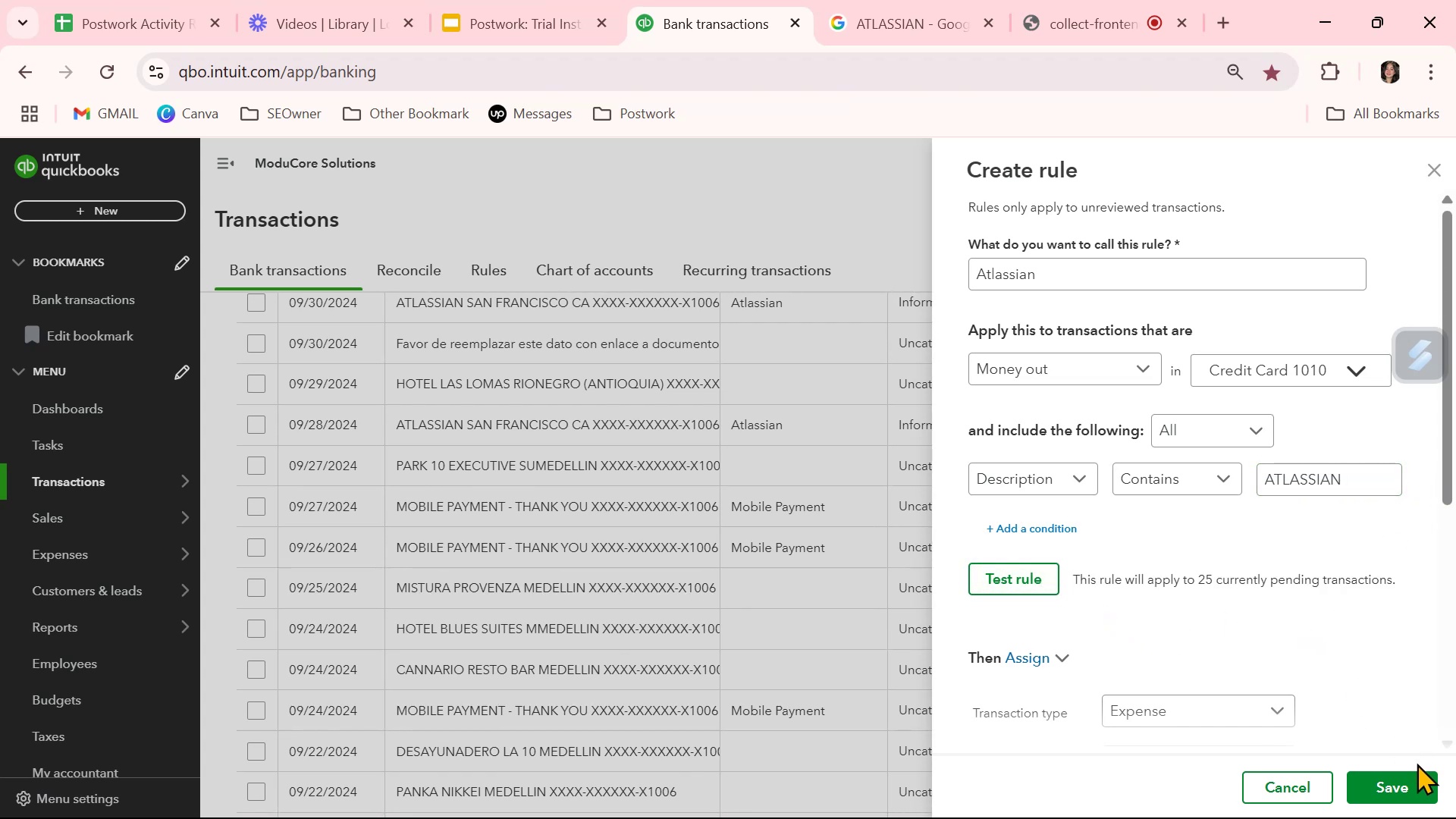 
left_click([1410, 778])
 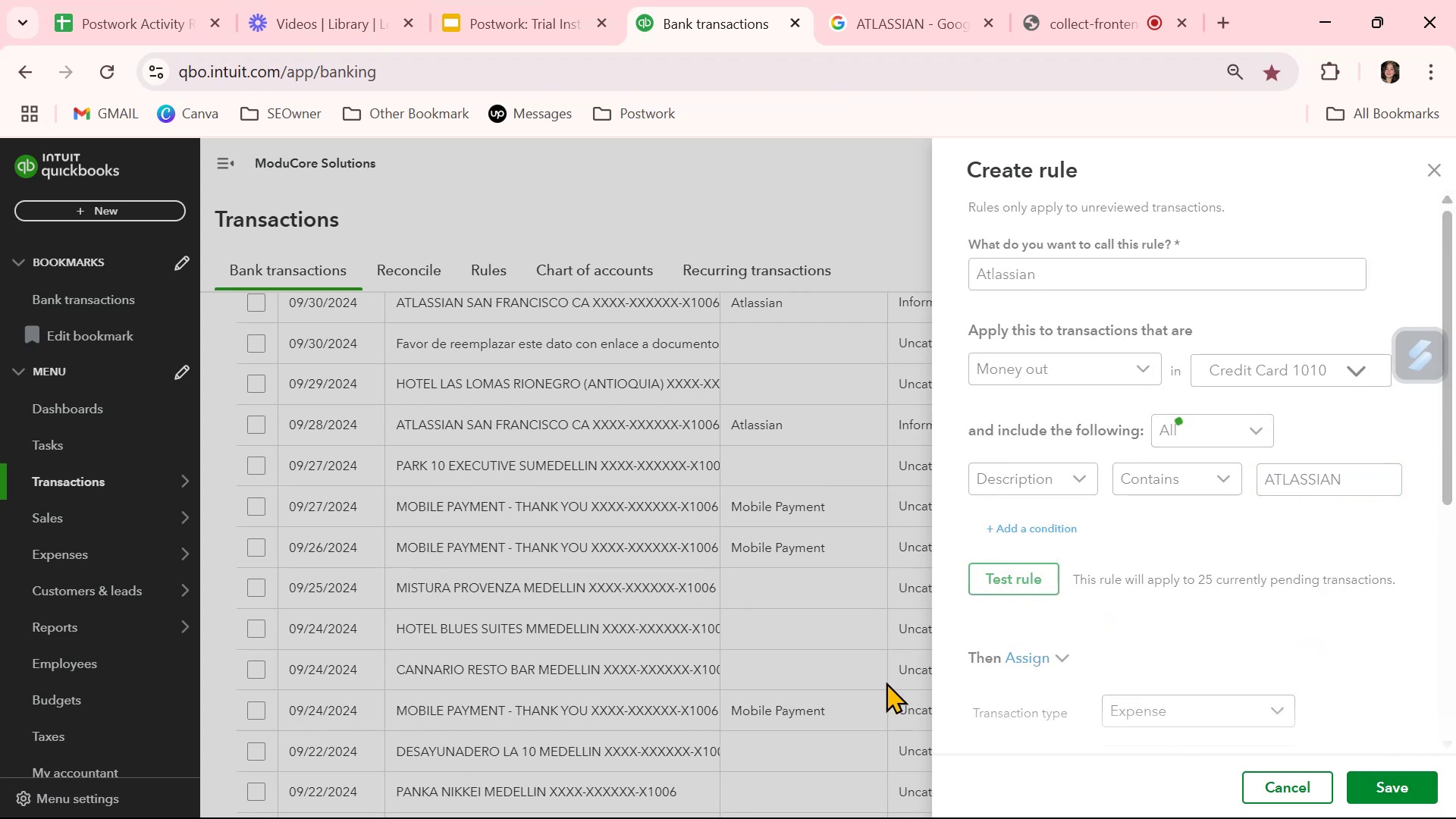 
wait(5.85)
 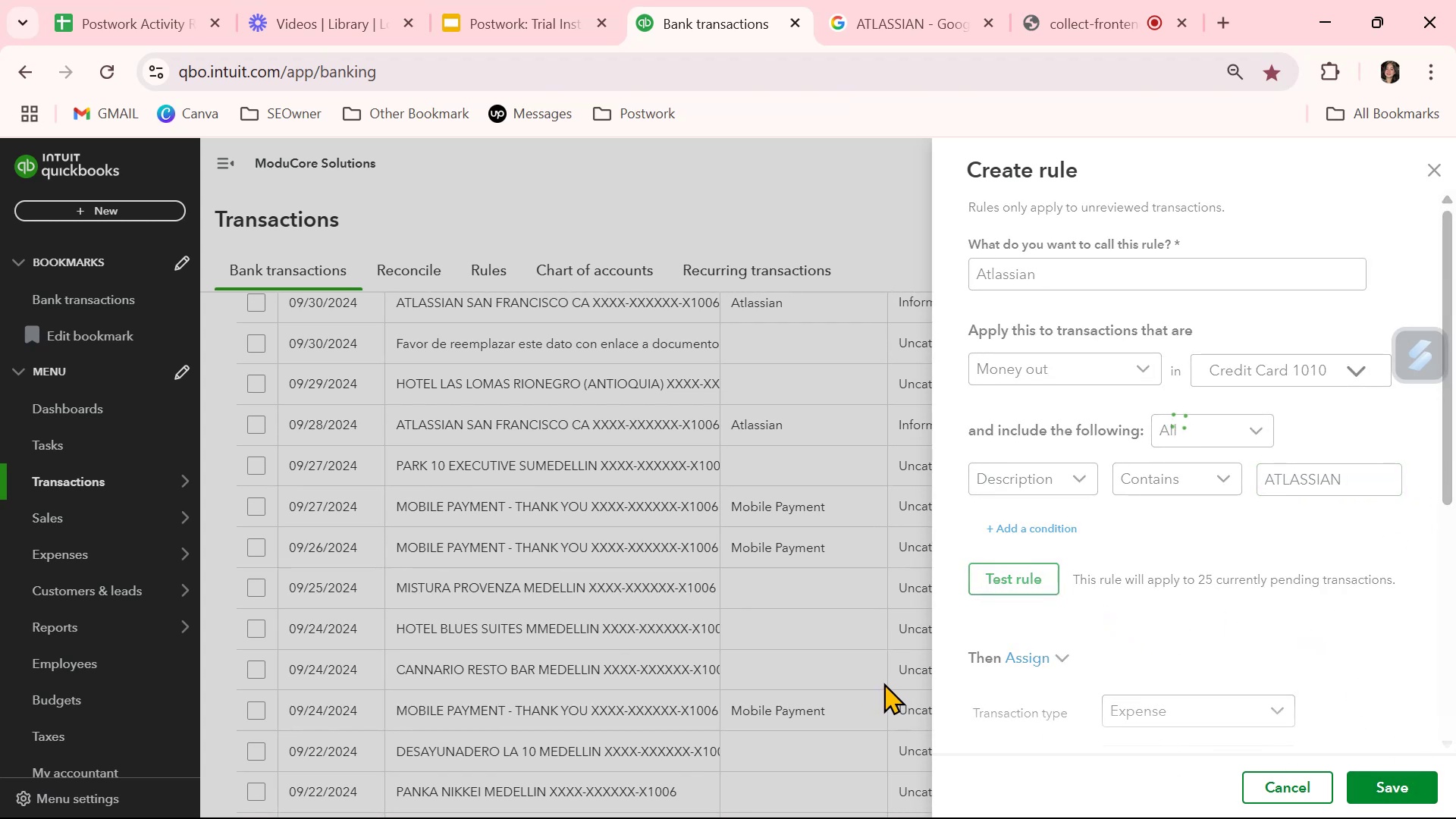 
scroll: coordinate [886, 682], scroll_direction: up, amount: 5.0
 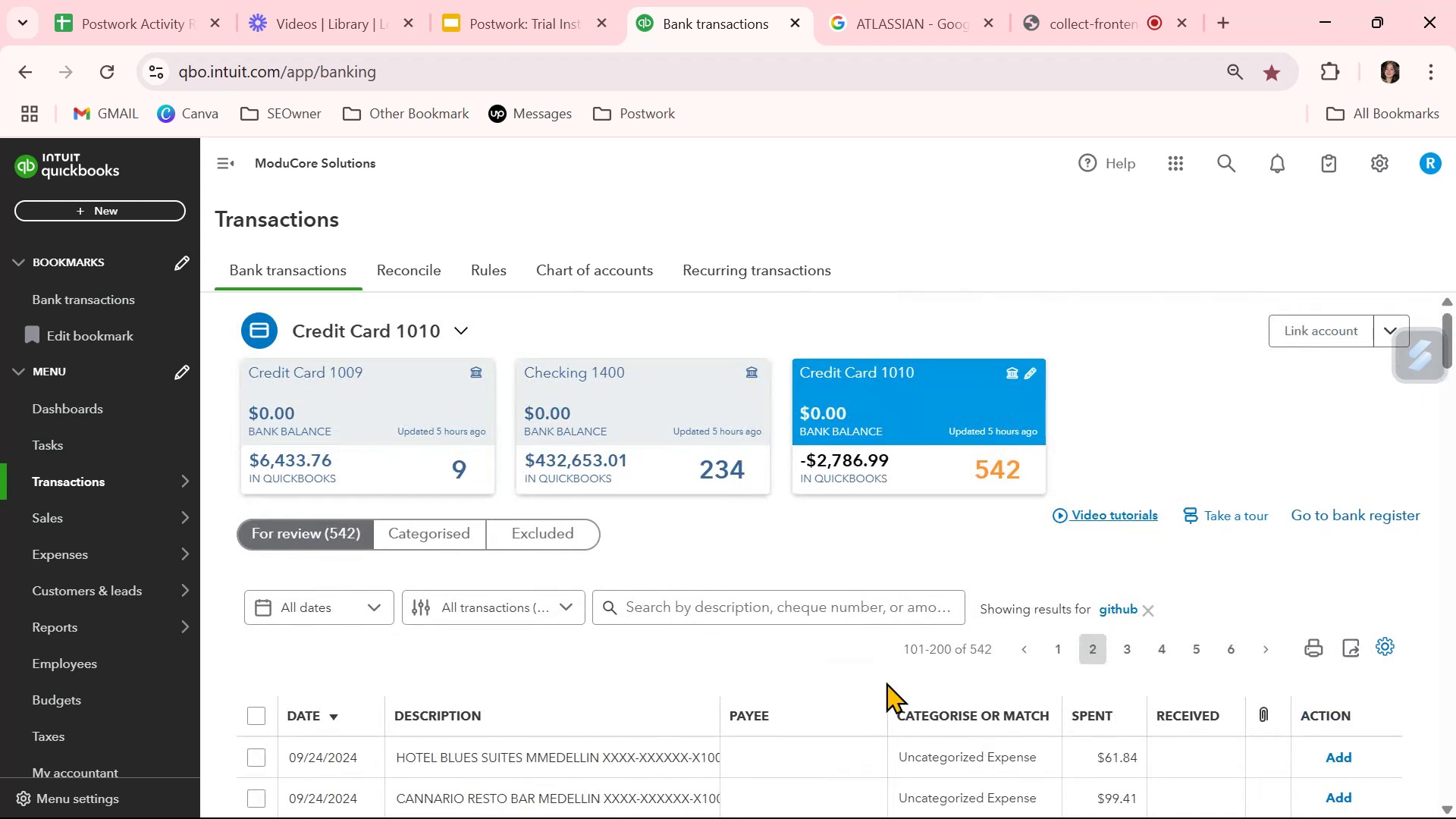 
scroll: coordinate [886, 682], scroll_direction: down, amount: 2.0
 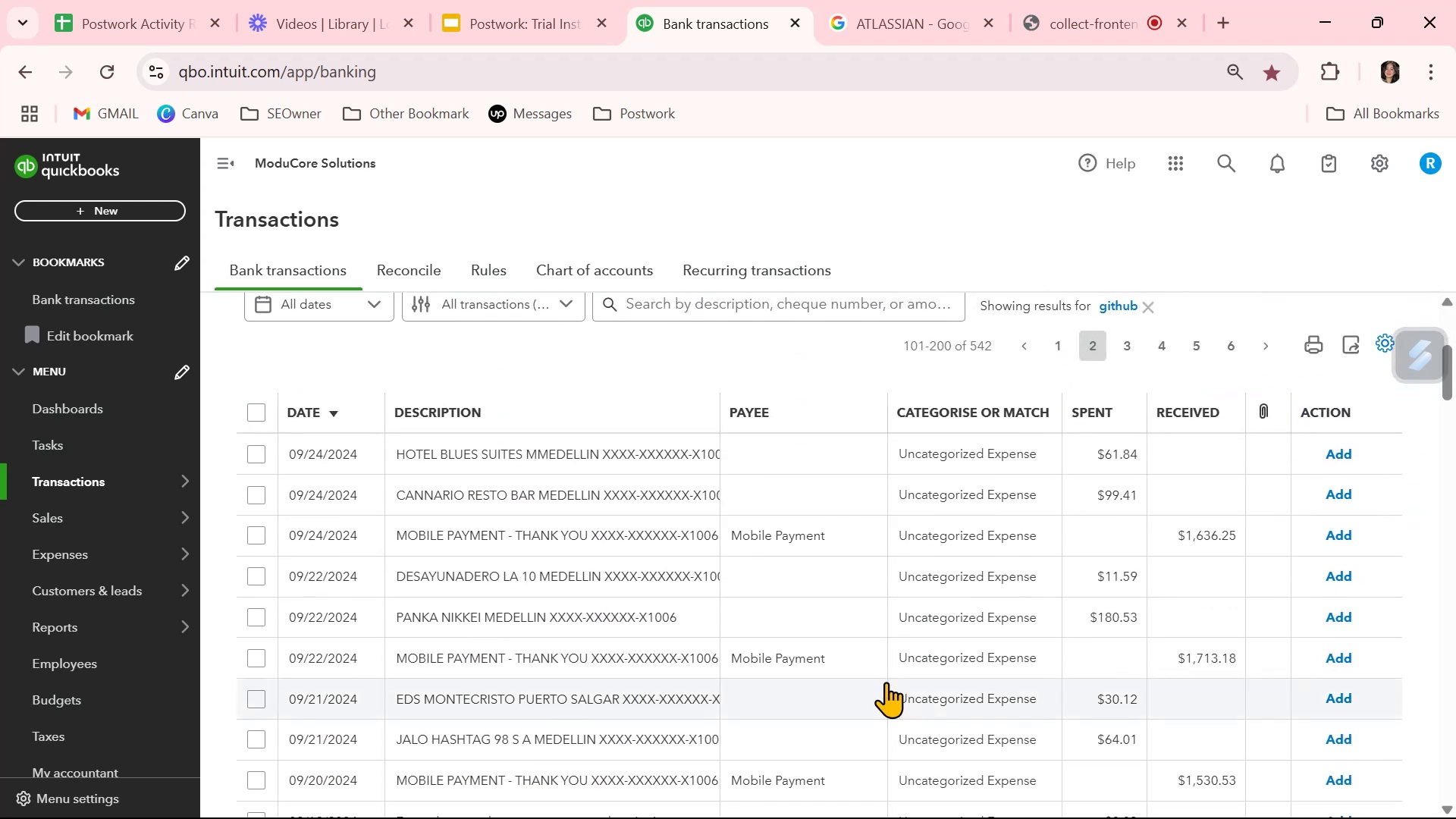 
wait(5.81)
 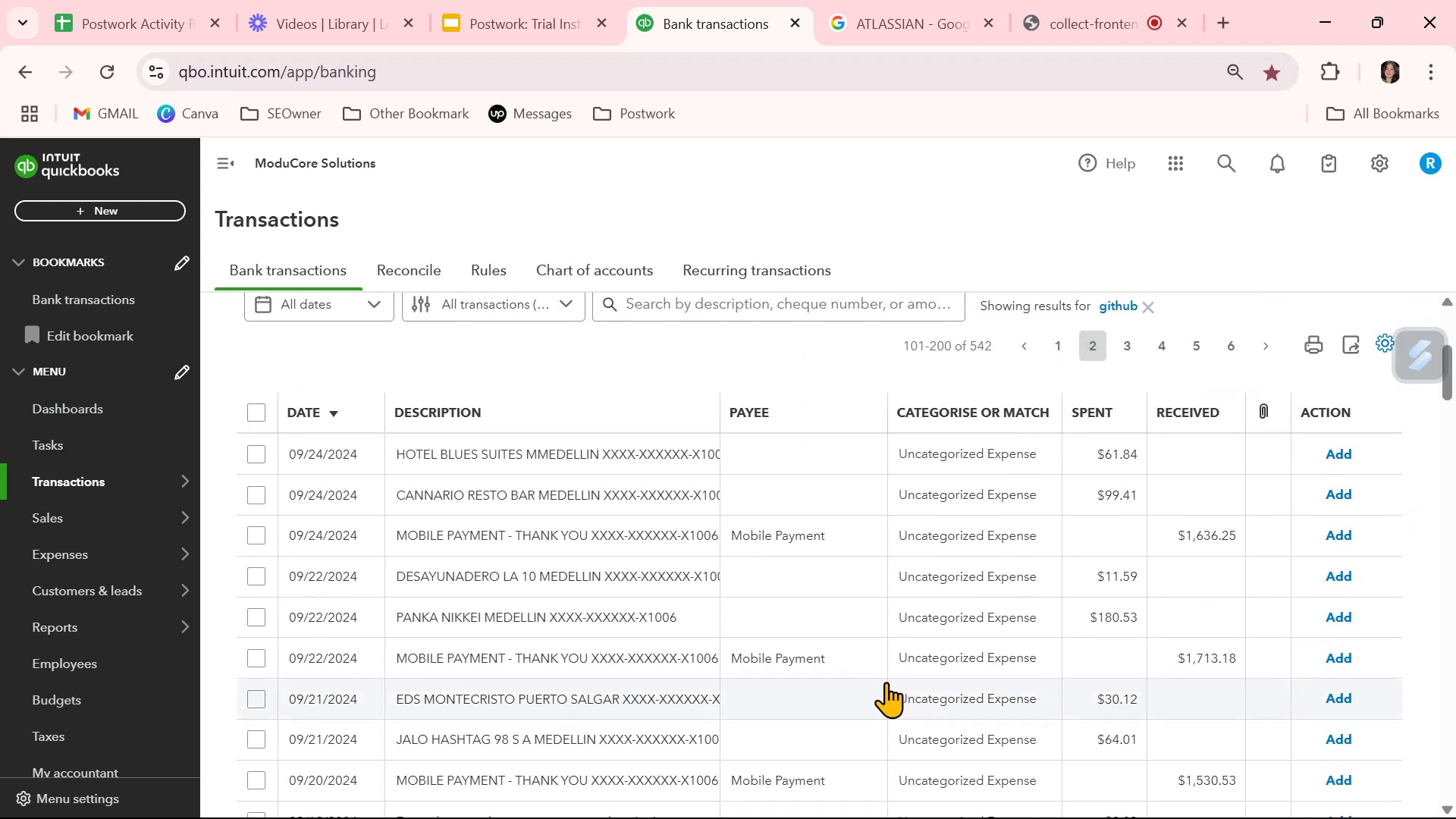 
left_click([831, 492])
 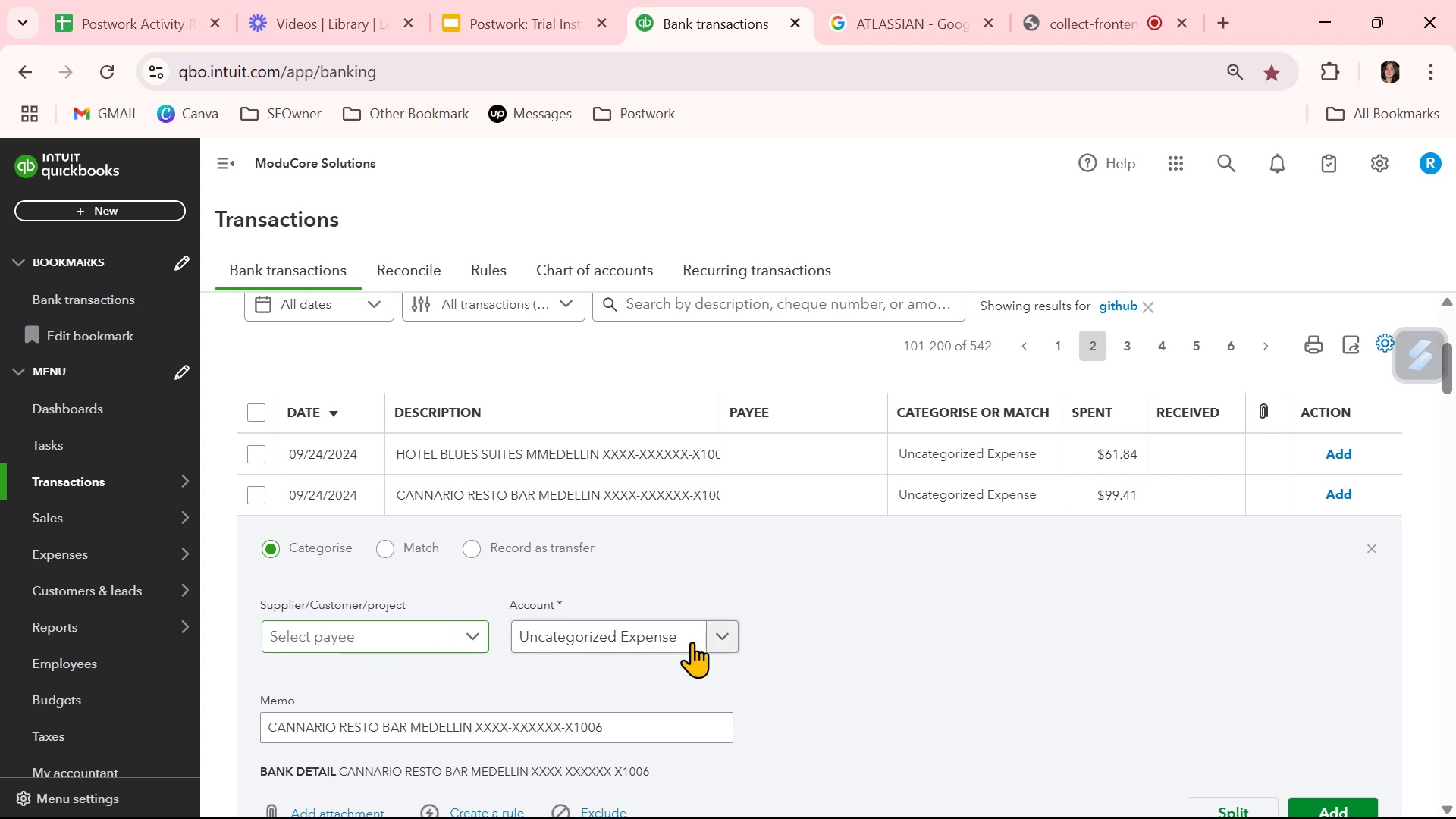 
wait(6.31)
 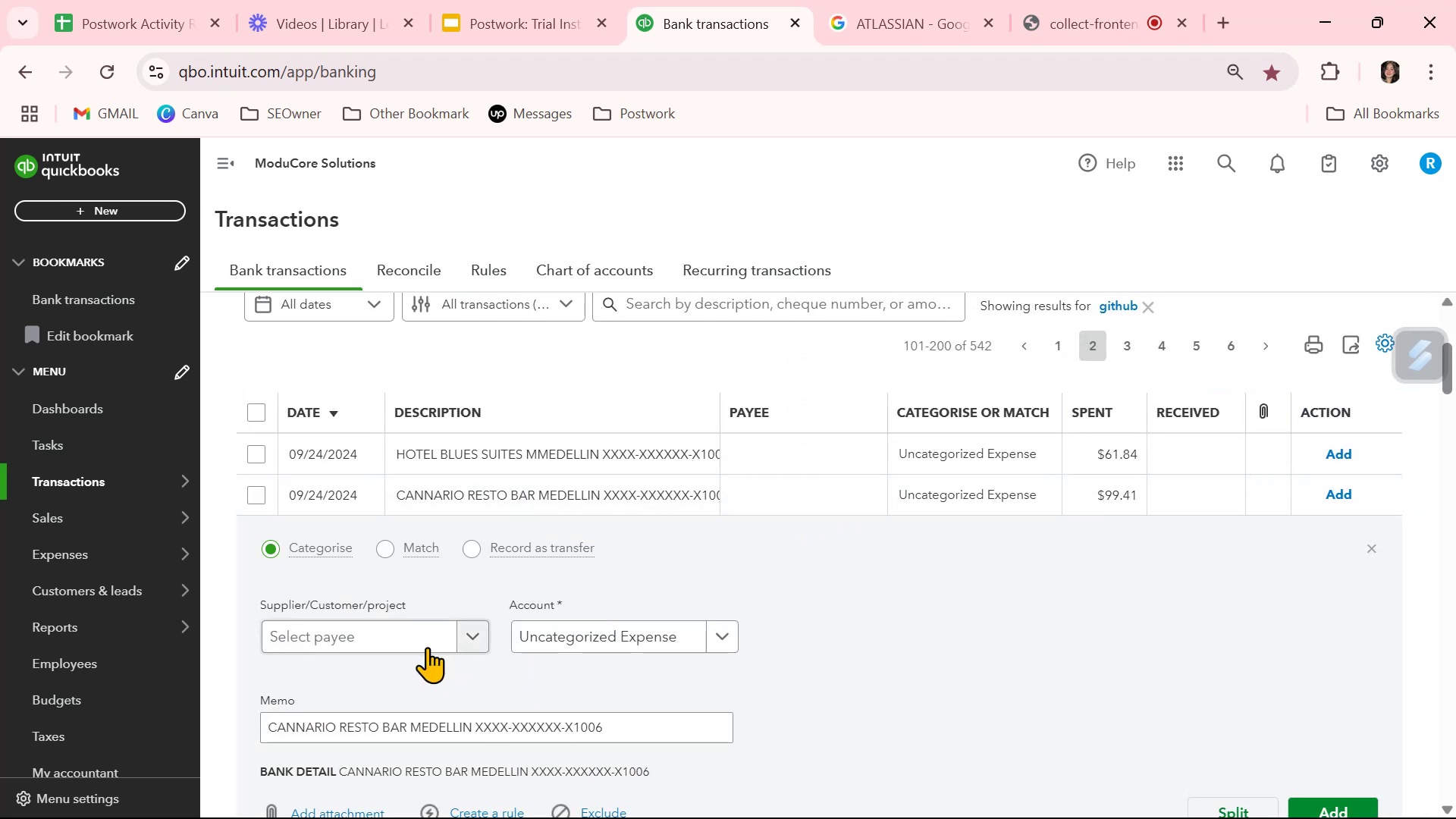 
left_click([639, 641])
 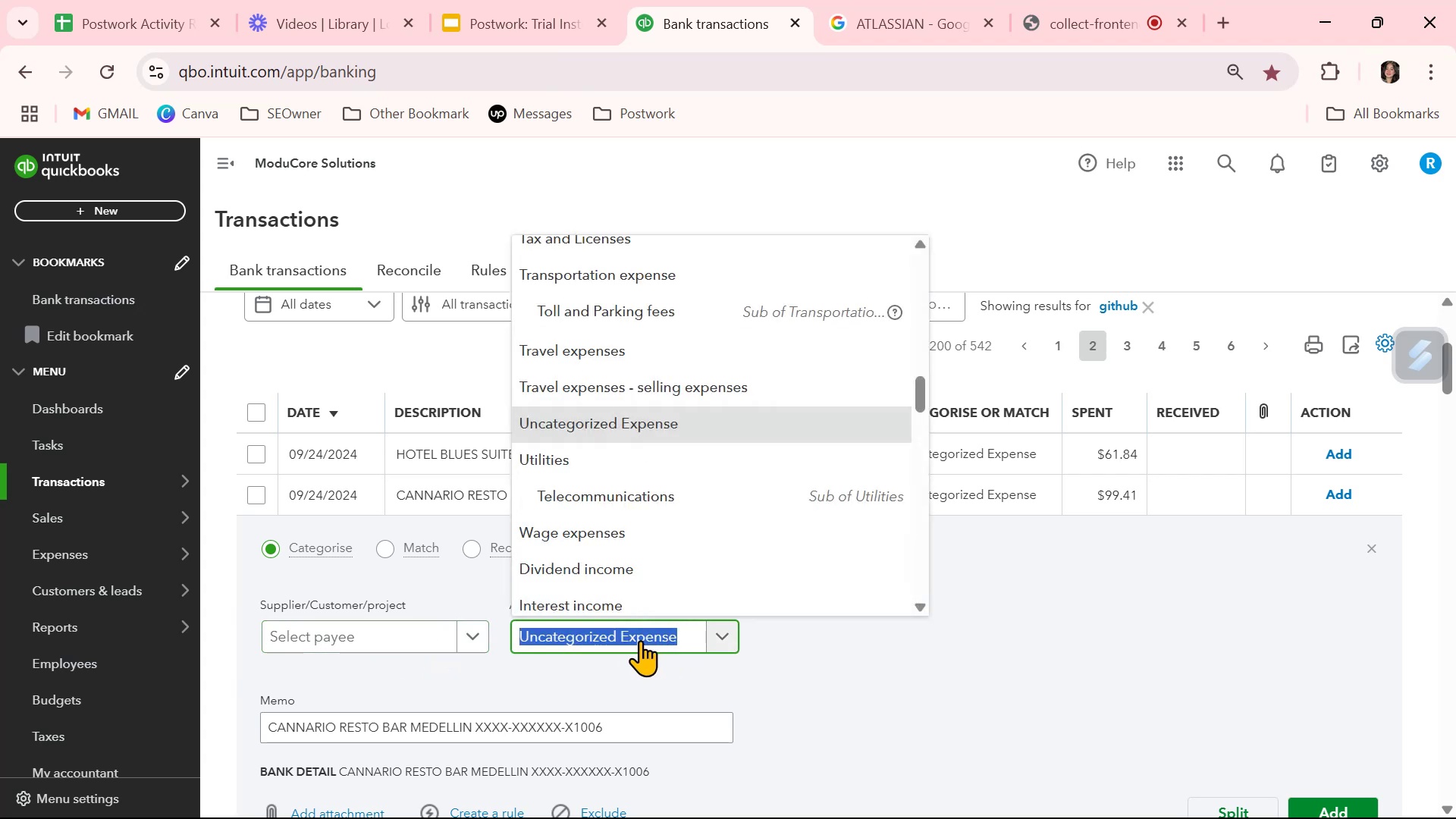 
type(mea)
 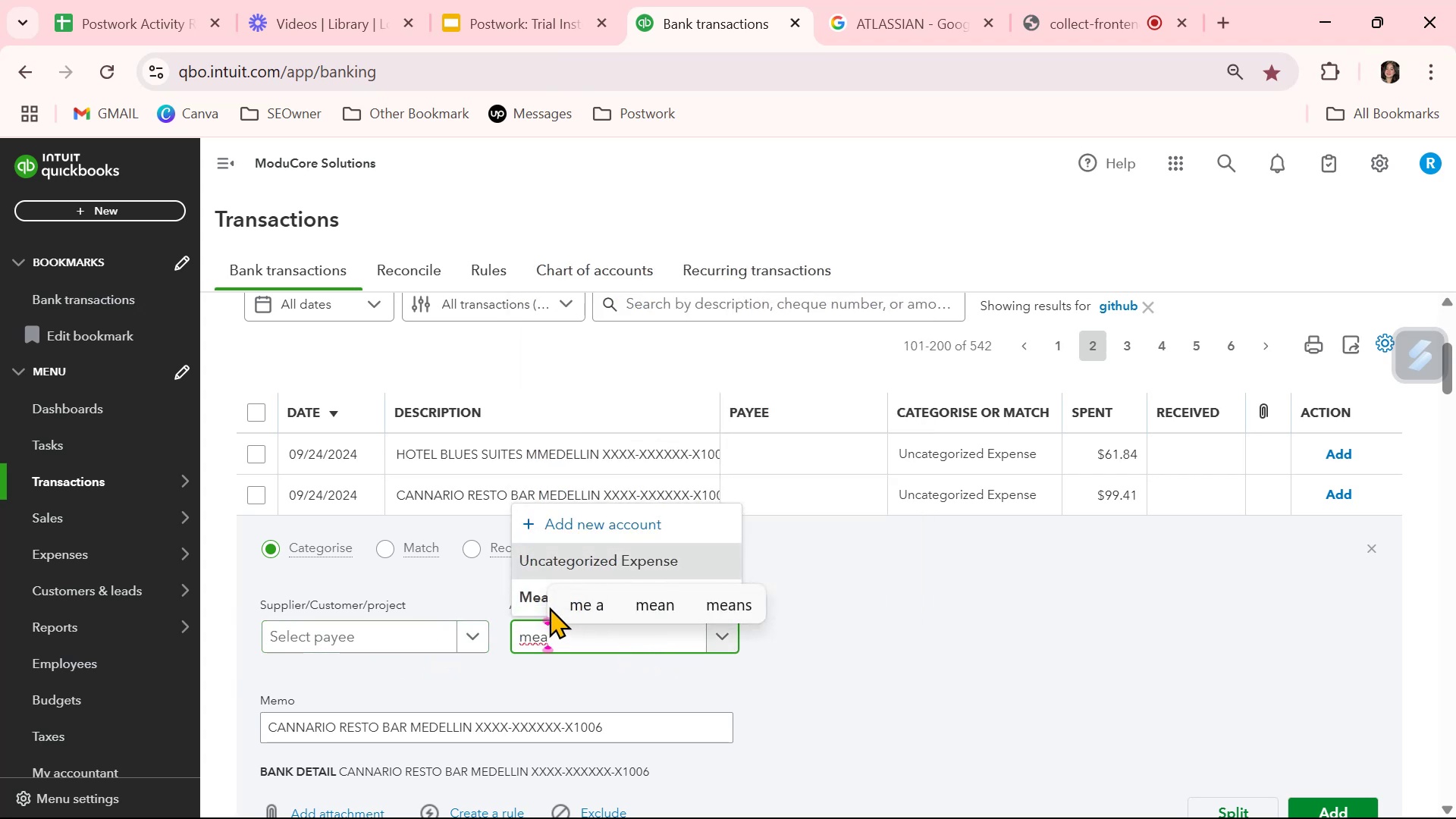 
left_click([528, 603])
 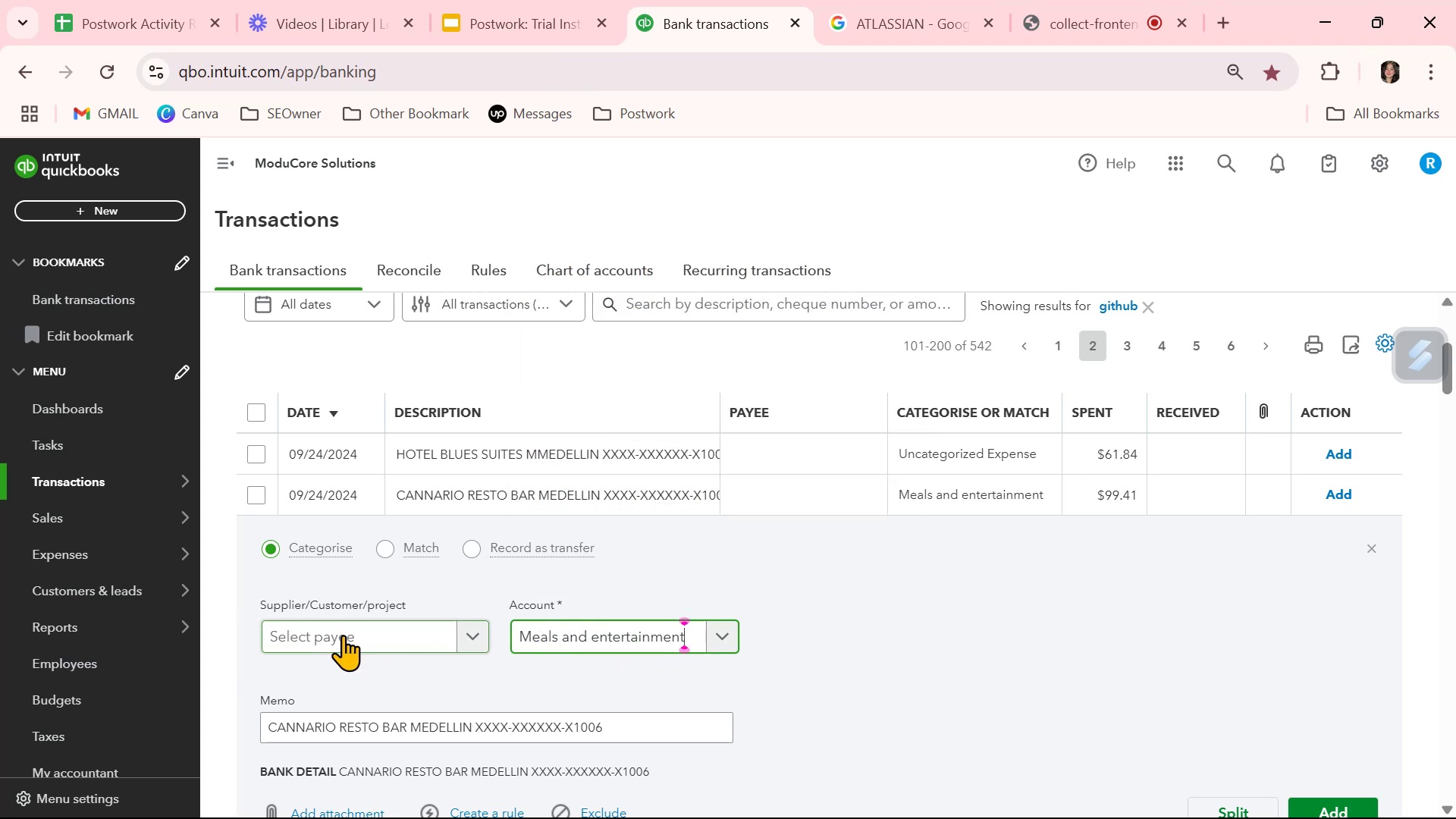 
left_click([343, 635])
 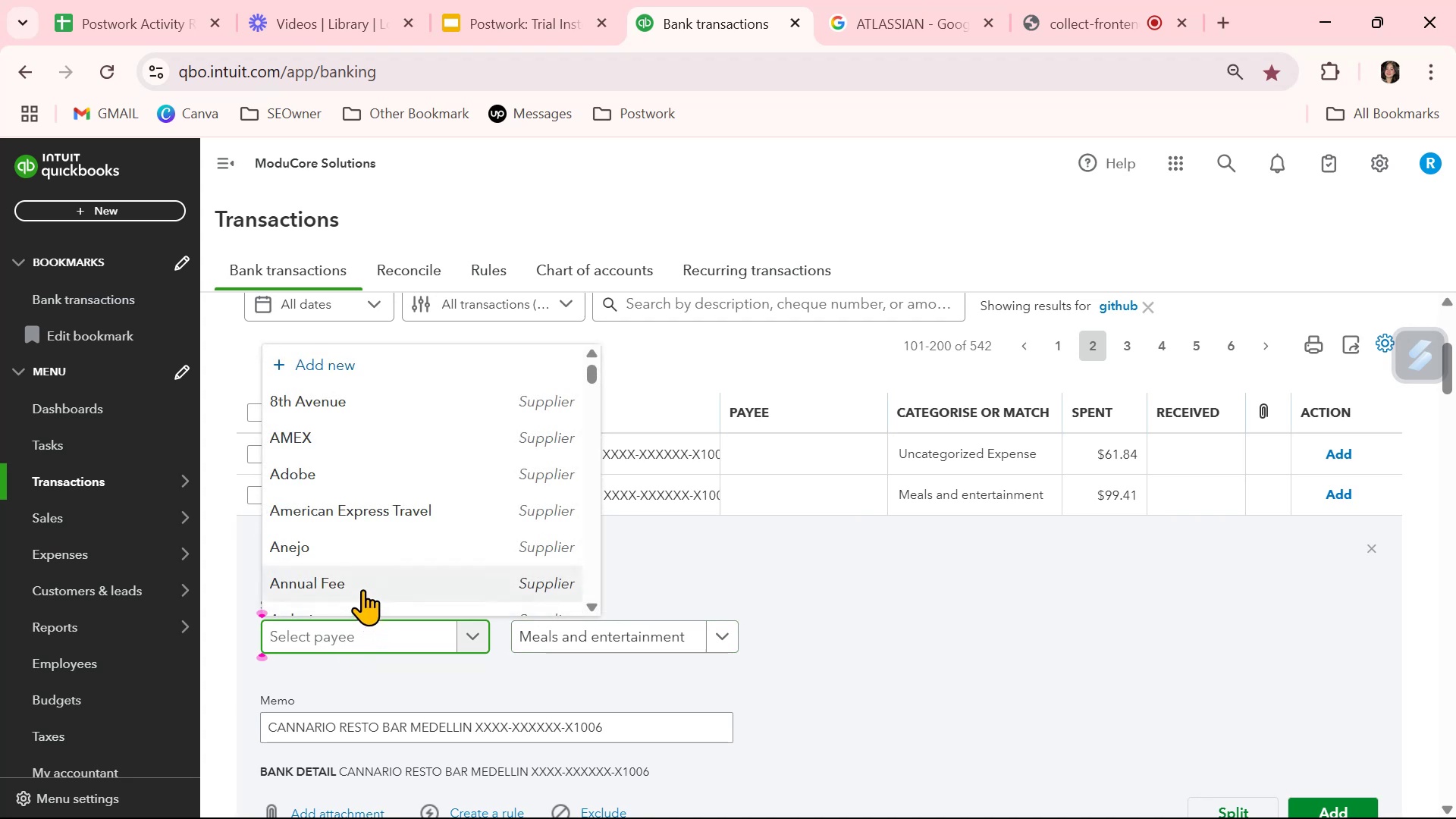 
type(can)
 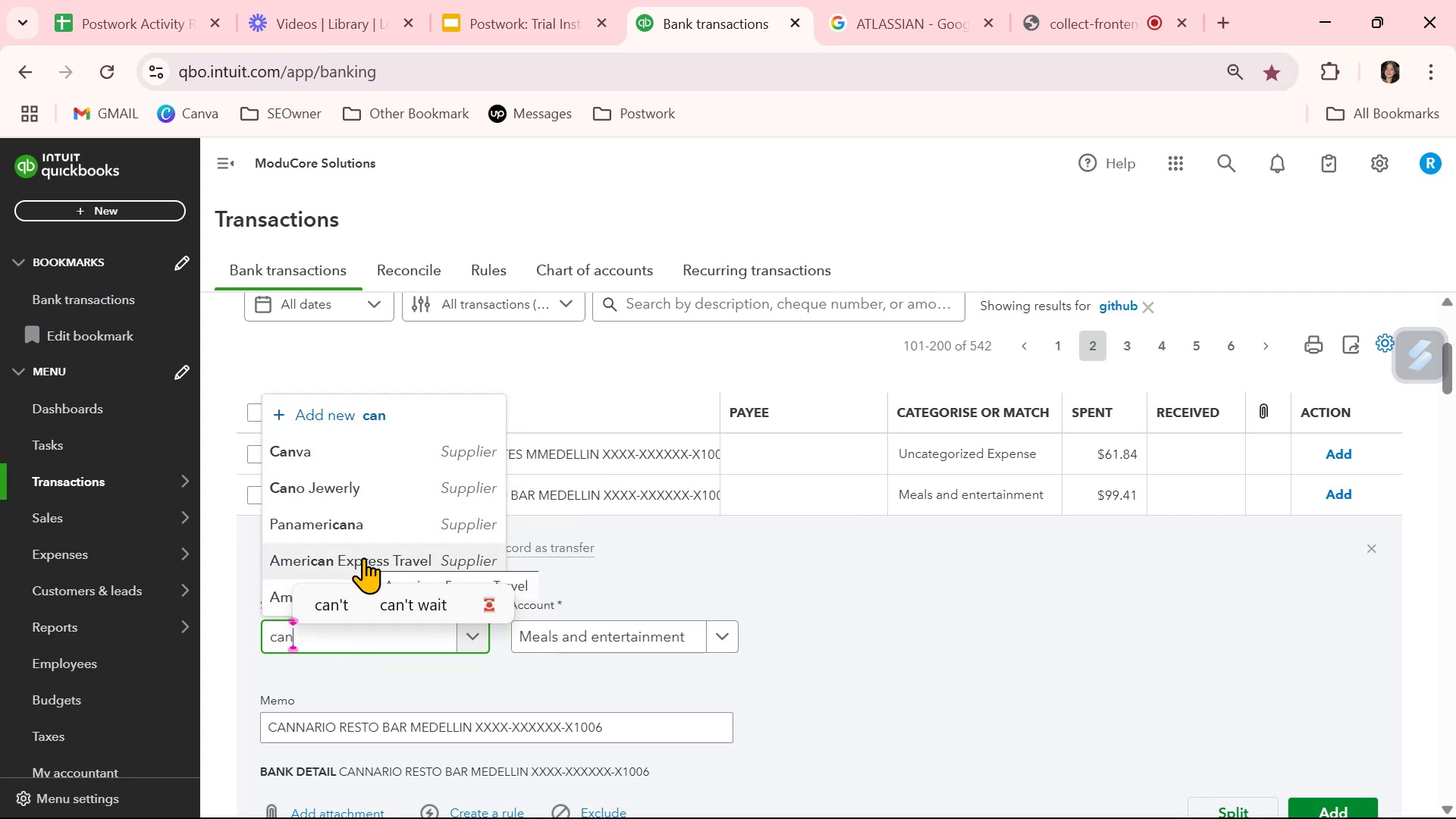 
hold_key(key=Backspace, duration=0.94)
 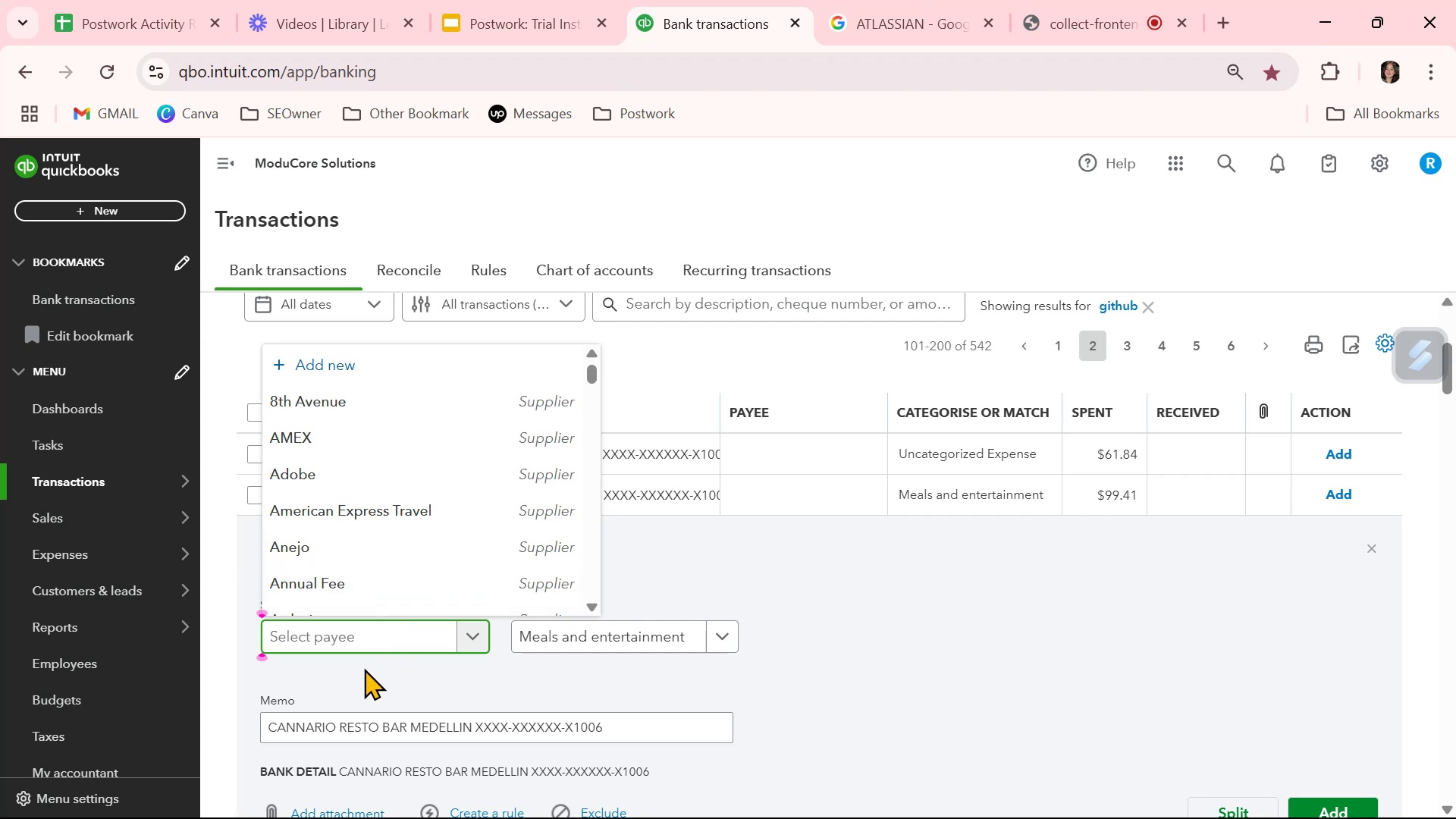 
wait(5.5)
 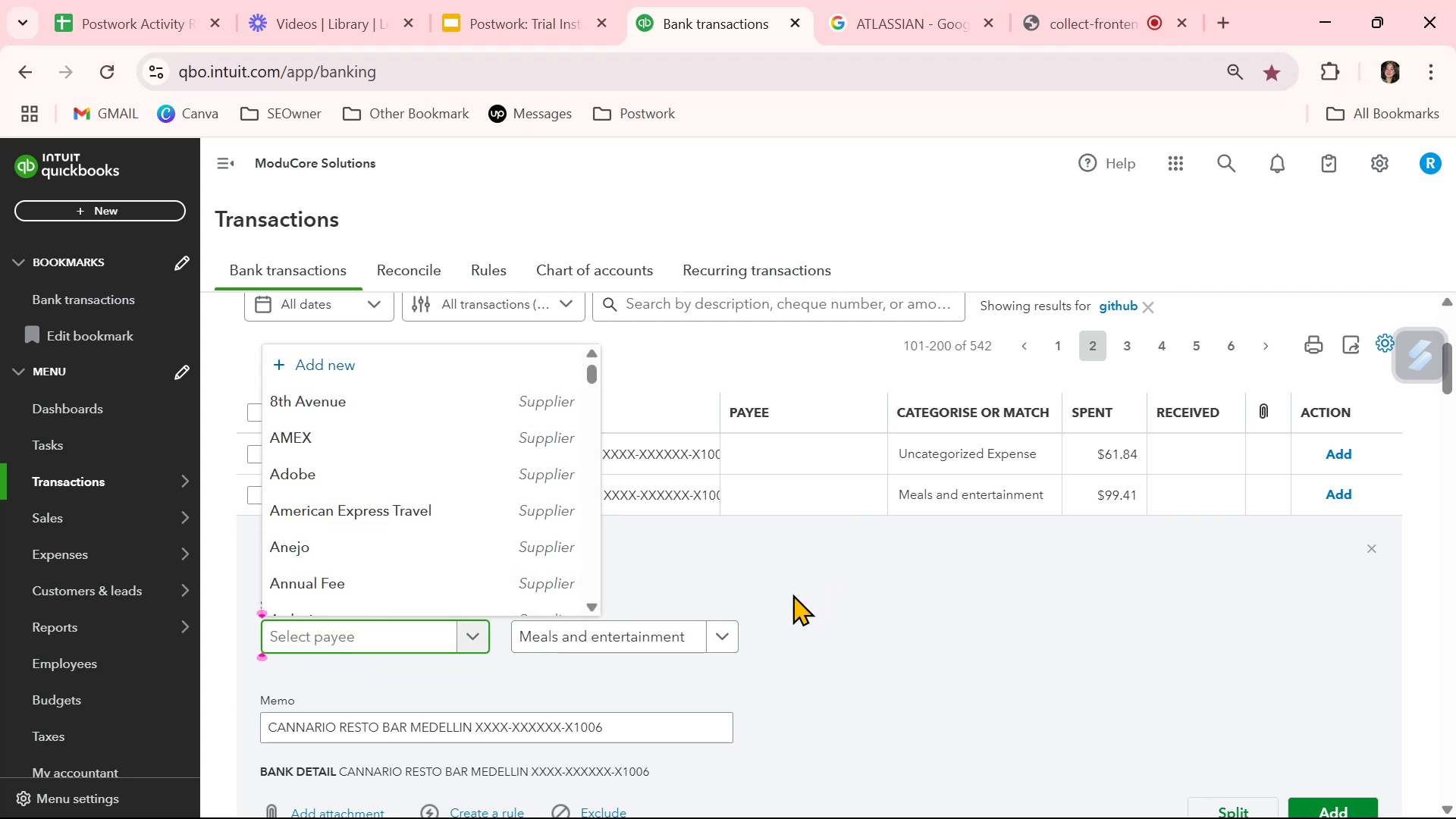 
hold_key(key=ShiftLeft, duration=0.32)
 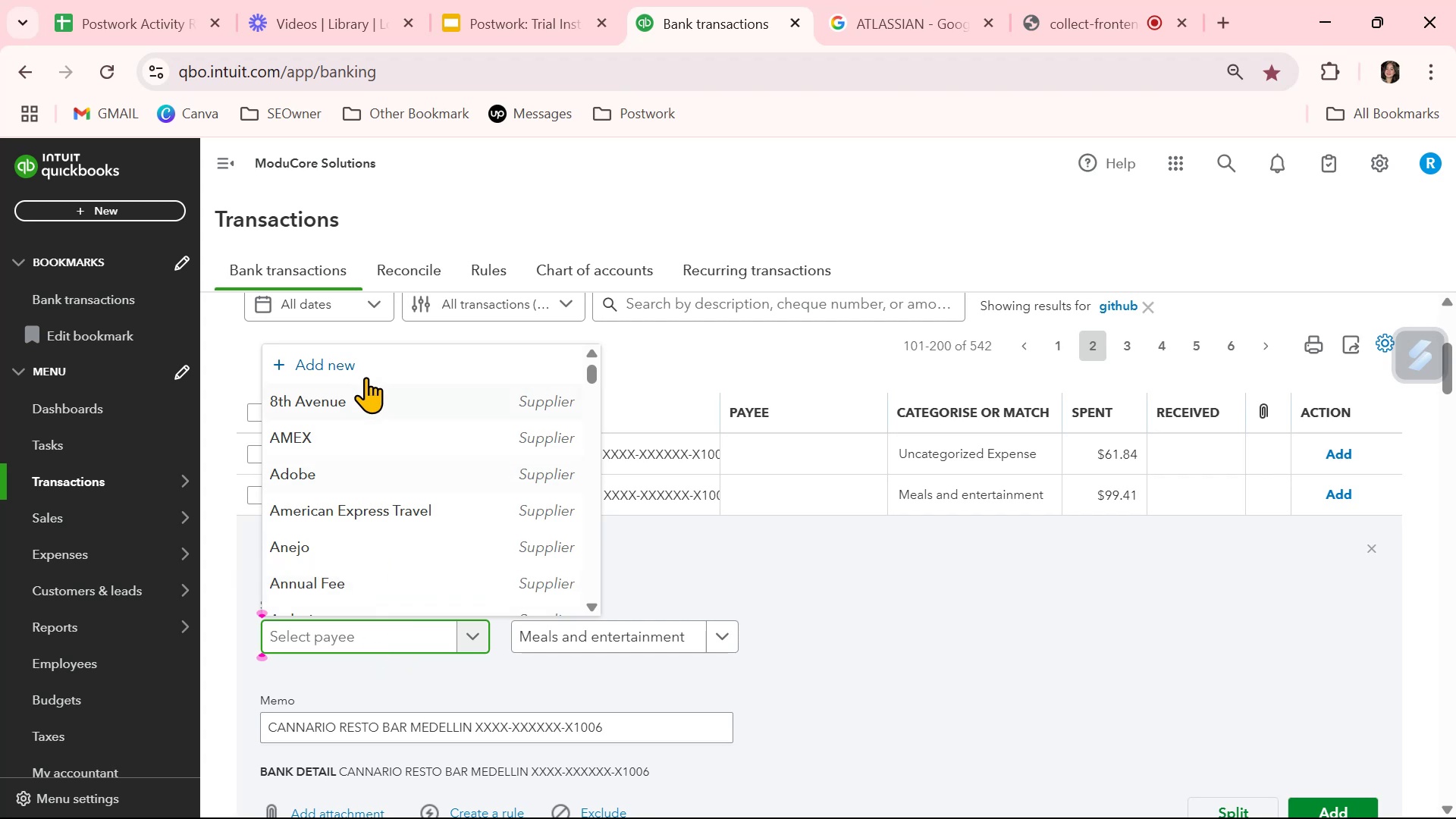 
left_click([364, 364])
 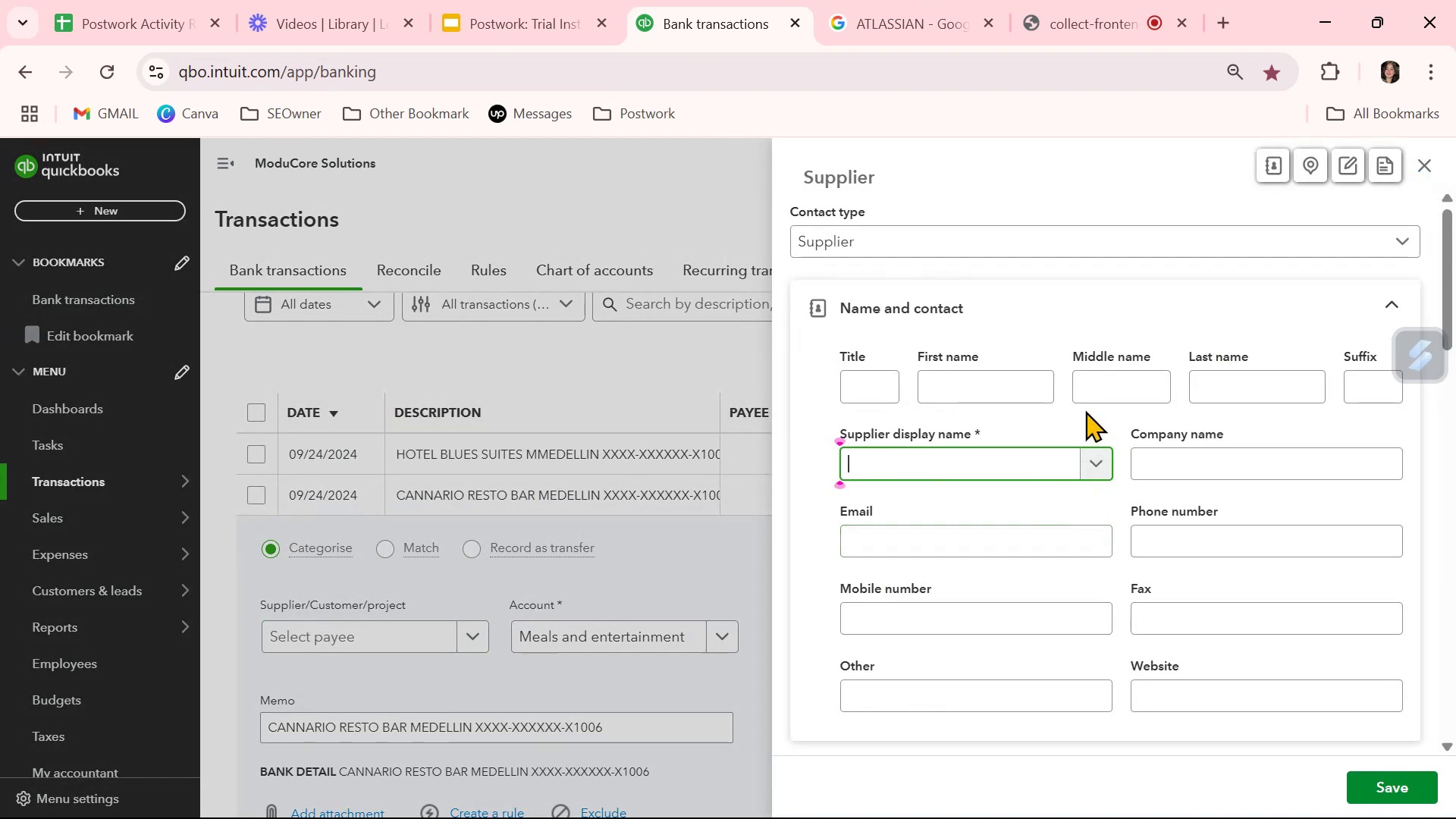 
type(Cannario E)
key(Backspace)
type(Resto Bar)
 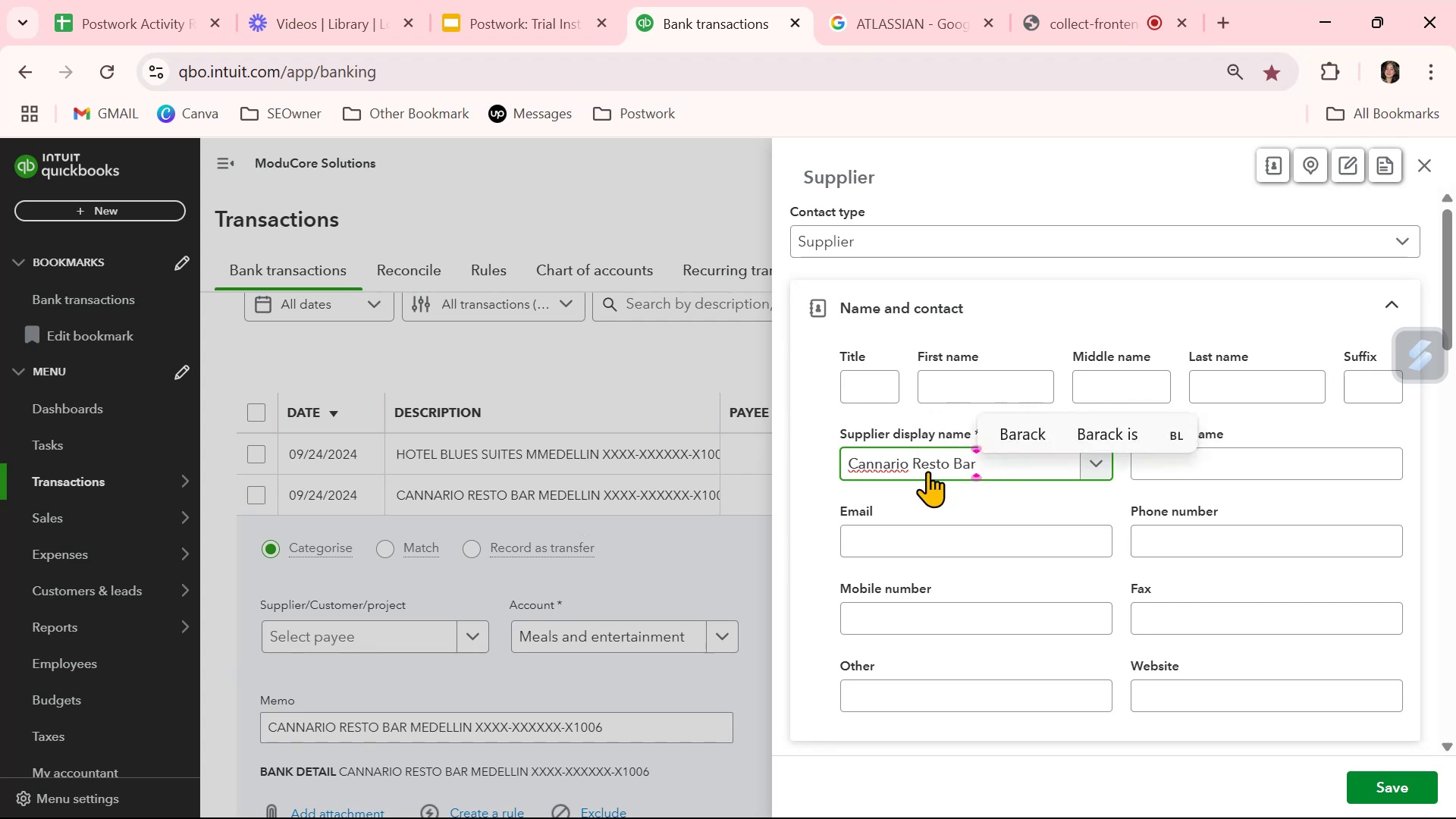 
double_click([927, 471])
 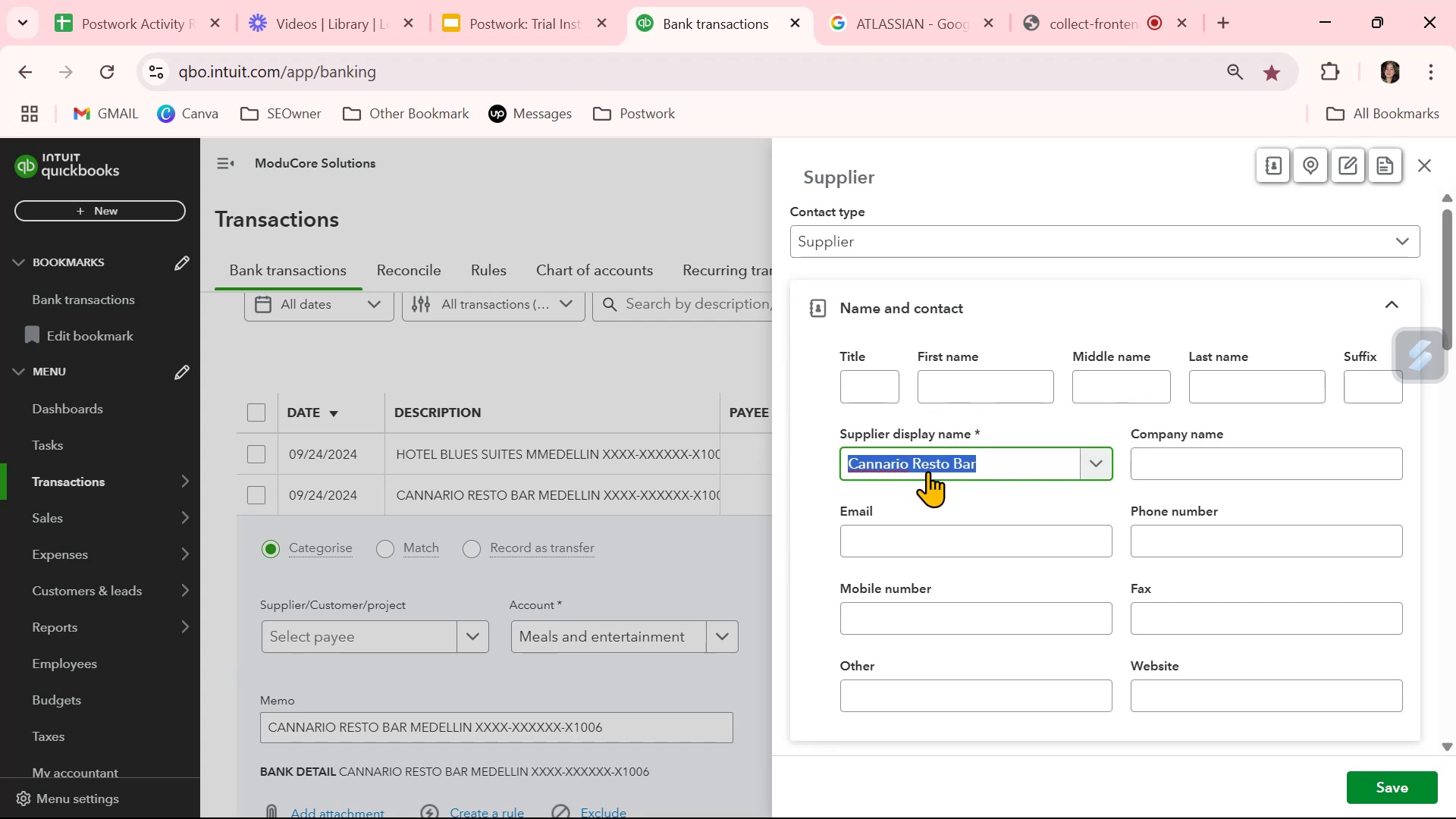 
triple_click([927, 471])
 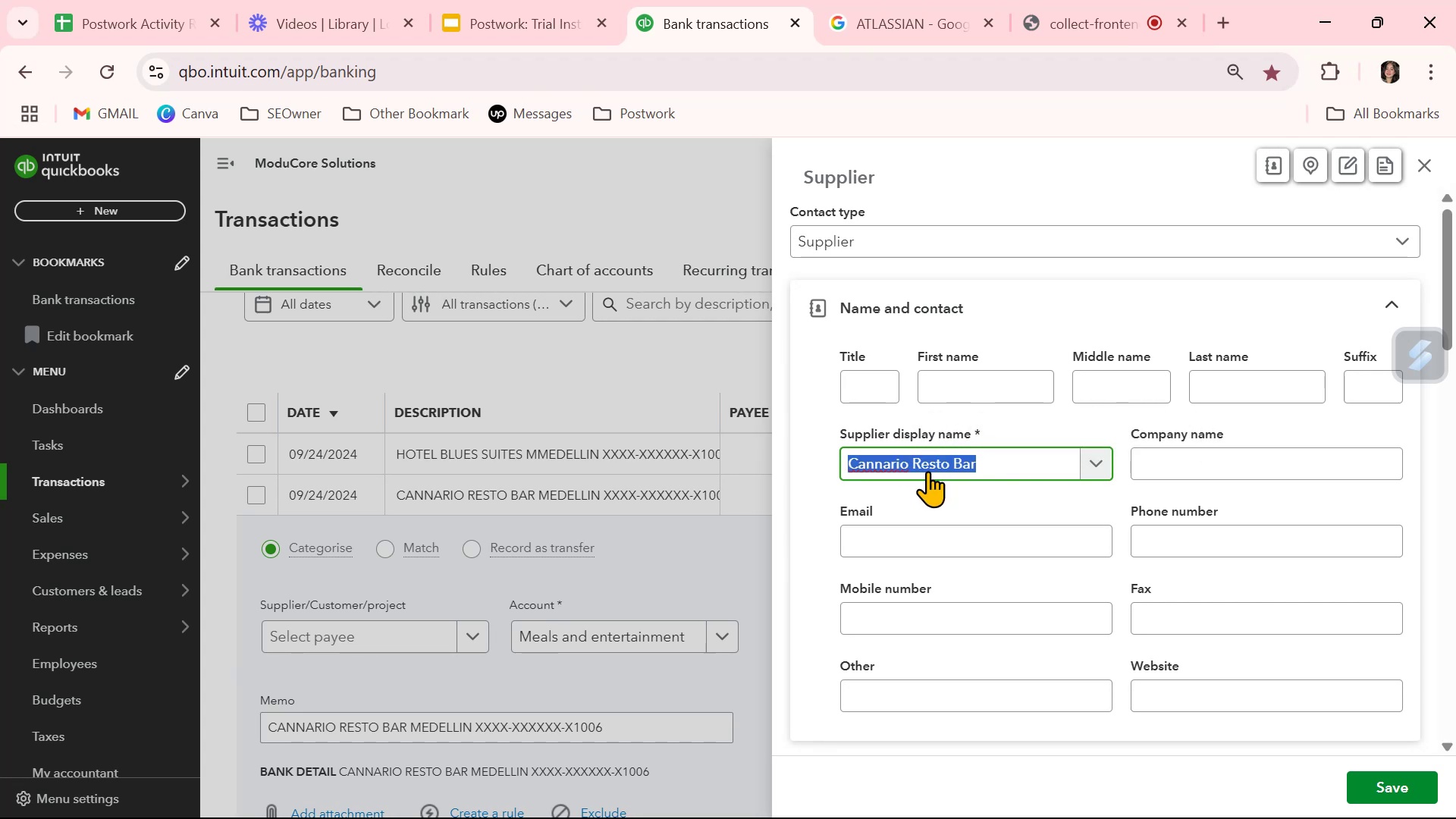 
key(Control+ControlLeft)
 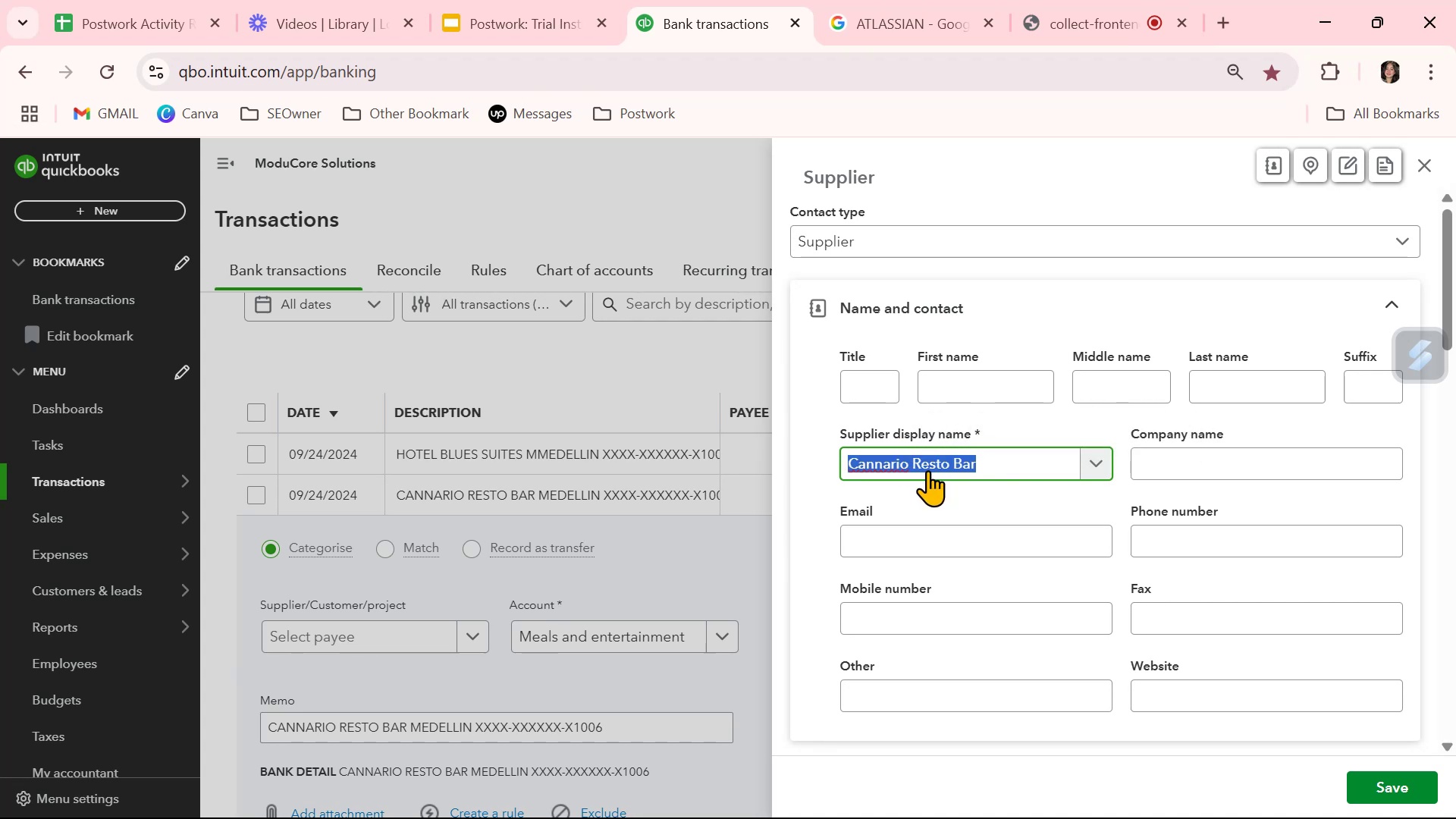 
key(Control+C)
 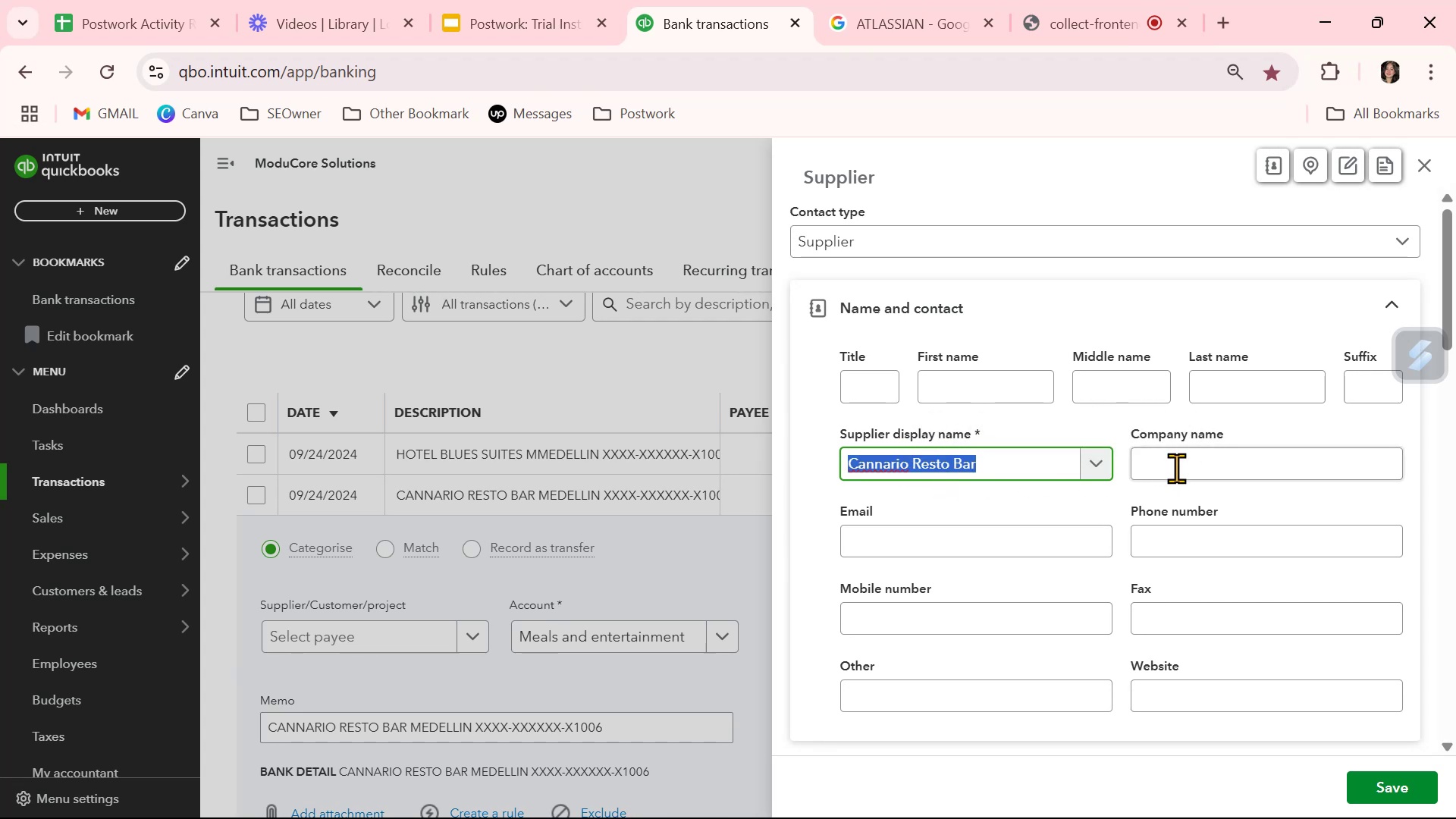 
left_click([1194, 472])
 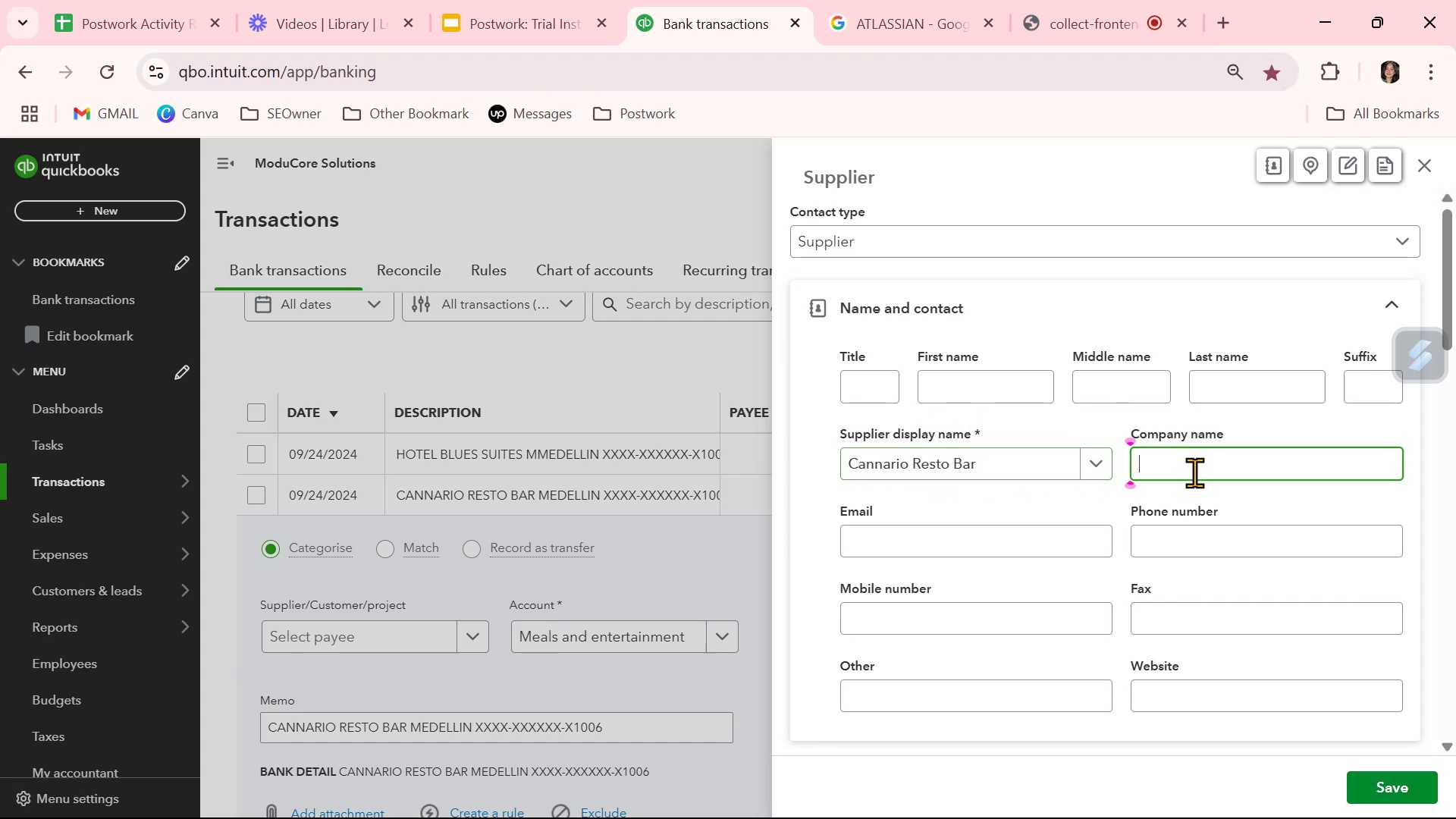 
key(Control+ControlLeft)
 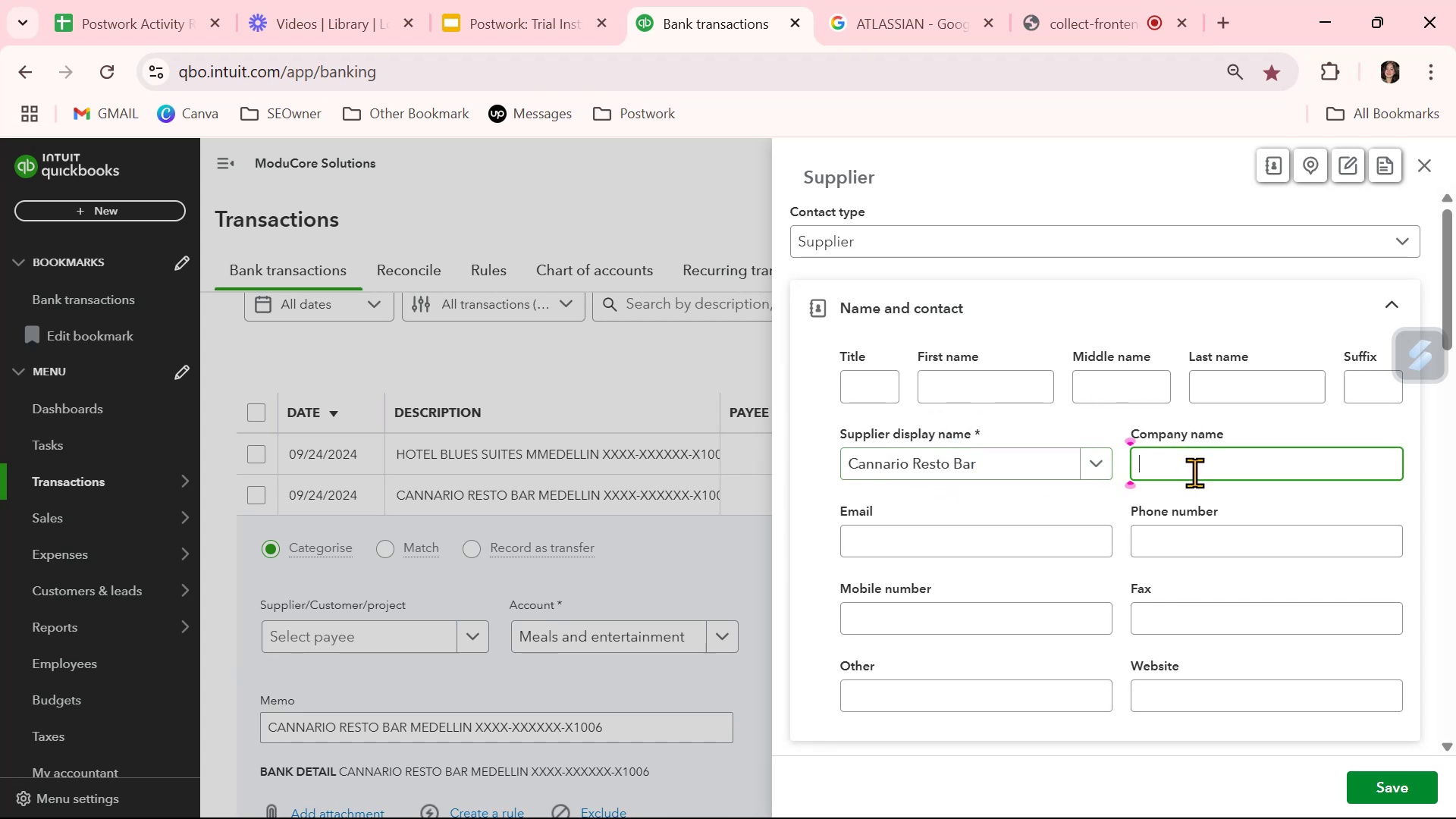 
key(Control+V)
 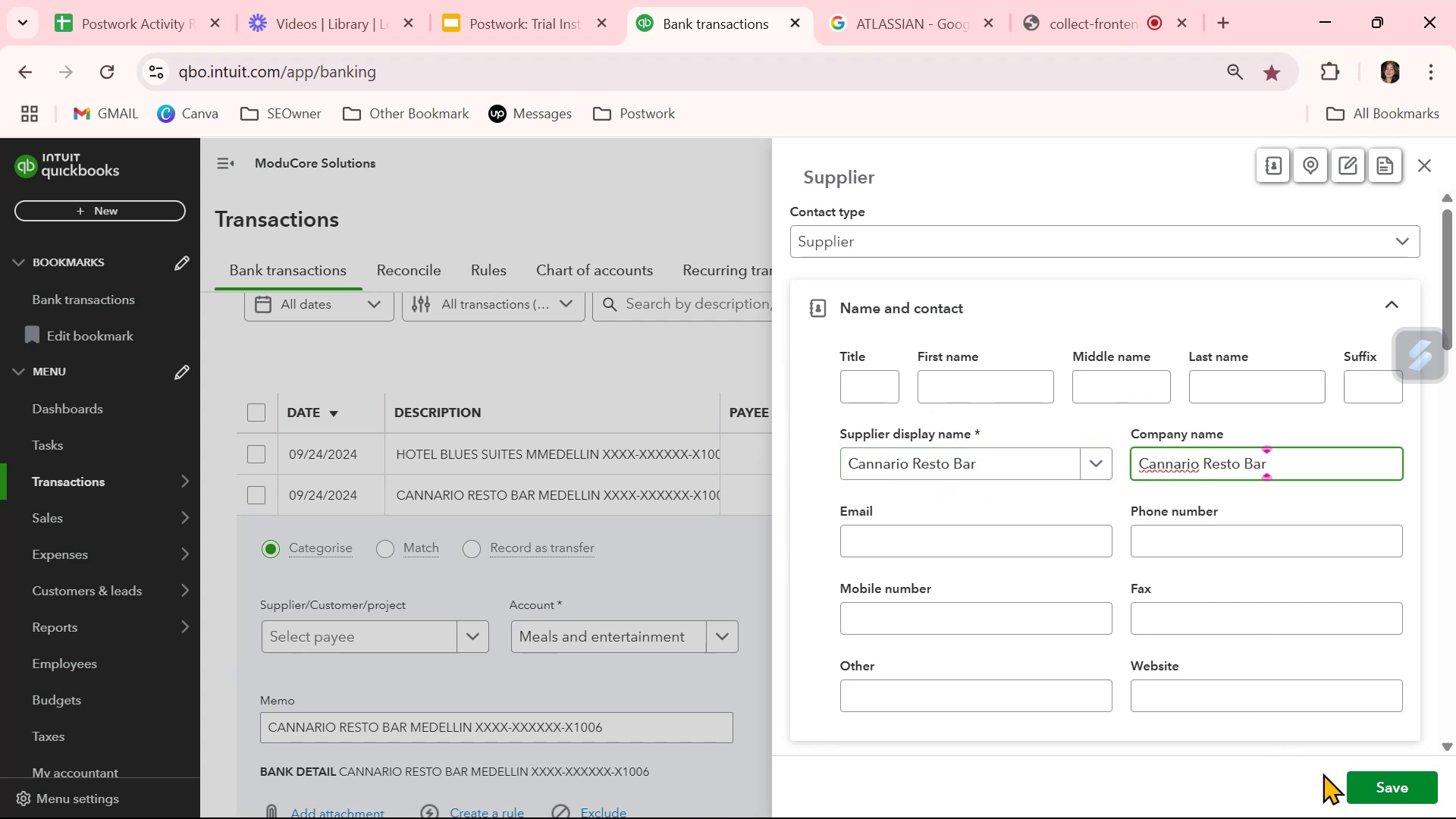 
left_click([1363, 786])
 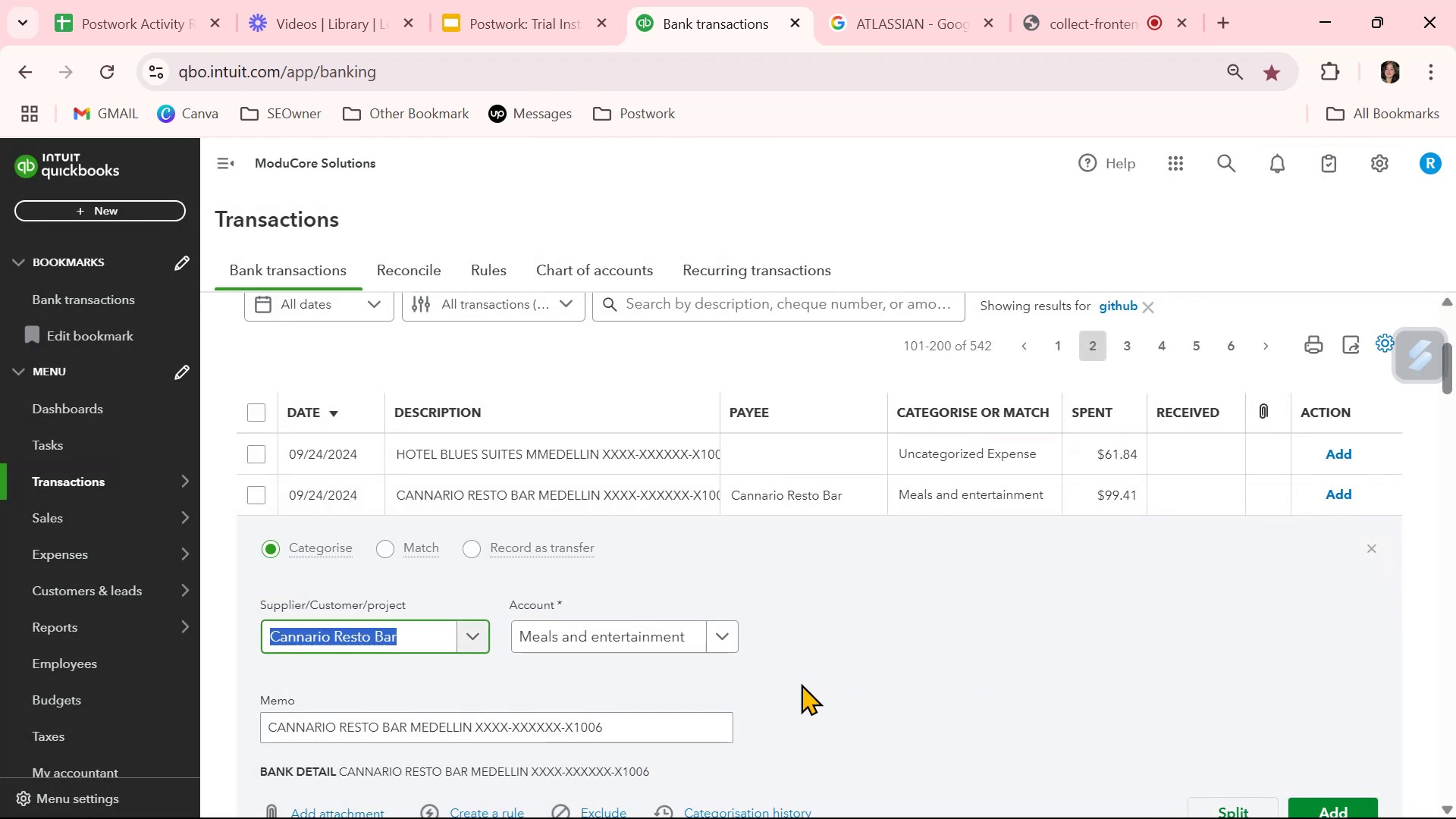 
left_click([801, 683])
 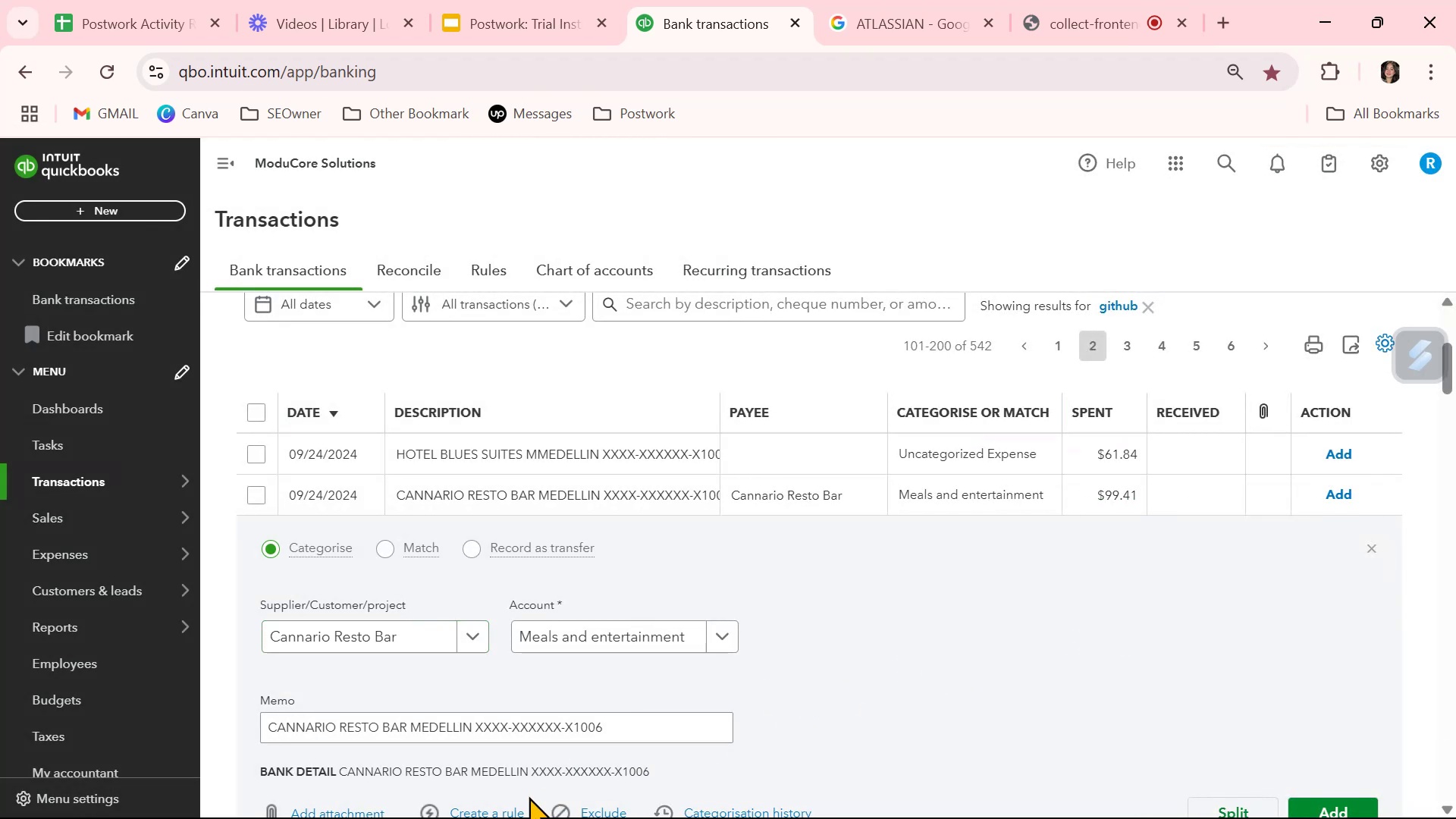 
scroll: coordinate [529, 780], scroll_direction: down, amount: 1.0
 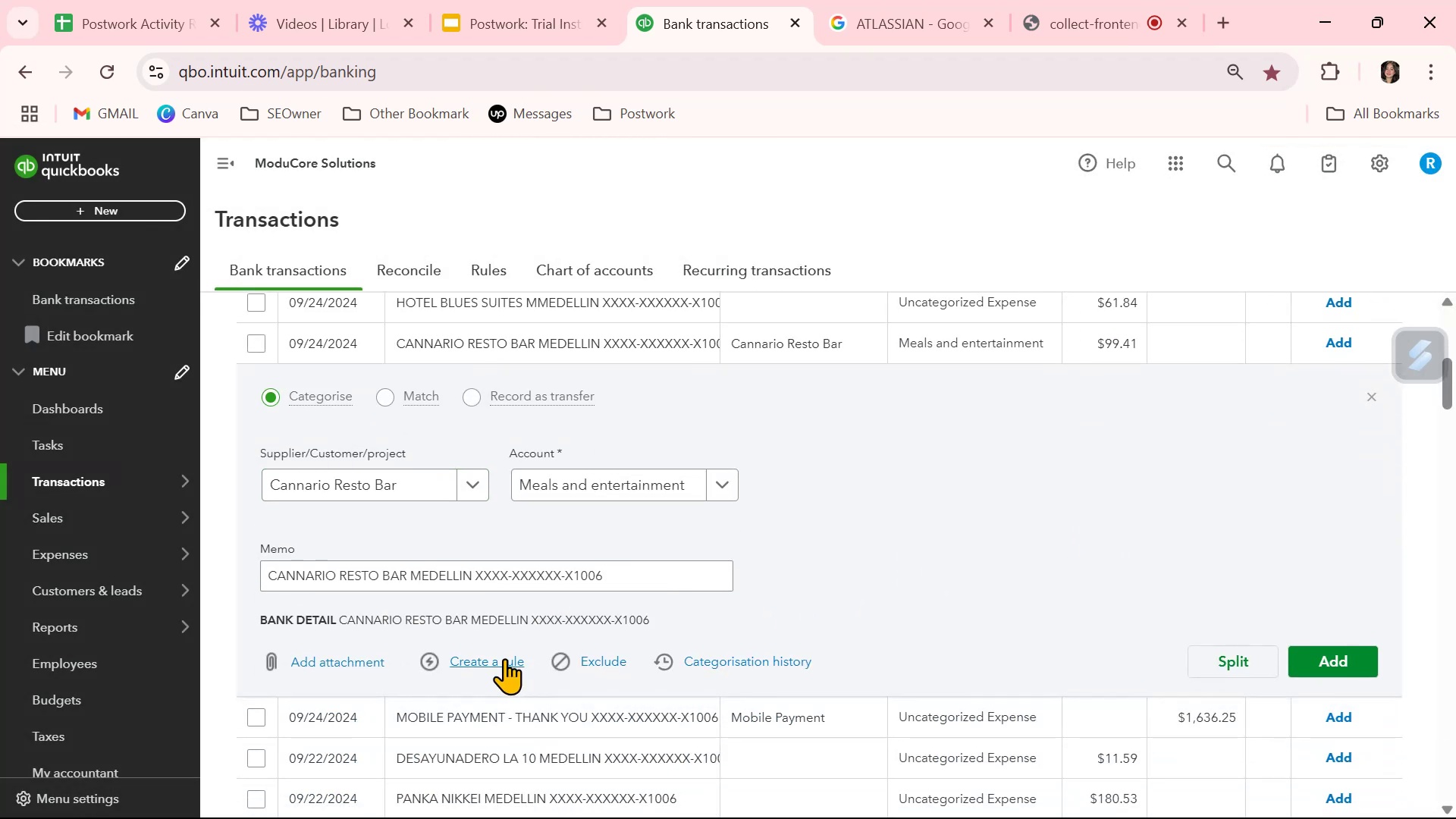 
left_click([504, 662])
 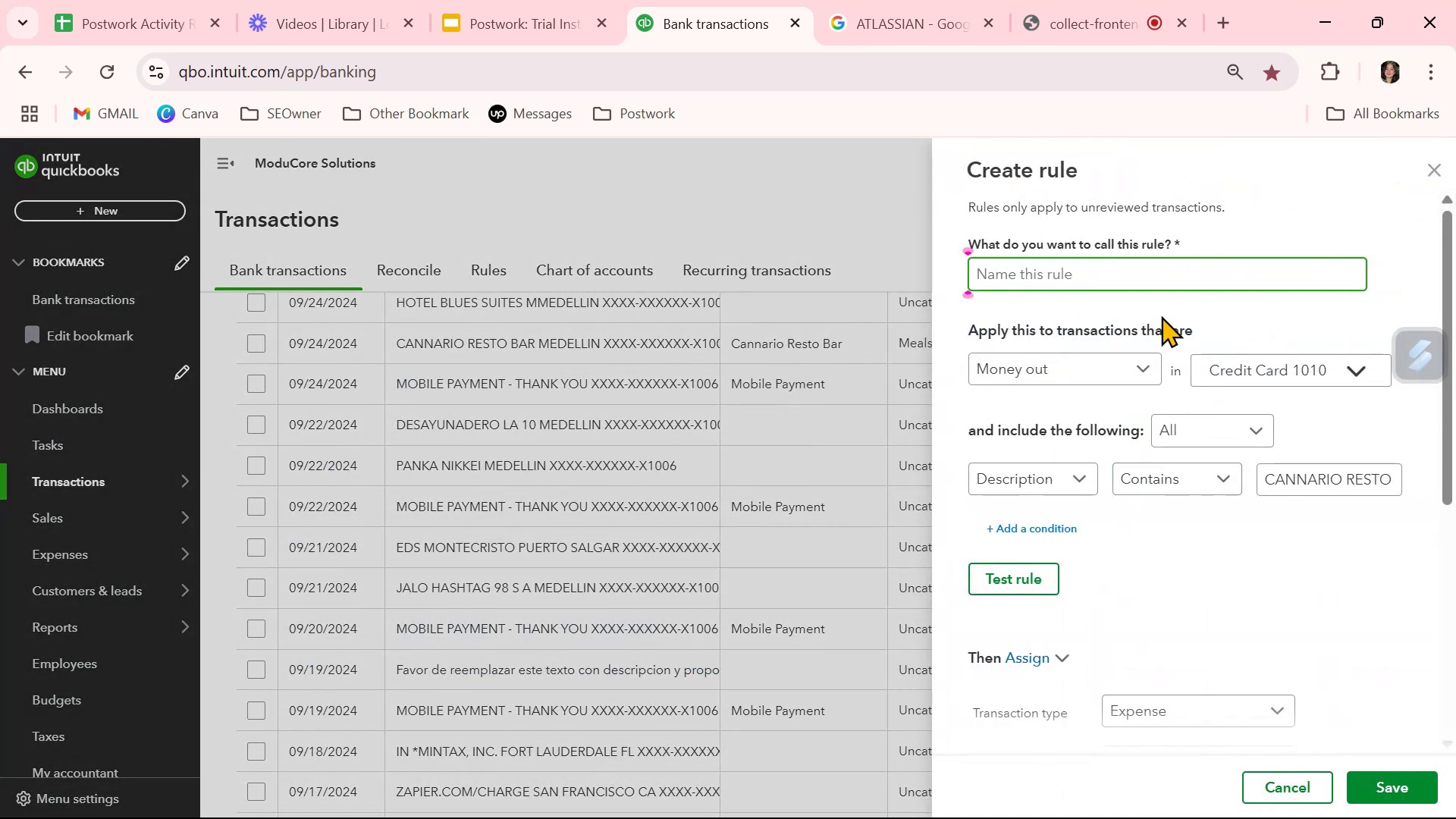 
left_click([1153, 284])
 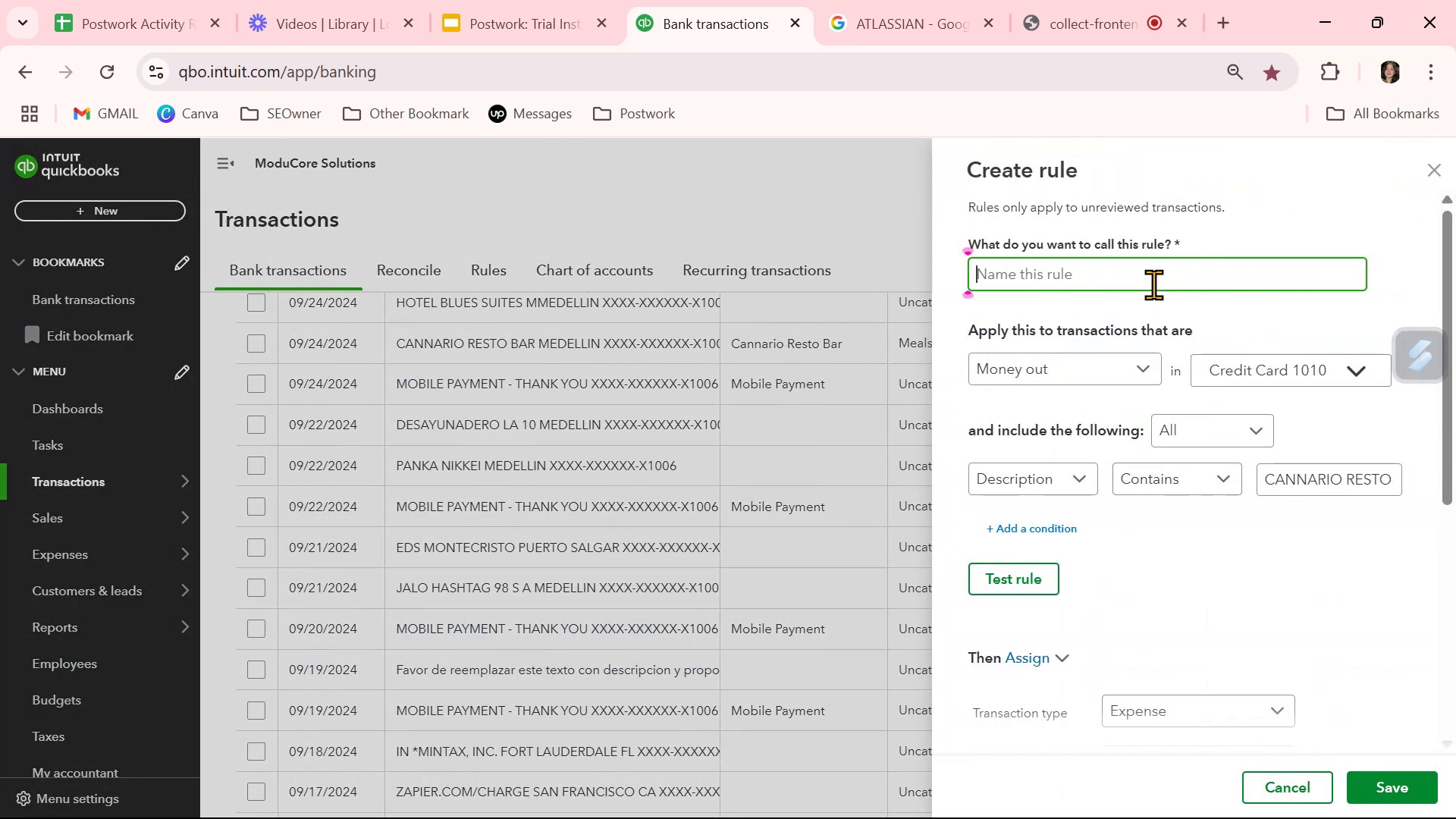 
key(Control+ControlLeft)
 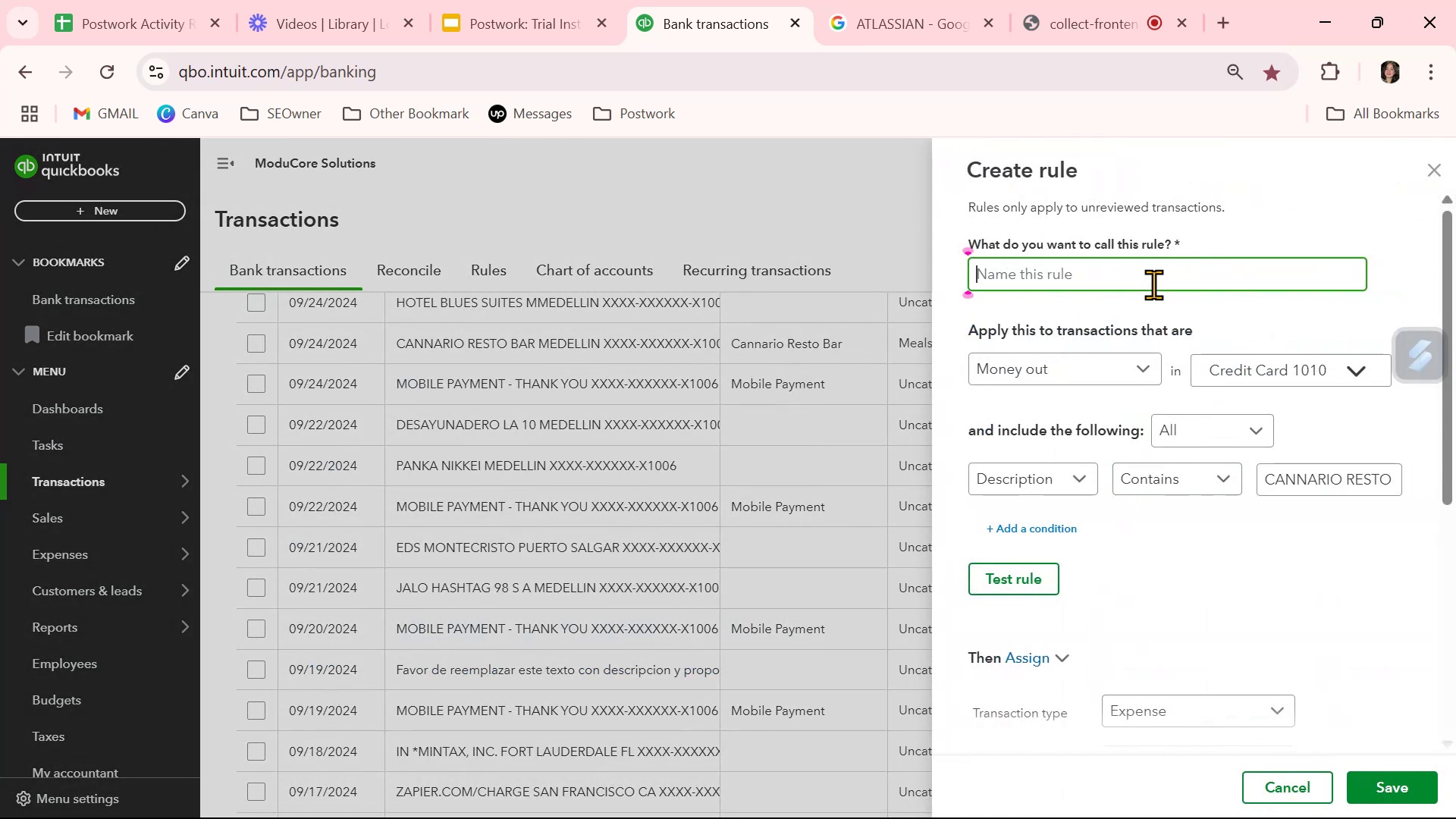 
key(Control+V)
 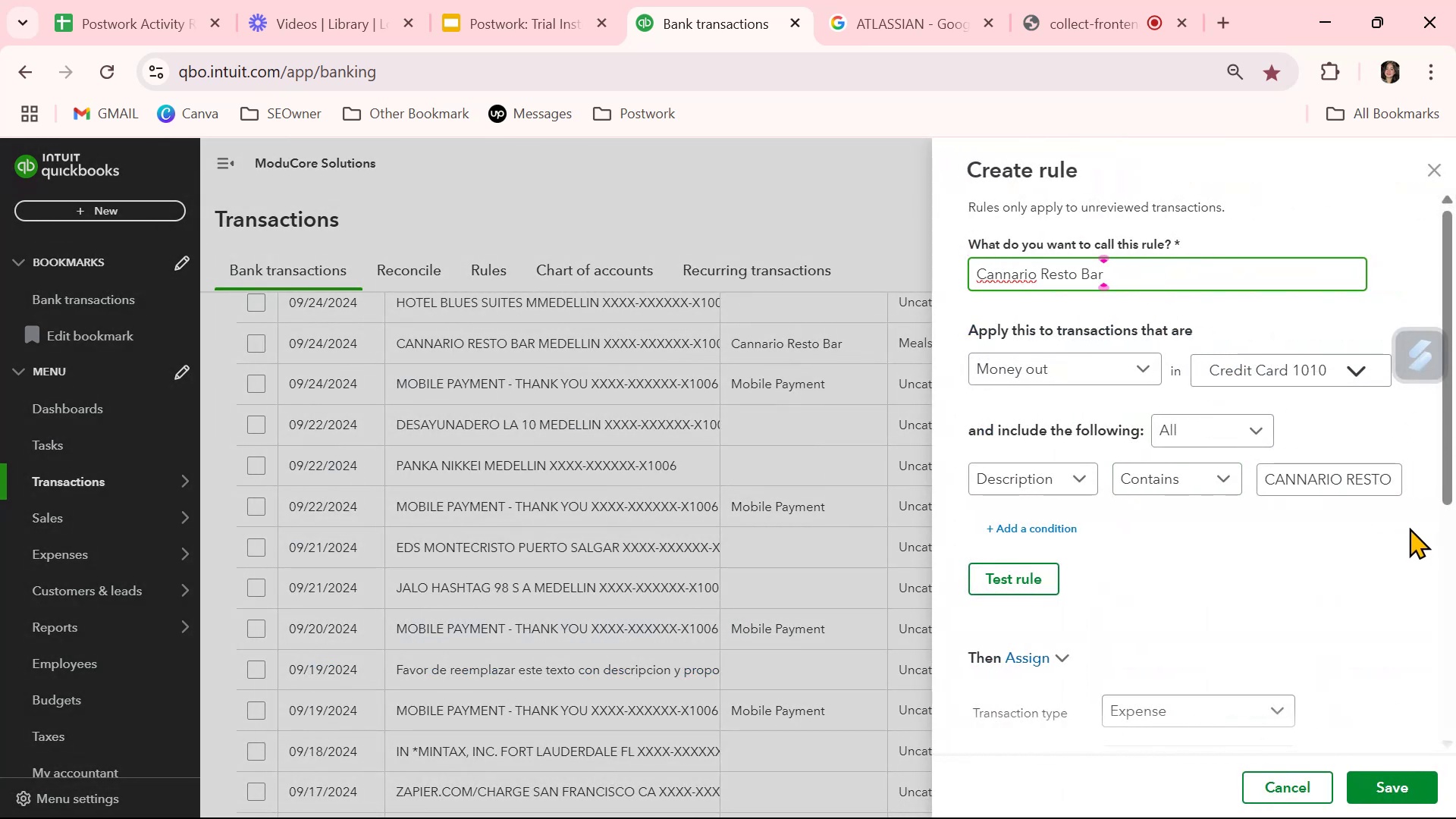 
left_click([1379, 482])
 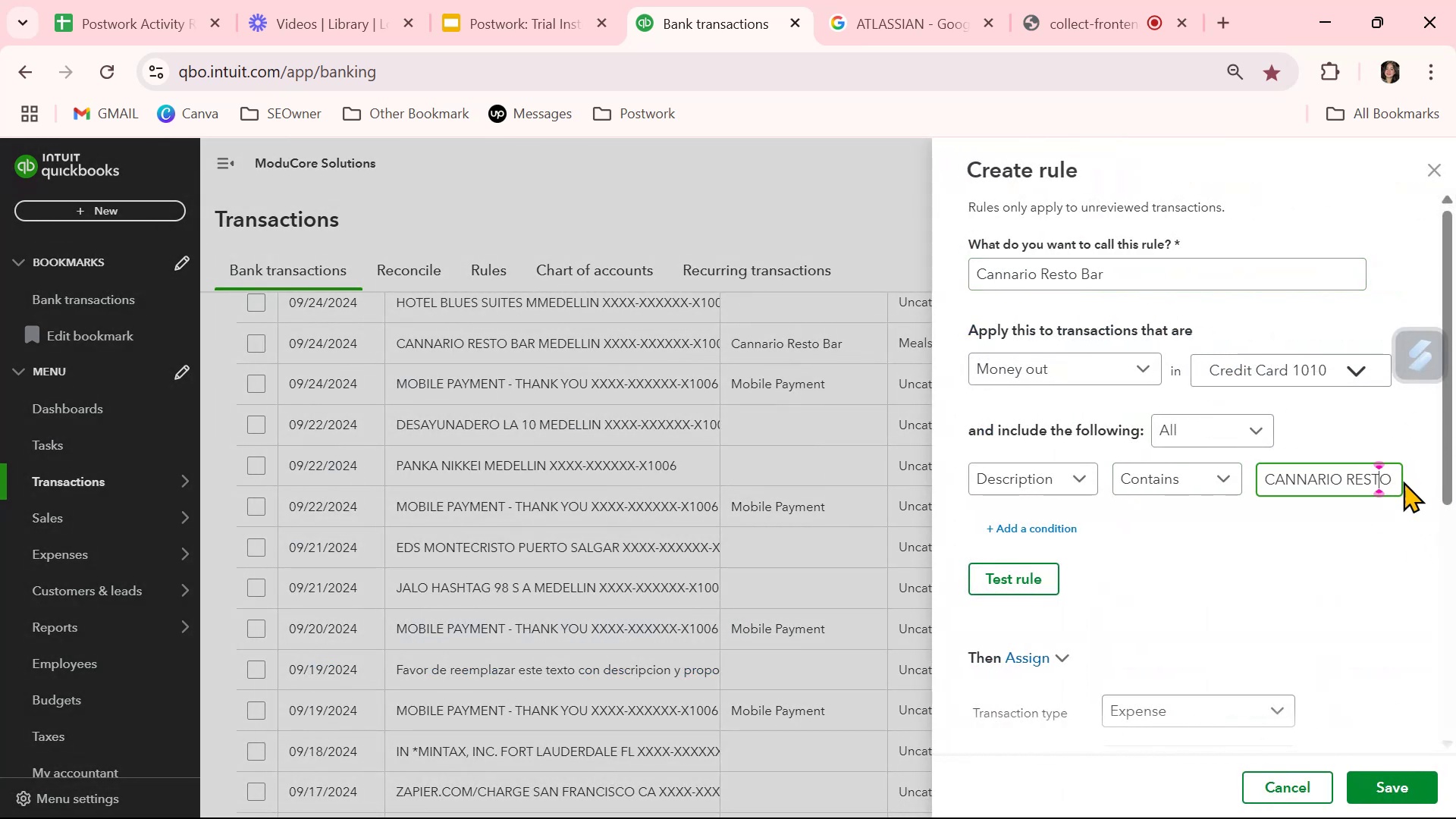 
key(ArrowRight)
 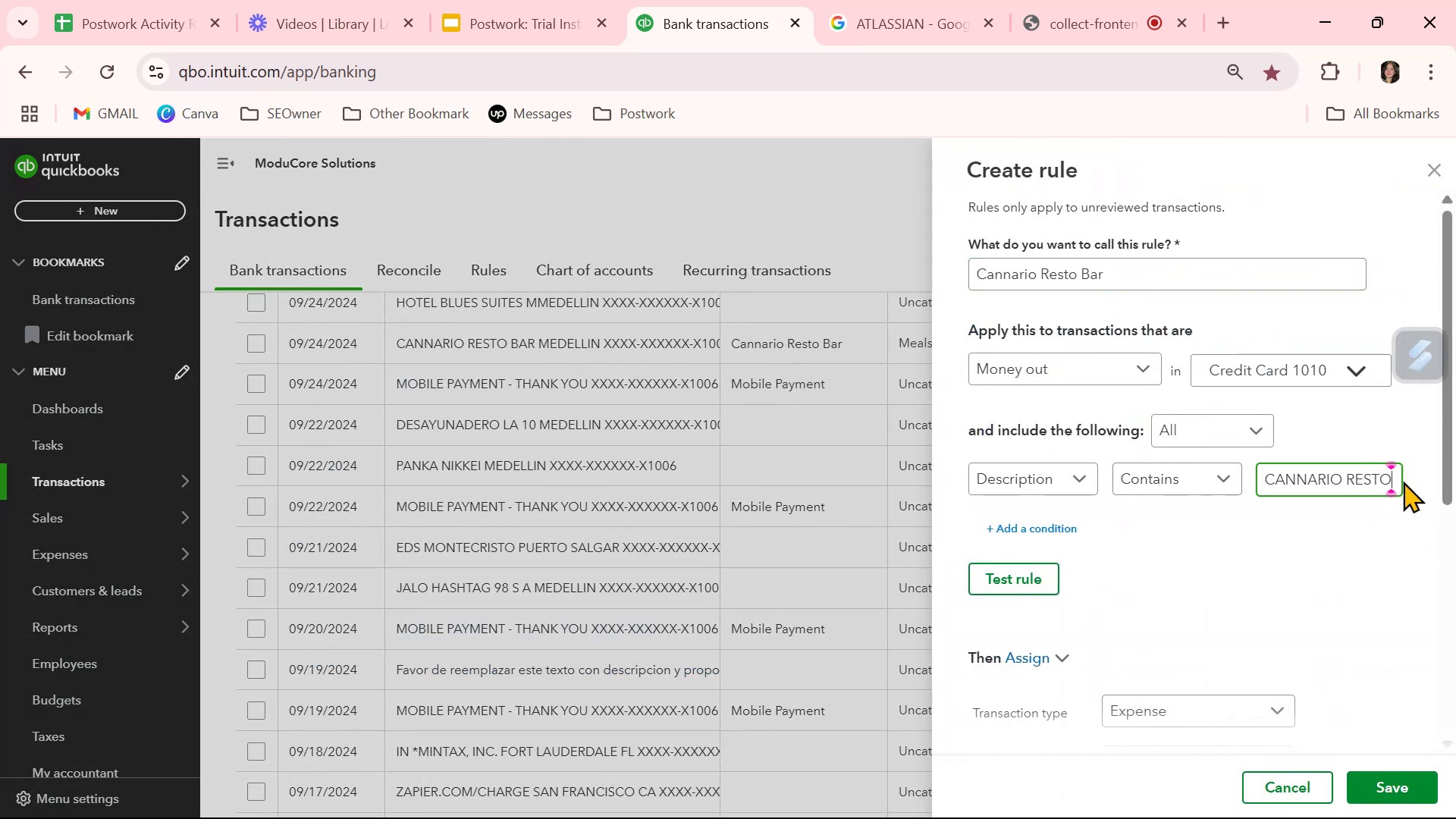 
key(ArrowRight)
 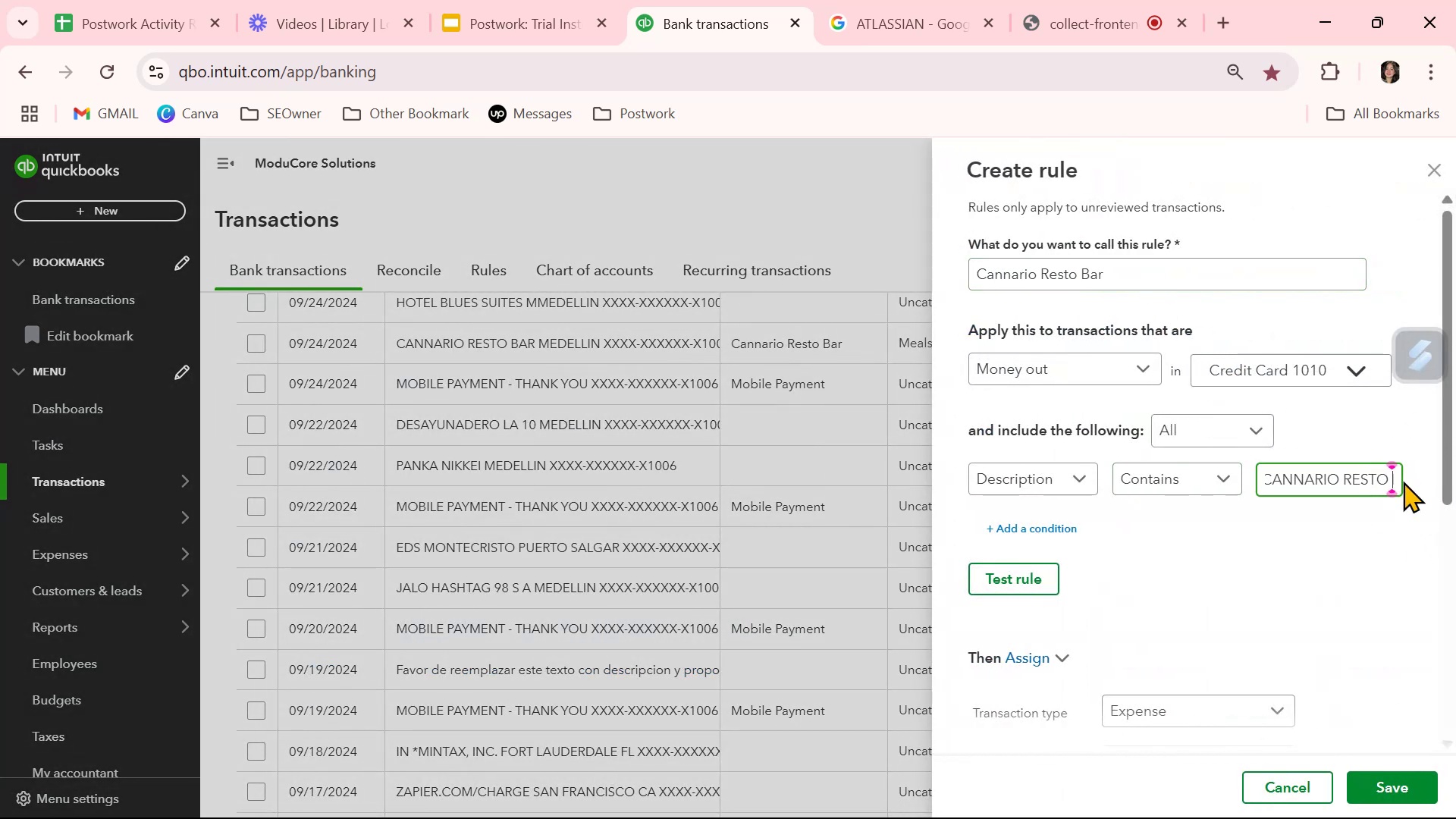 
key(ArrowRight)
 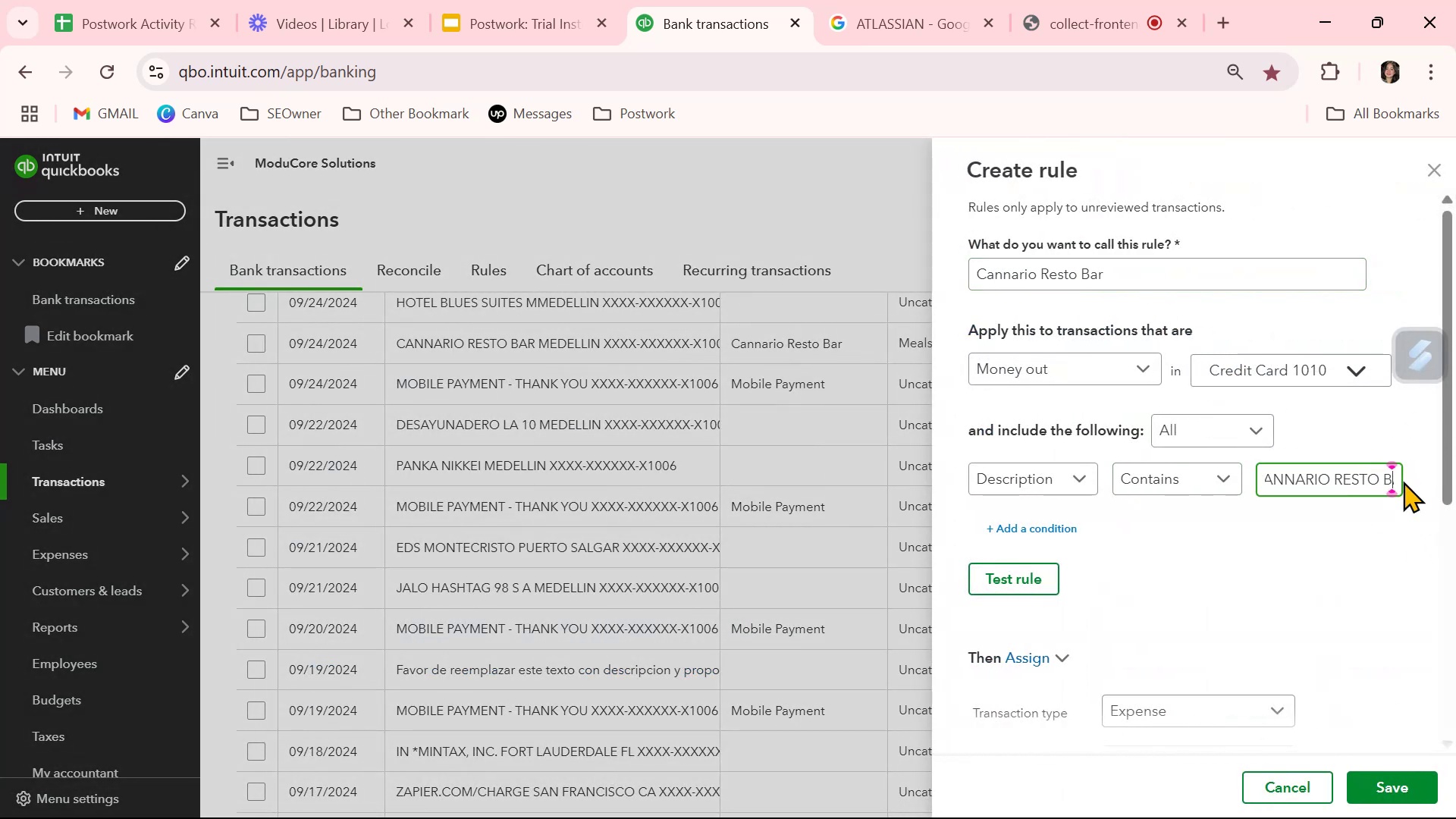 
key(ArrowRight)
 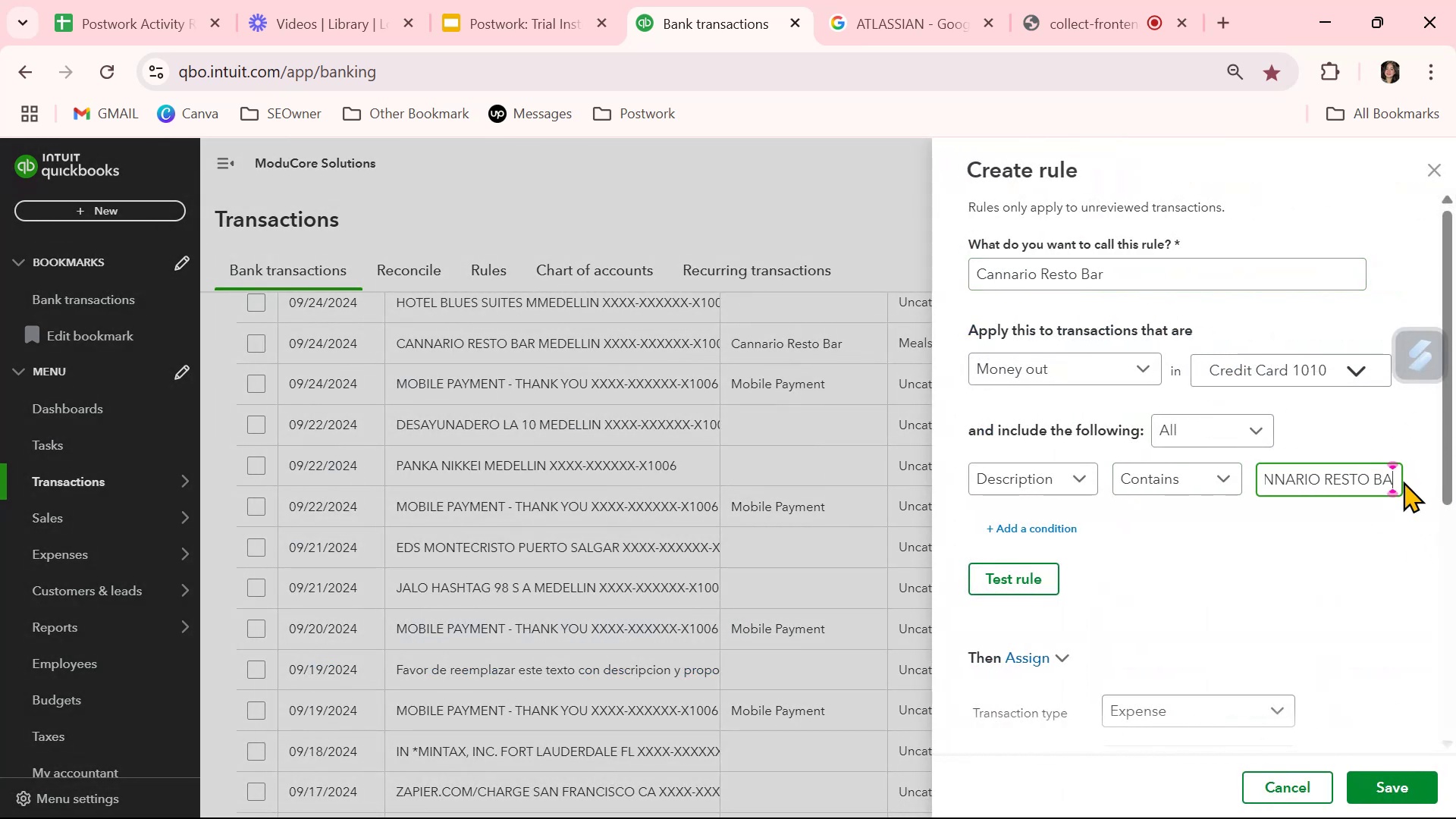 
key(ArrowRight)
 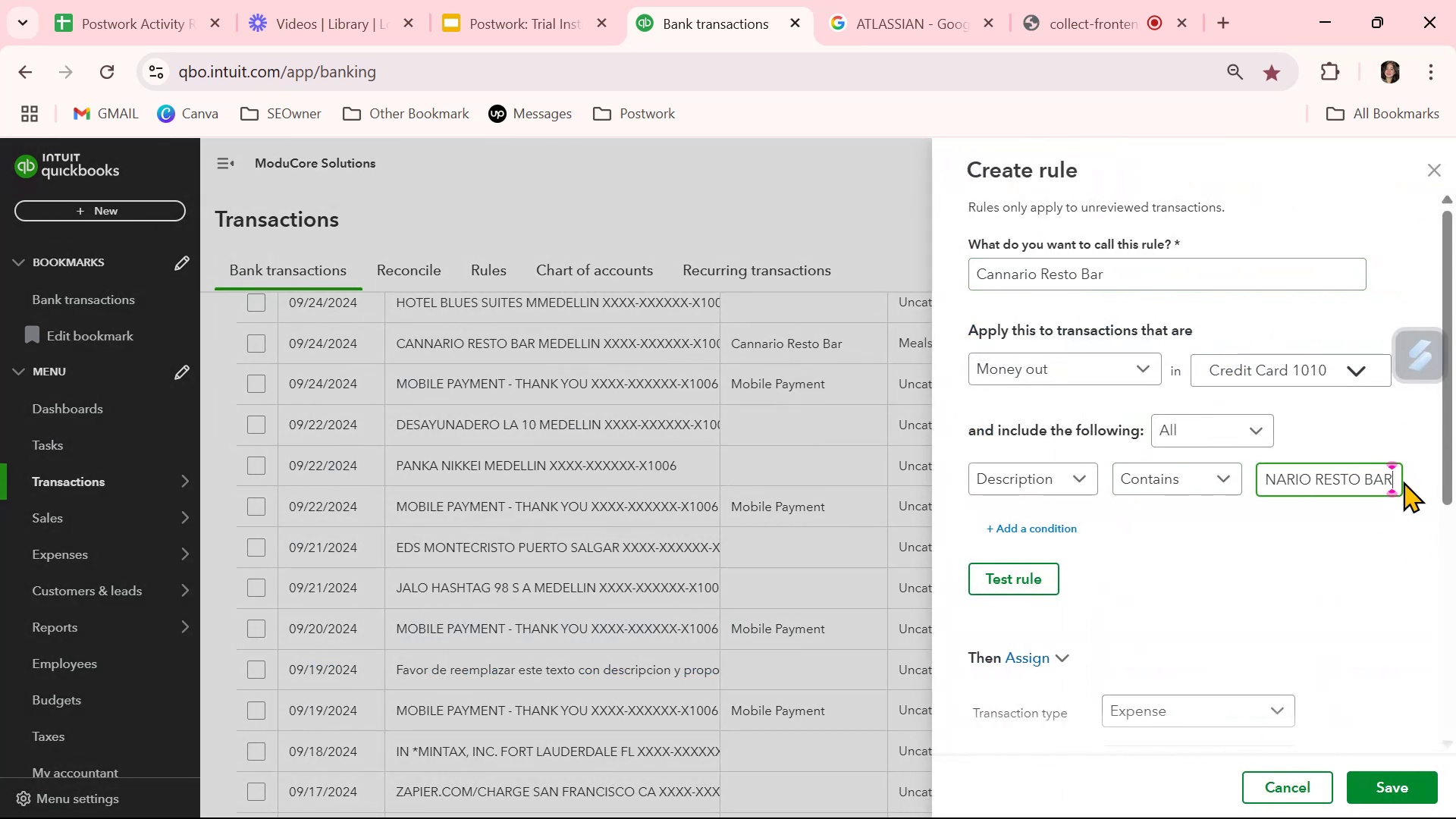 
key(ArrowRight)
 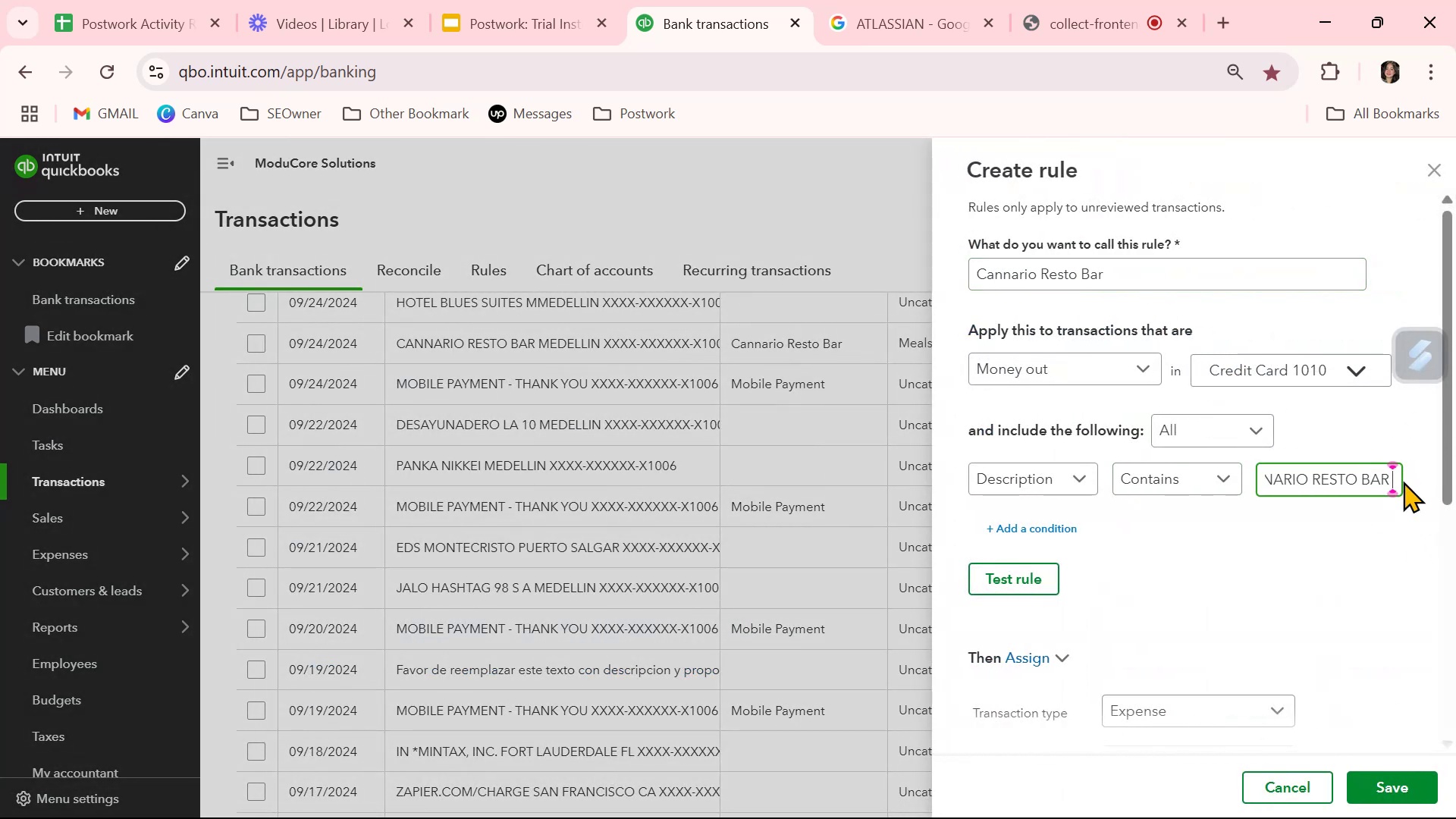 
key(ArrowRight)
 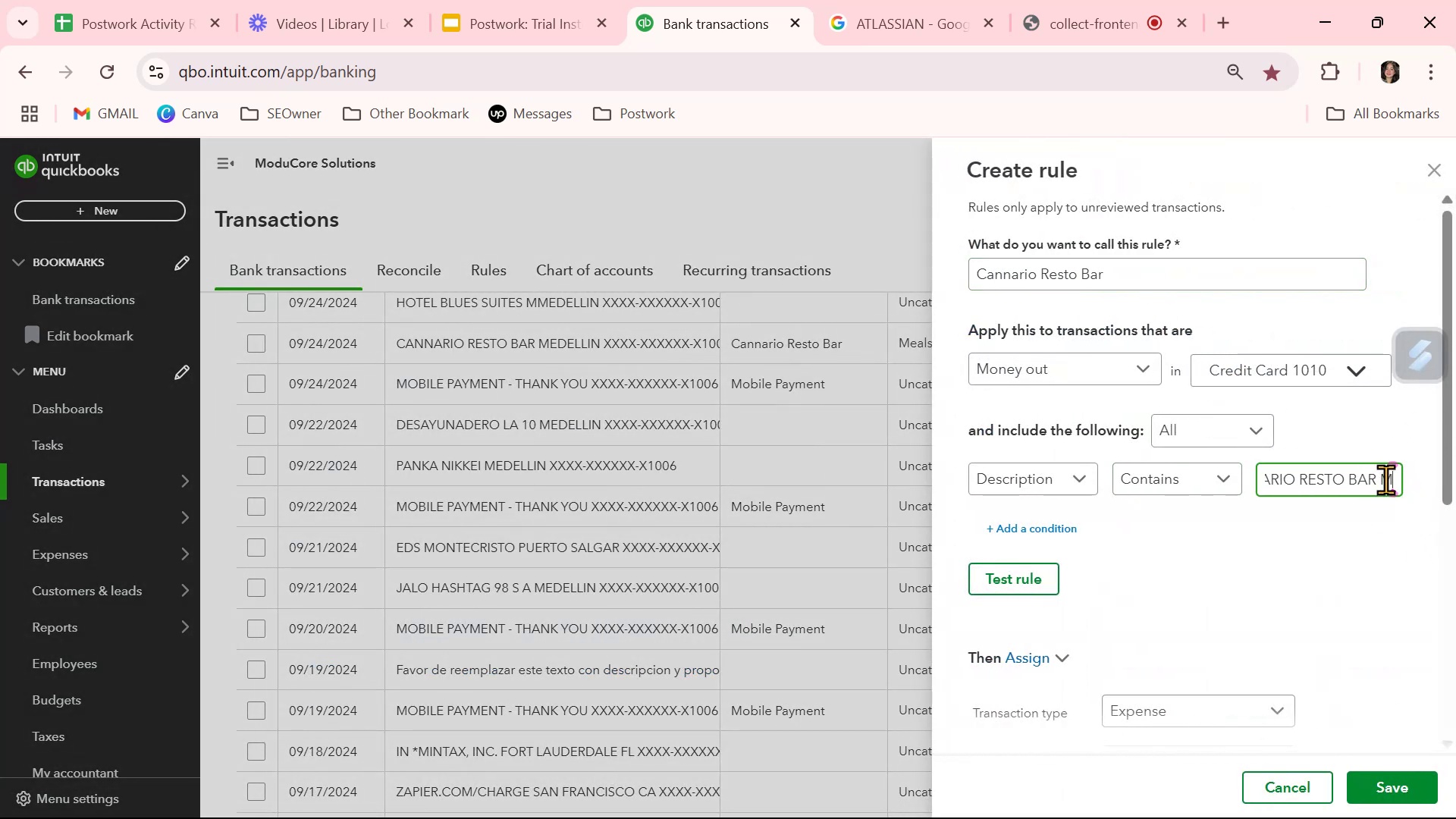 
left_click_drag(start_coordinate=[1382, 478], to_coordinate=[1429, 475])
 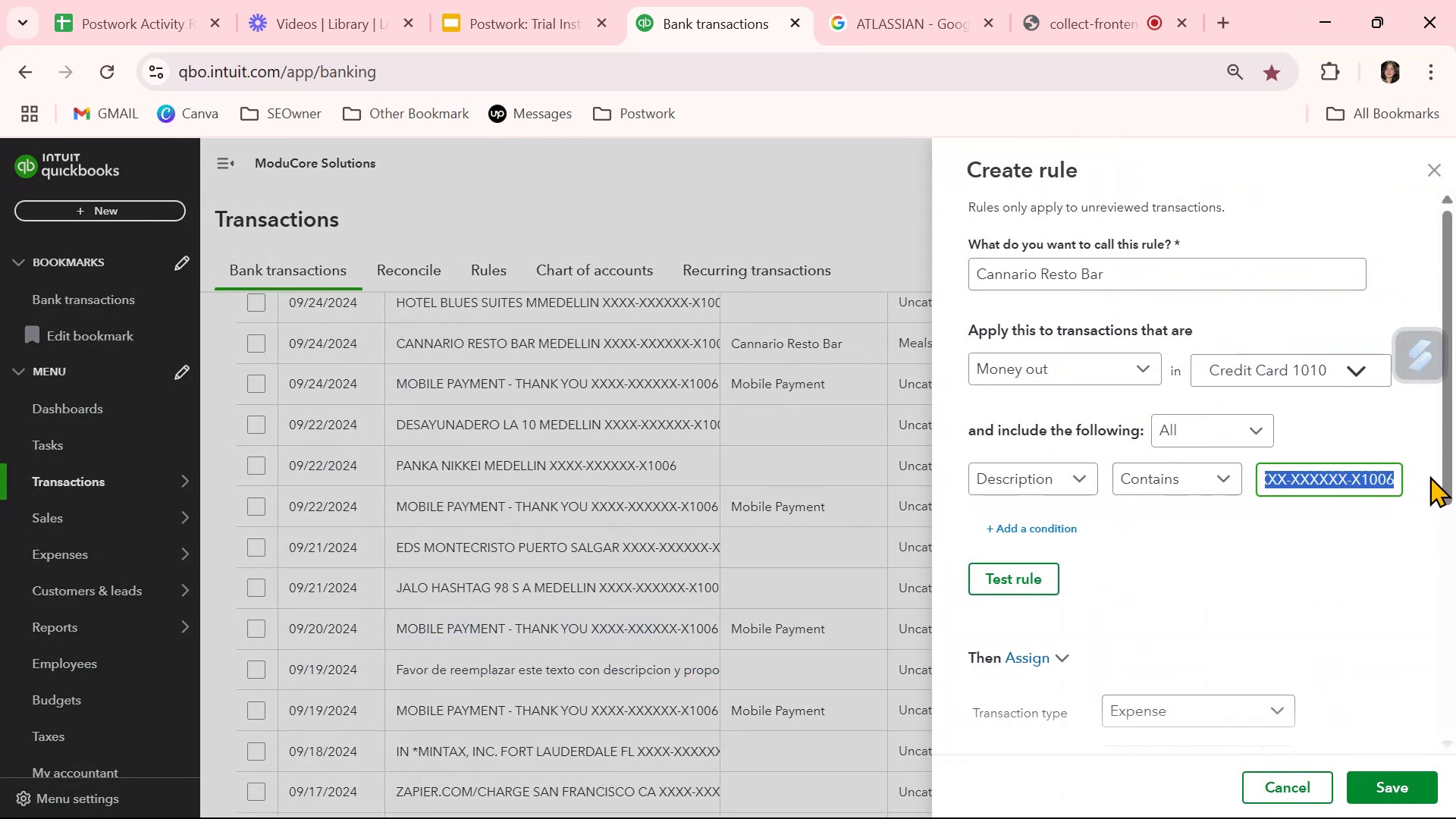 
key(Backspace)
 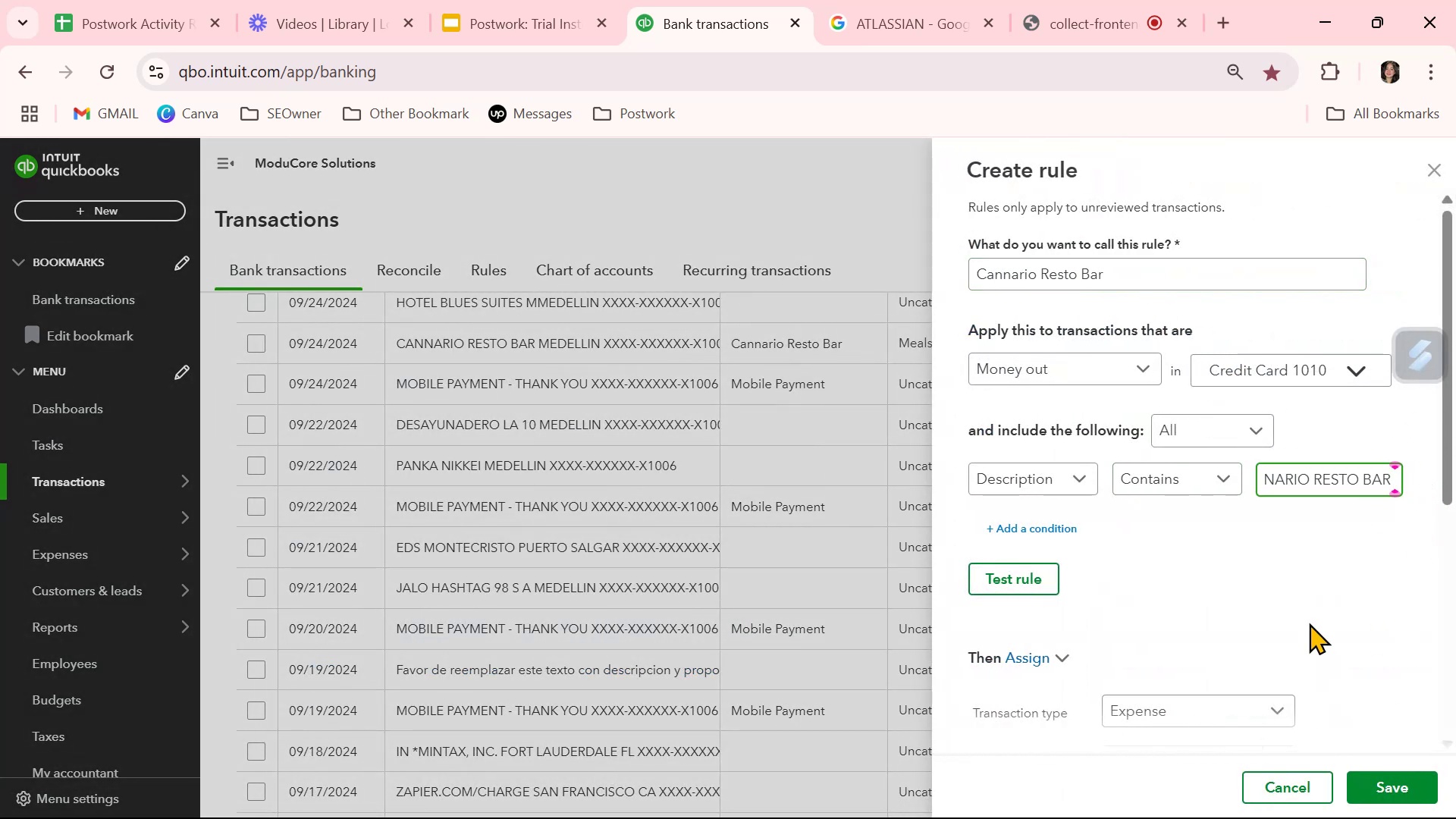 
left_click([1034, 583])
 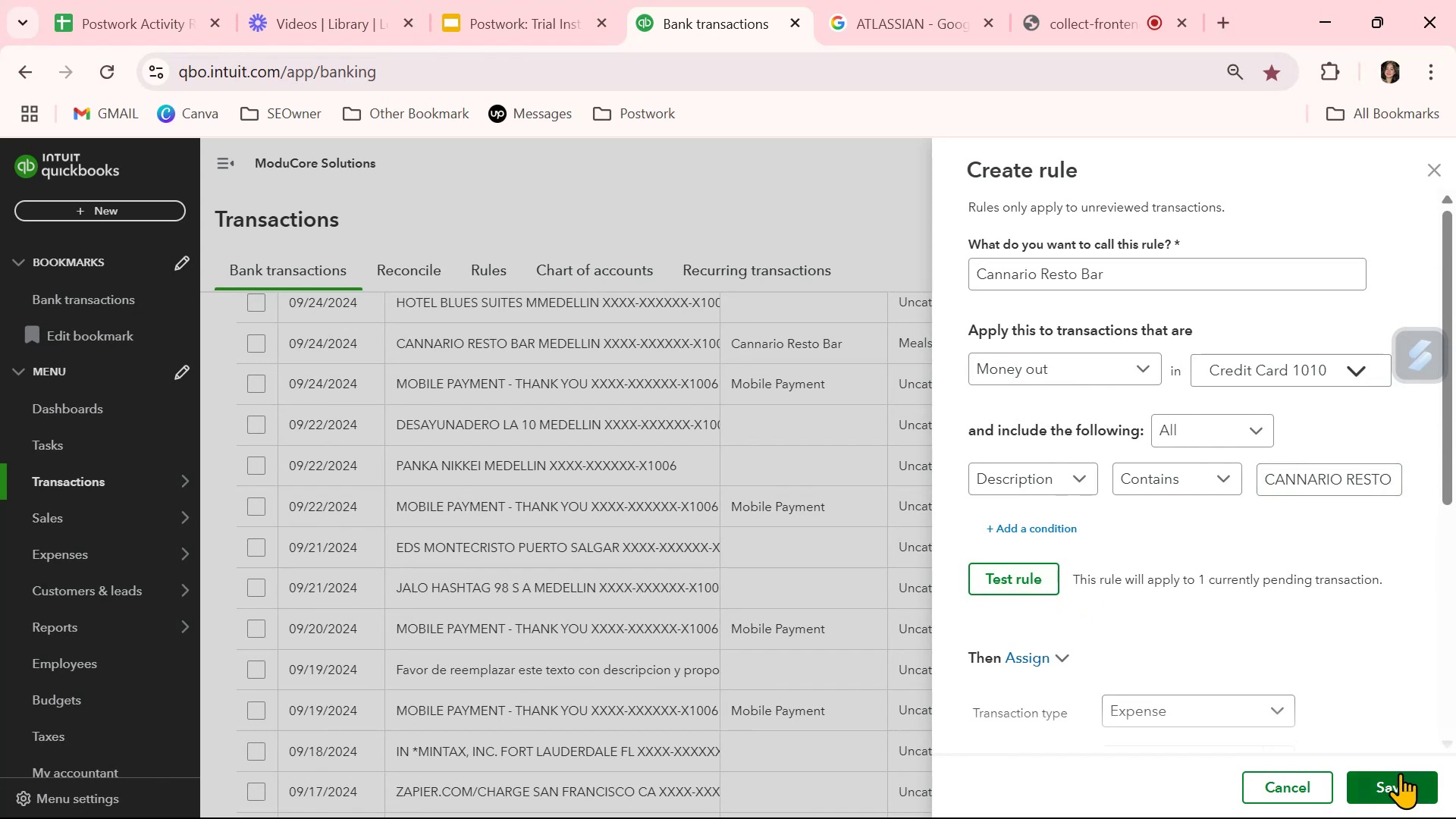 
left_click([1403, 783])
 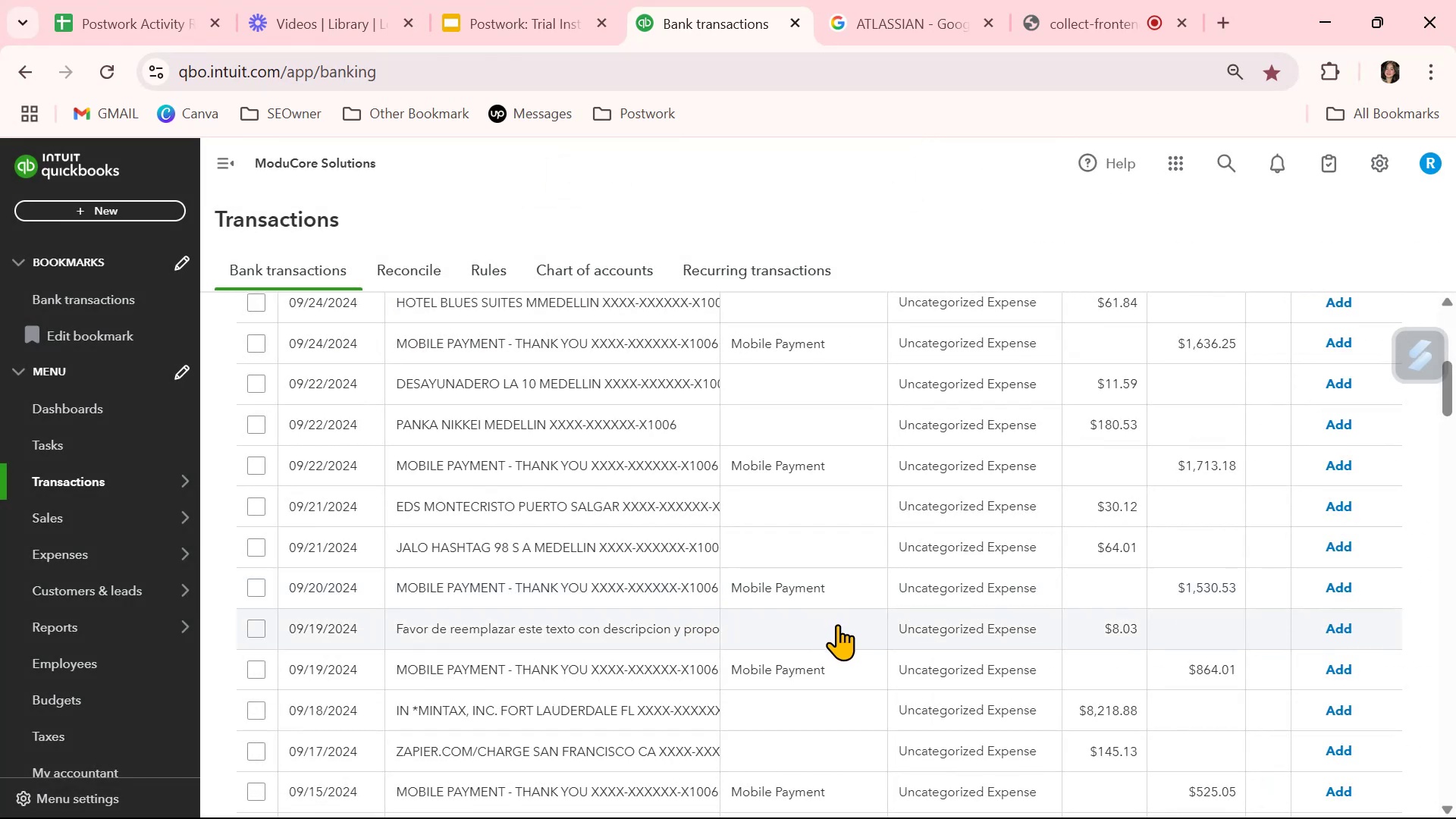 
wait(9.0)
 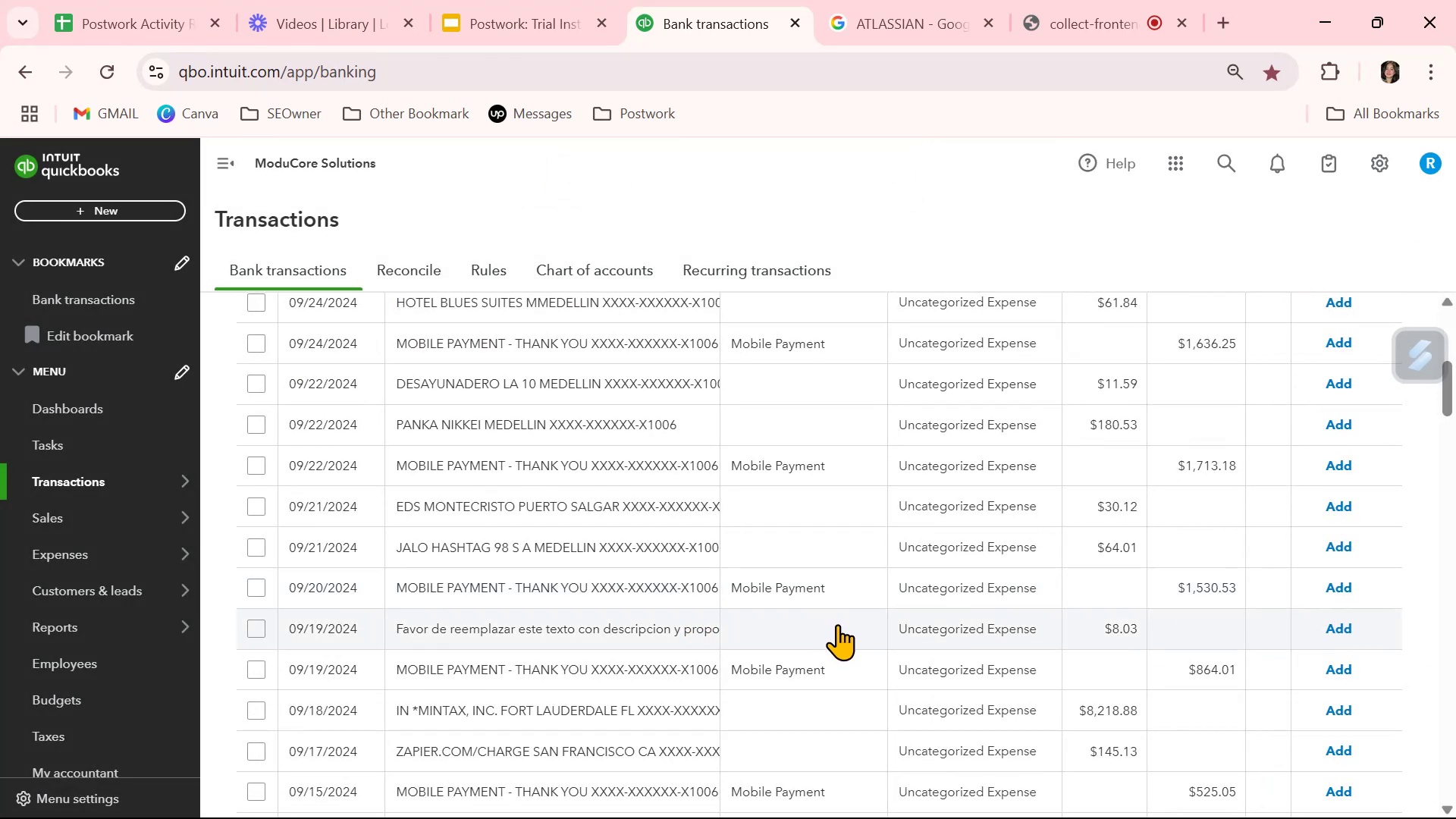 
scroll: coordinate [838, 624], scroll_direction: down, amount: 5.0
 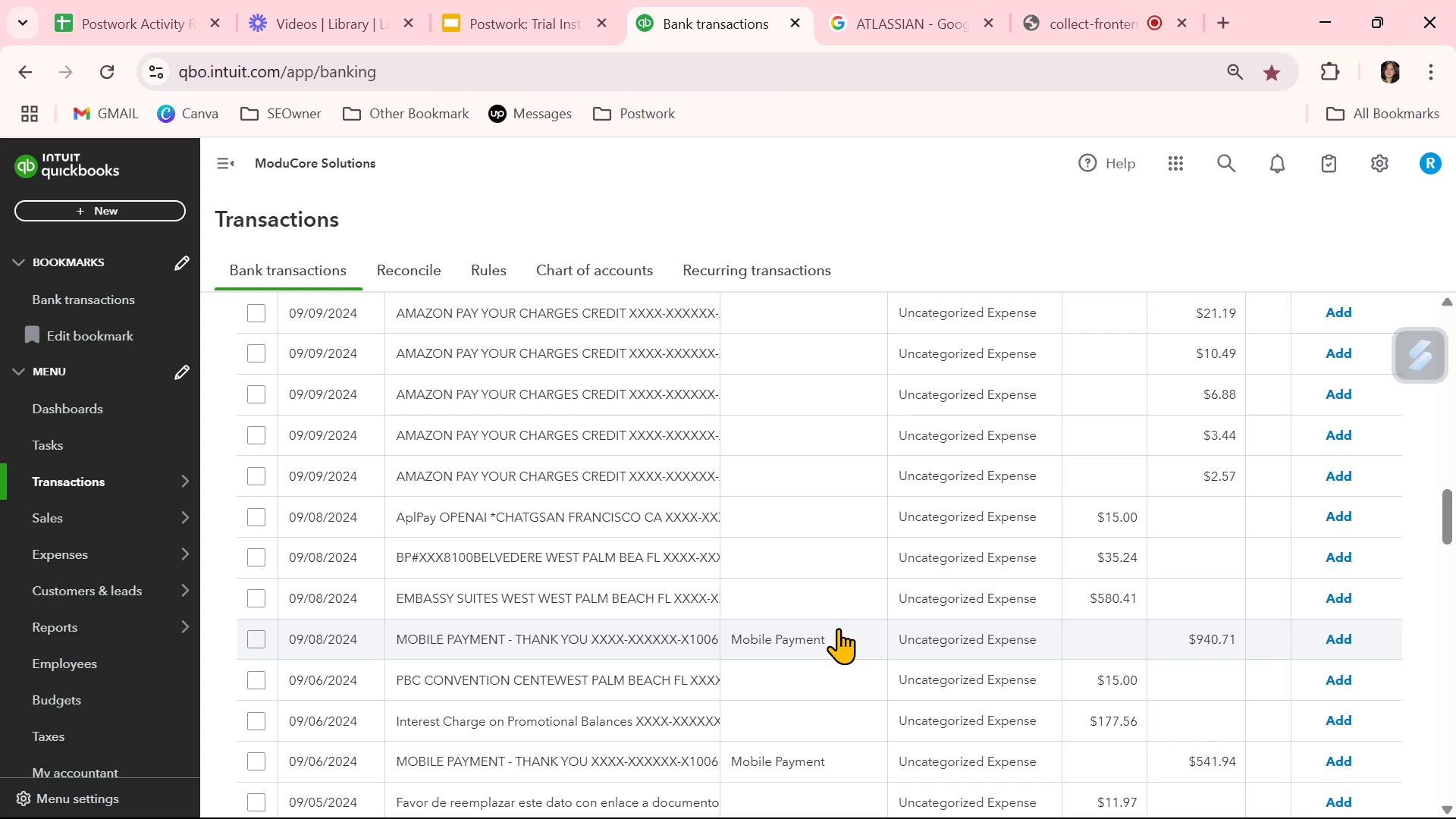 
wait(6.02)
 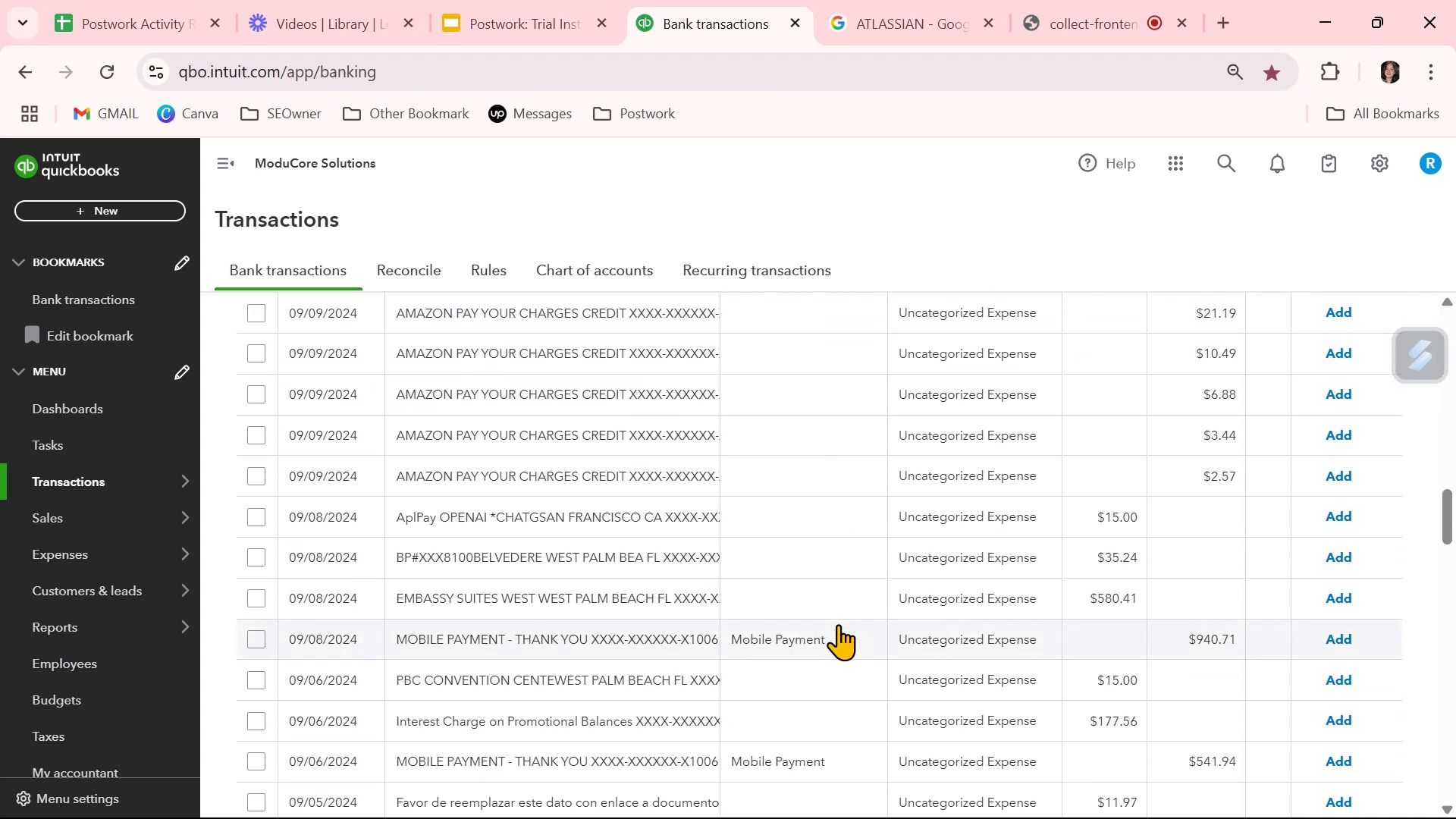 
scroll: coordinate [830, 701], scroll_direction: down, amount: 6.0
 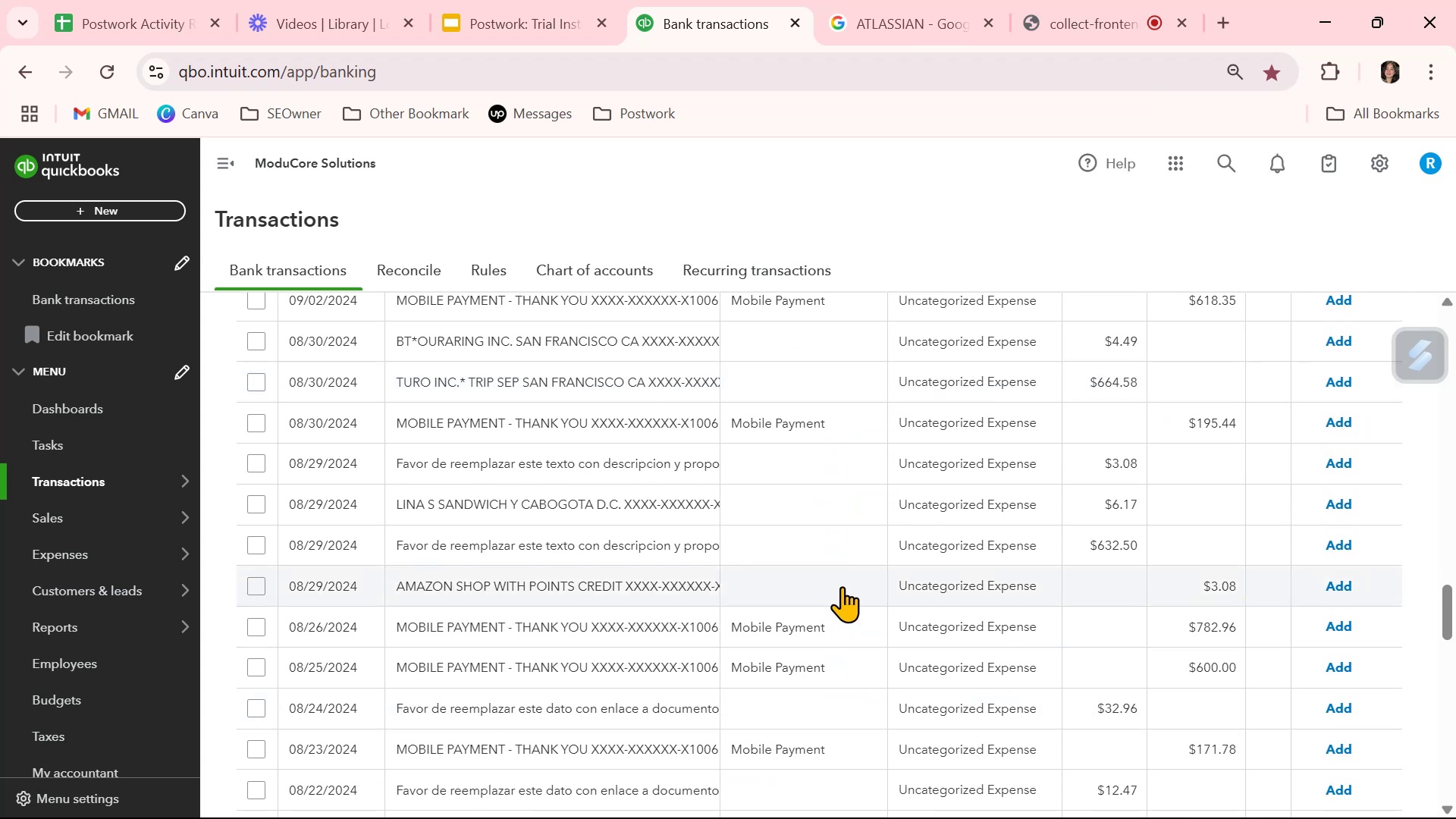 
left_click([510, 509])
 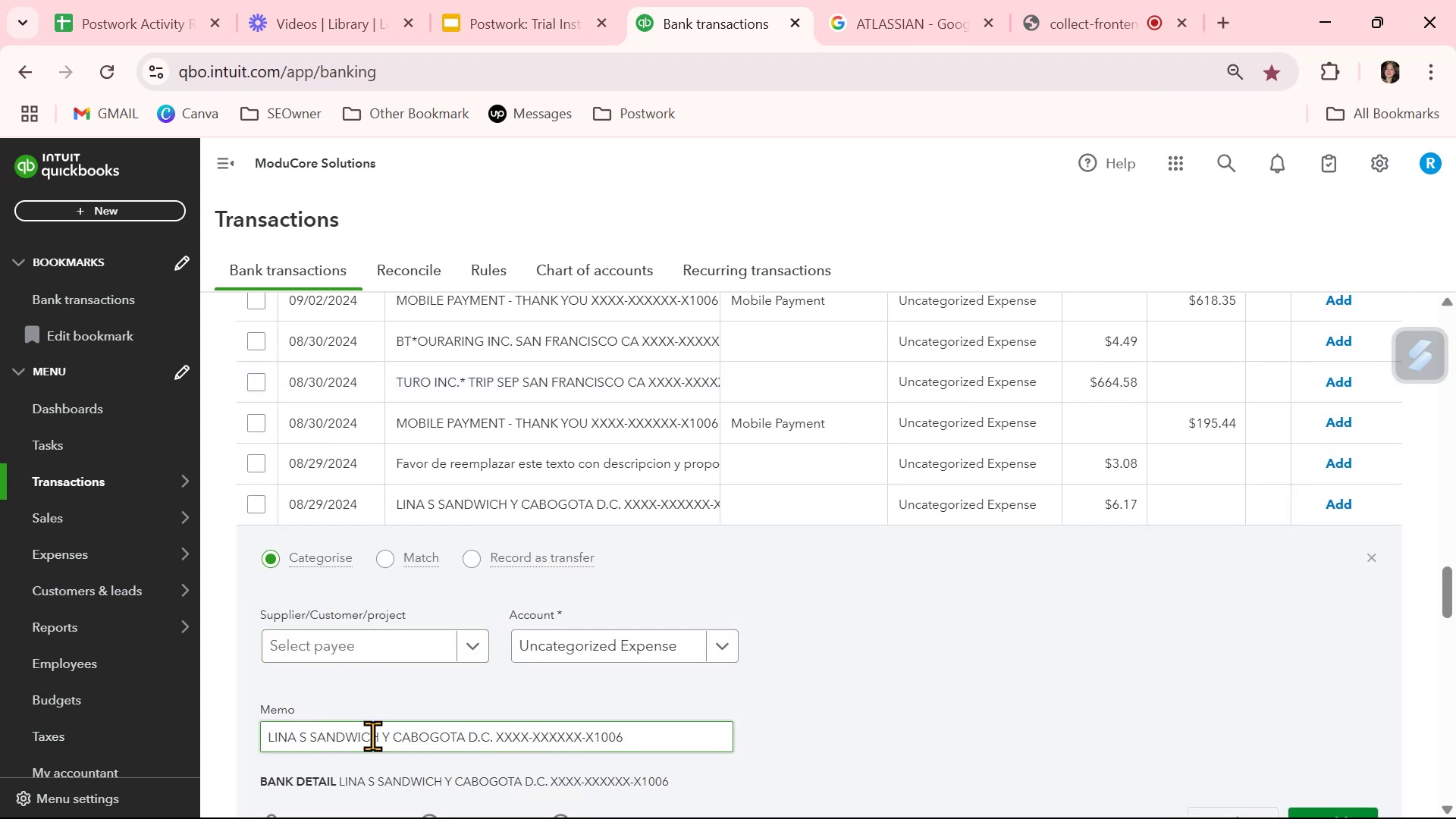 
left_click_drag(start_coordinate=[380, 735], to_coordinate=[178, 738])
 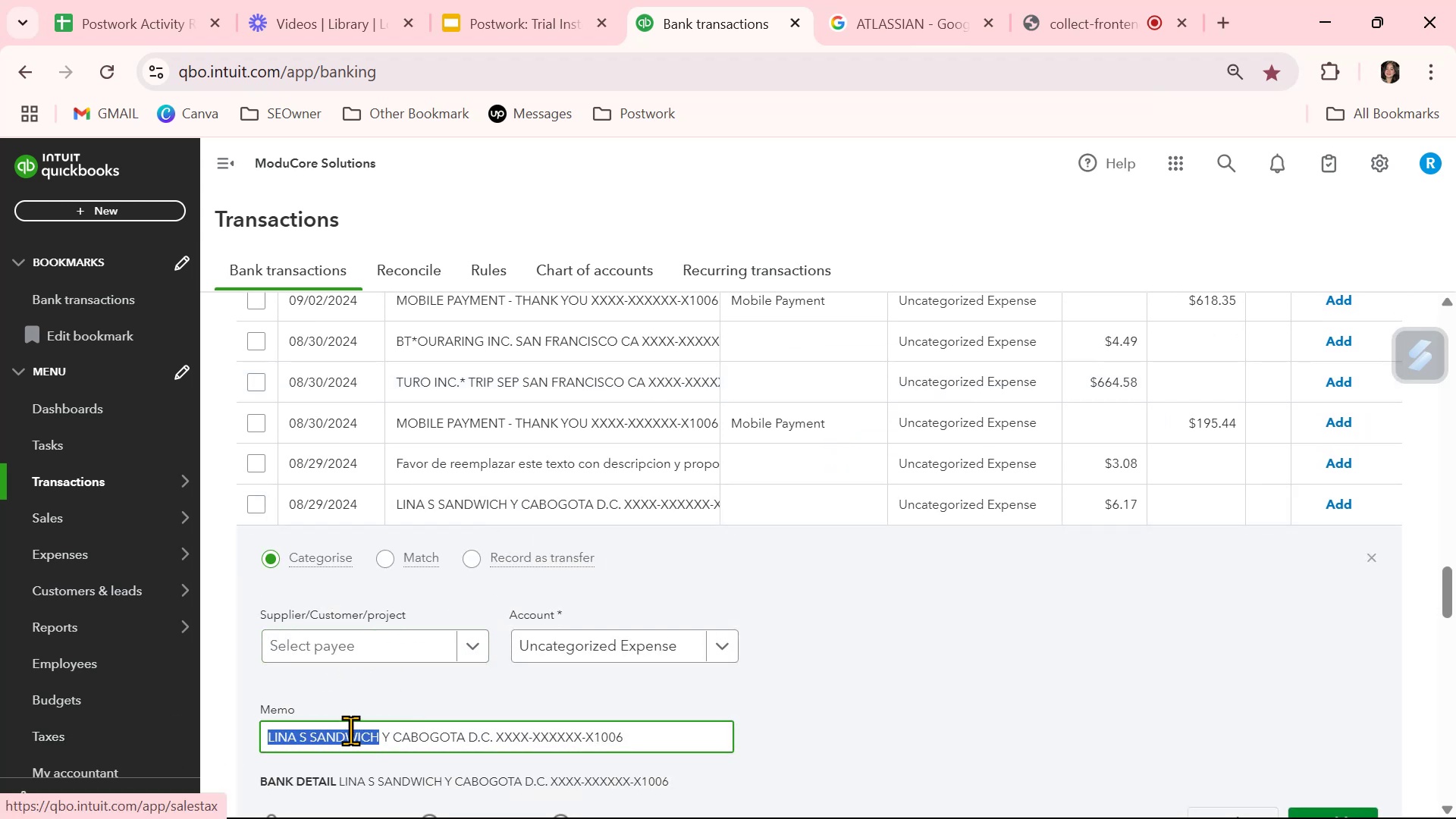 
key(Control+ControlLeft)
 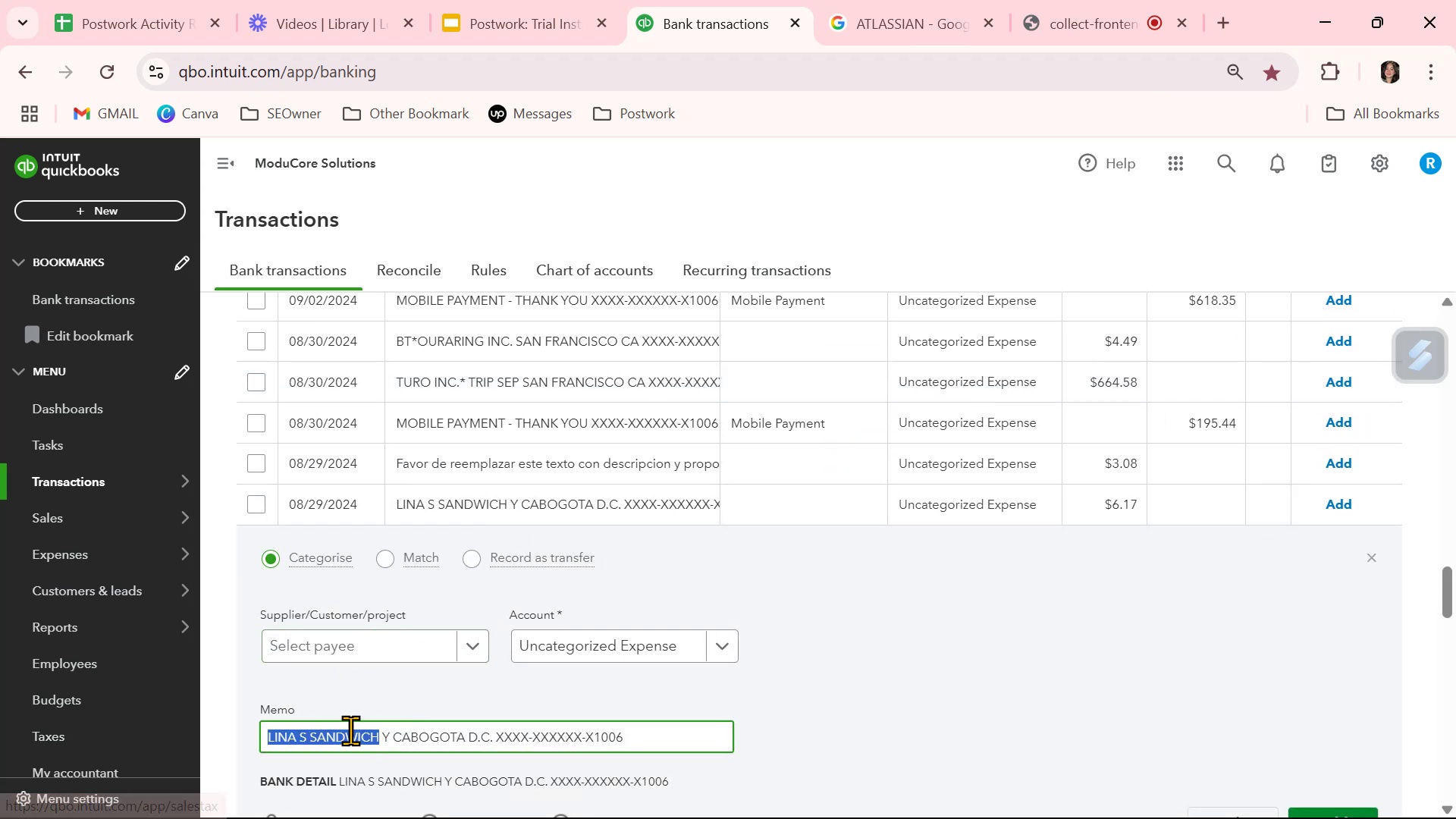 
key(Control+C)
 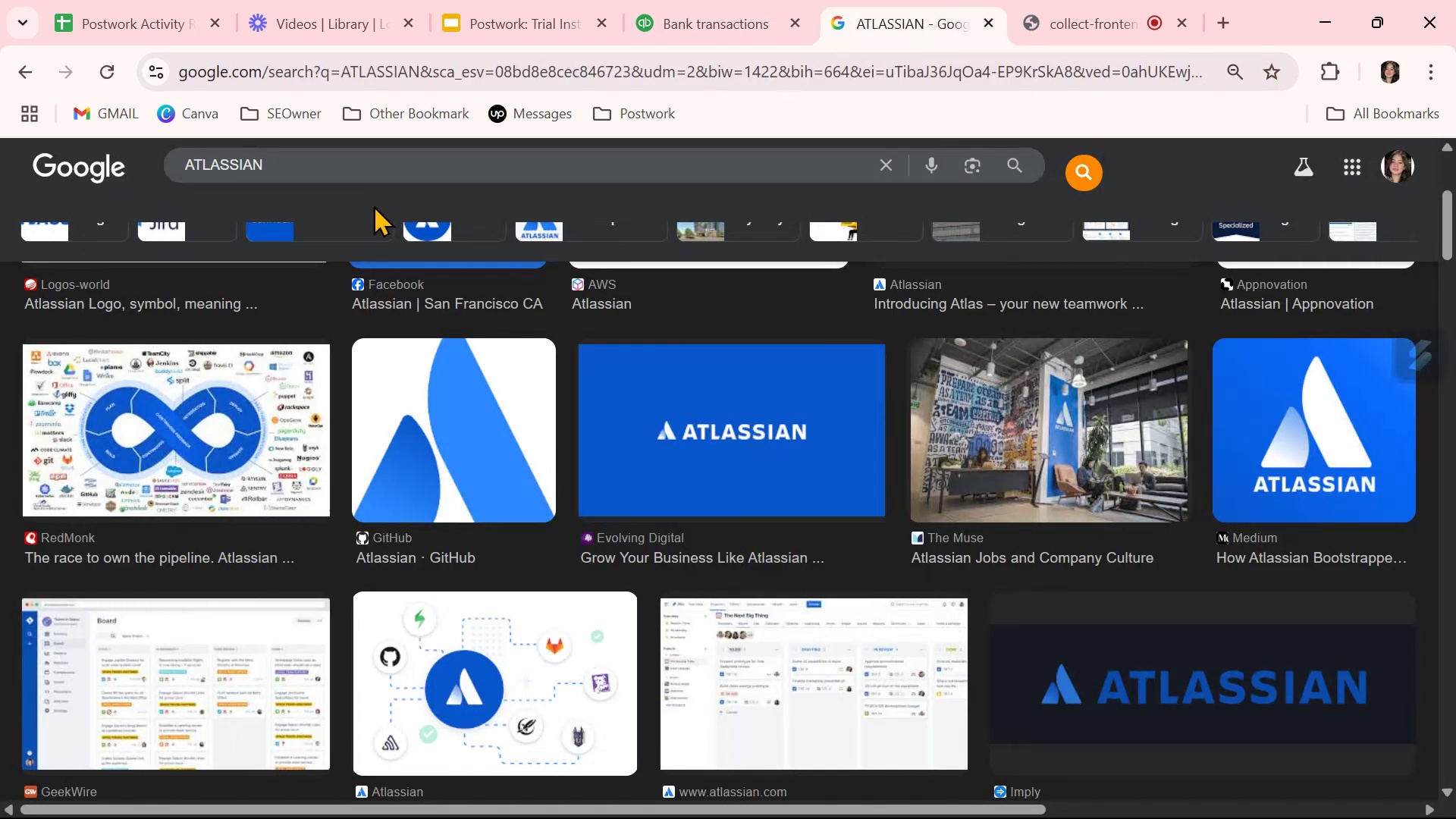 
double_click([365, 168])
 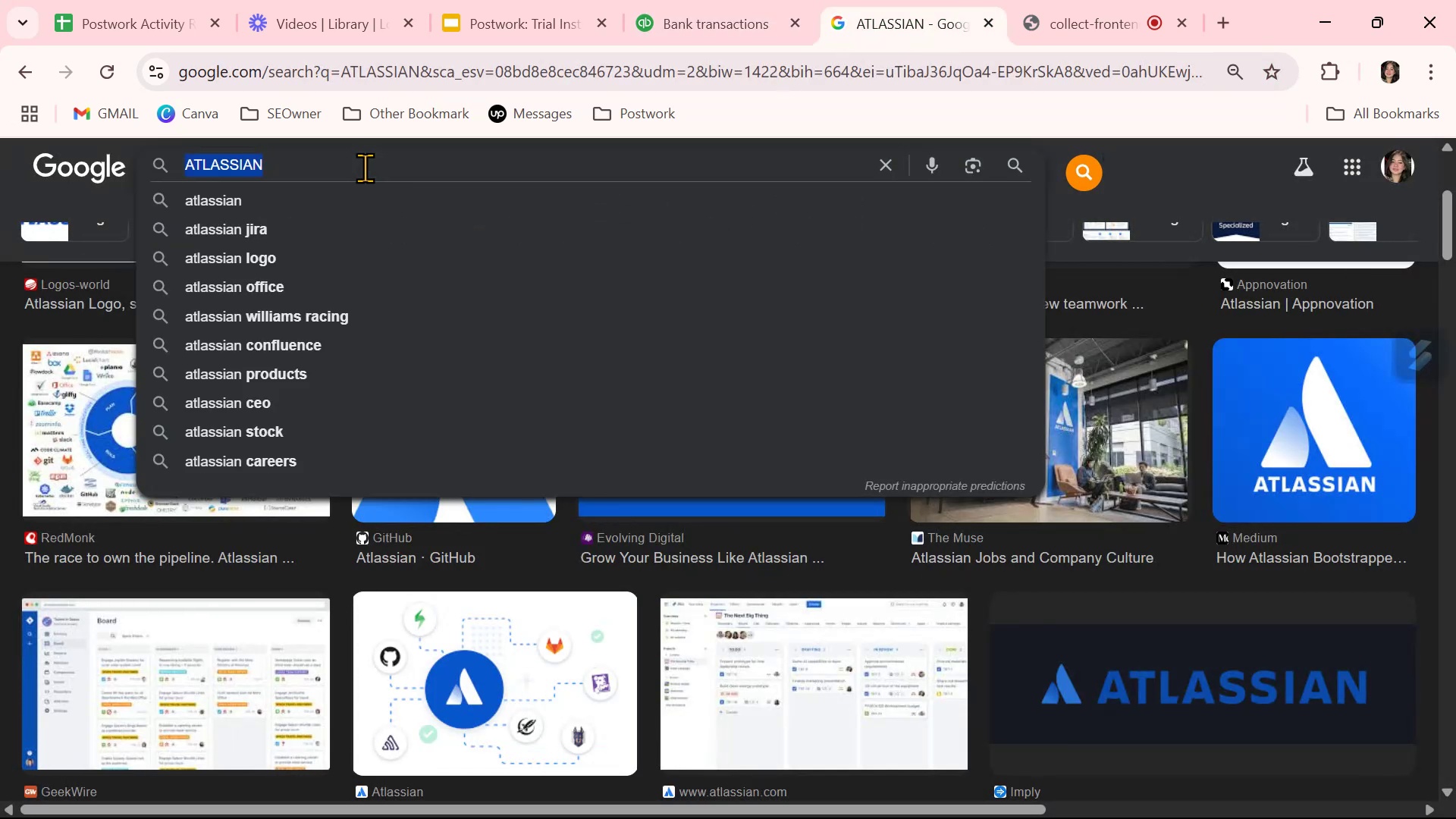 
key(Control+ControlLeft)
 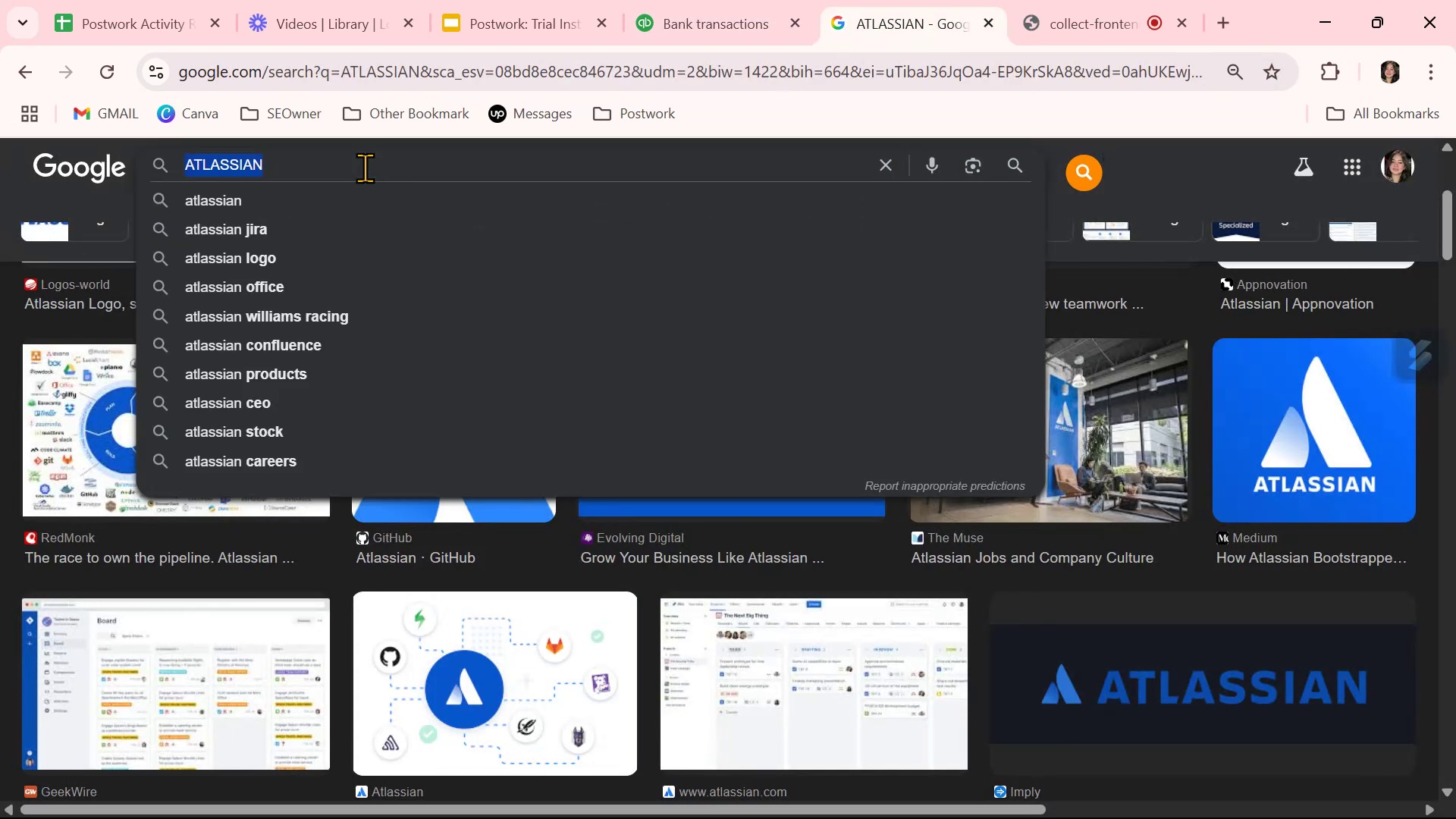 
key(Control+V)
 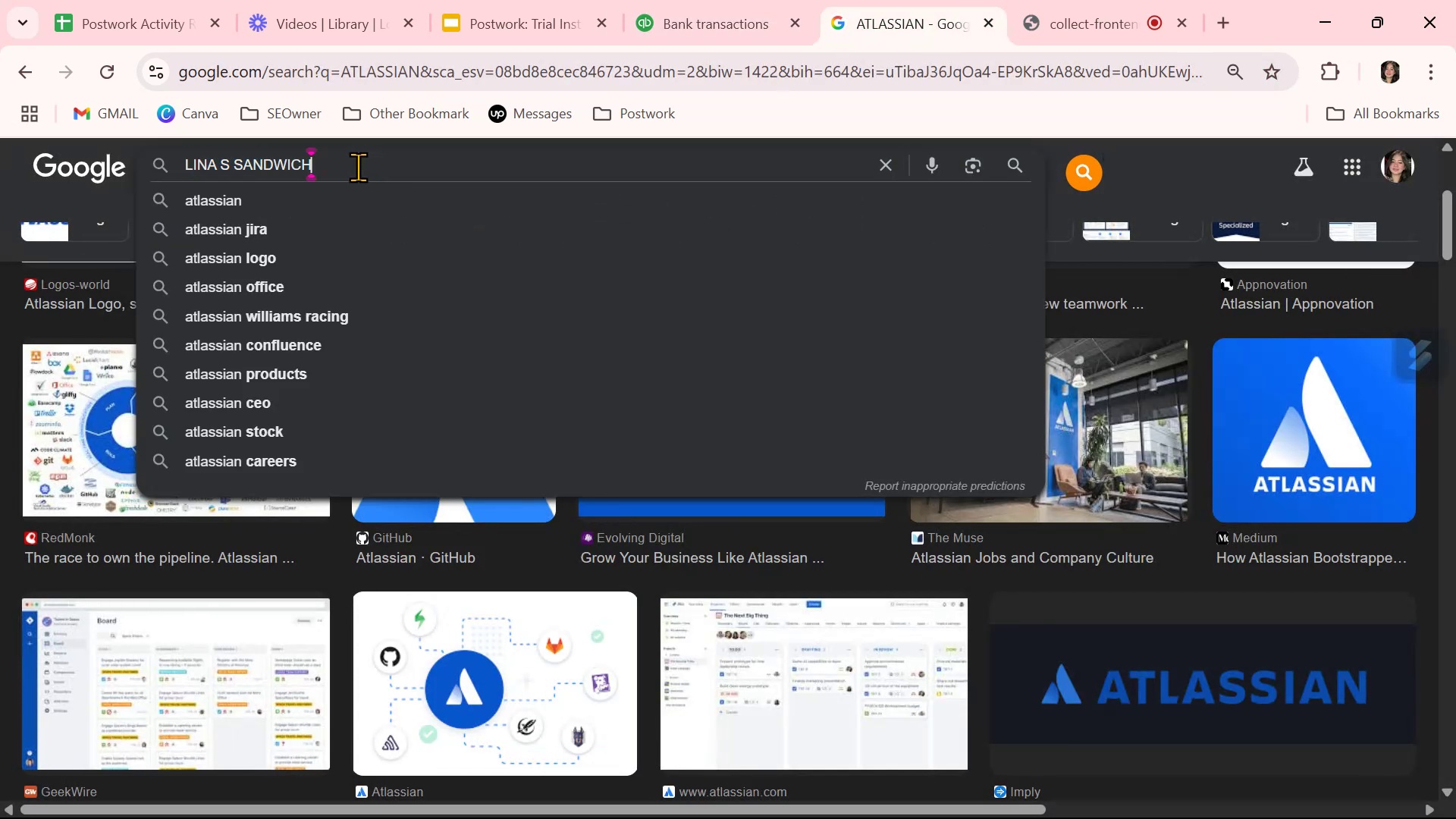 
key(NumpadEnter)
 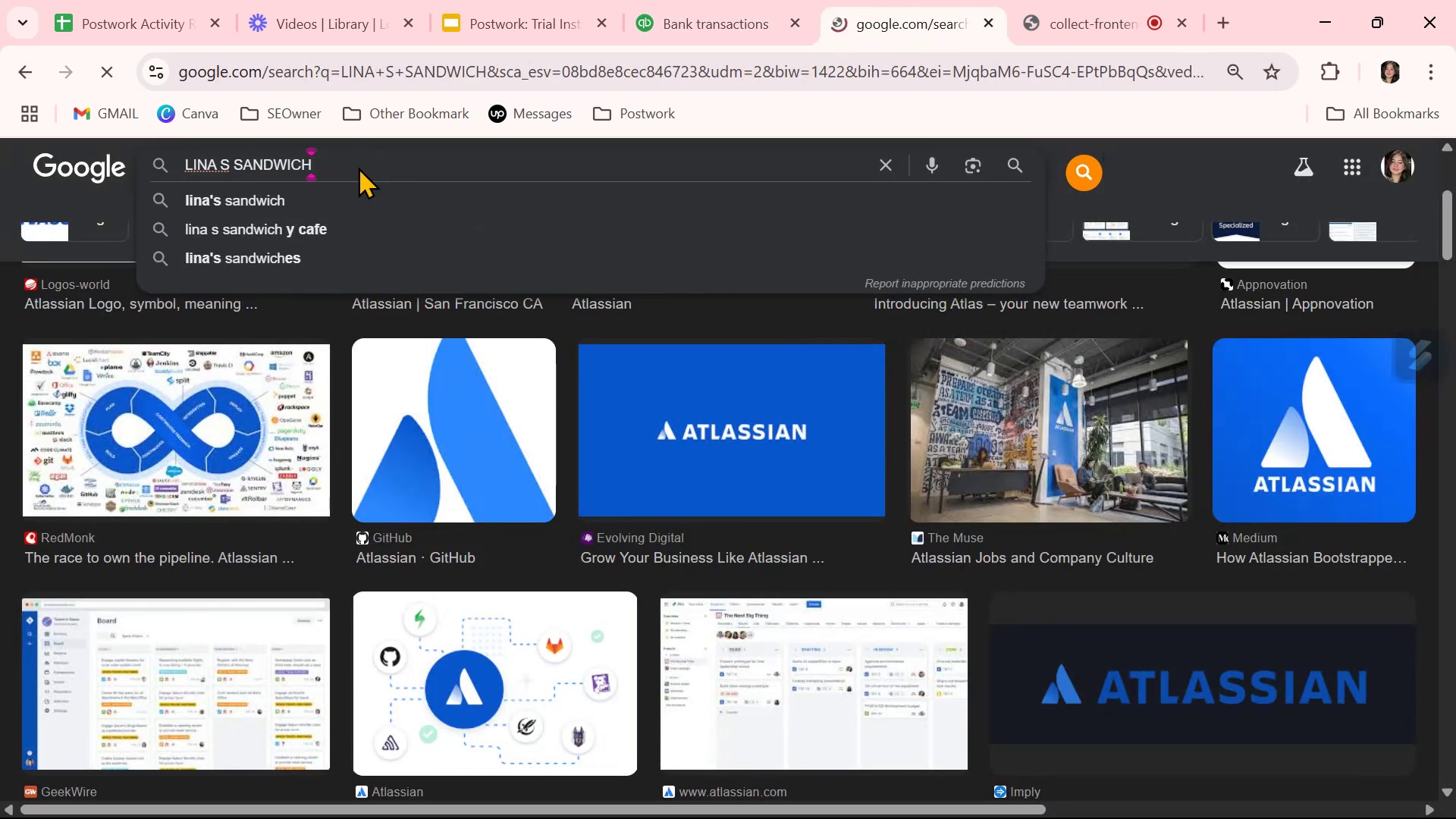 
mouse_move([557, 440])
 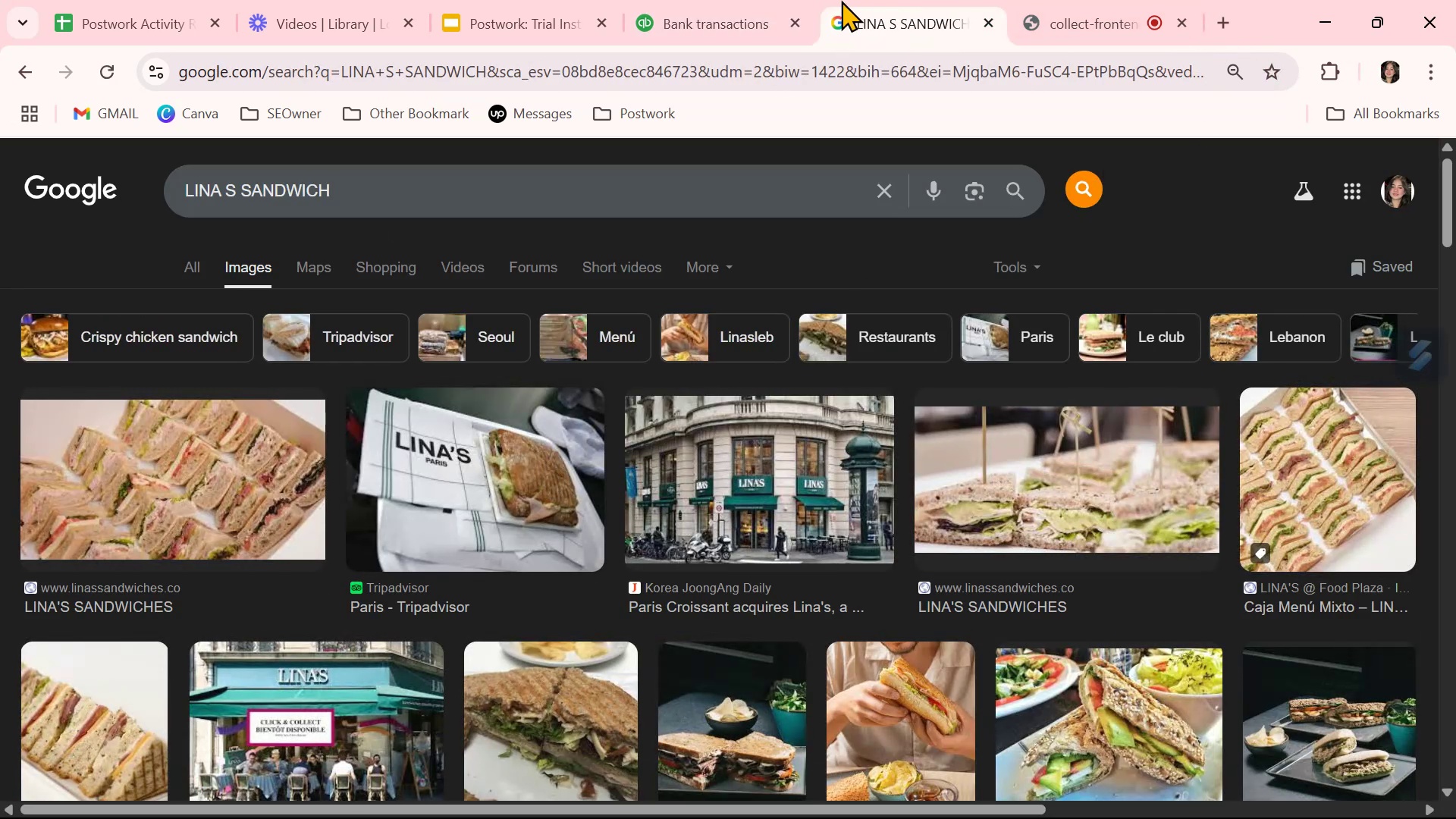 
left_click([695, 19])
 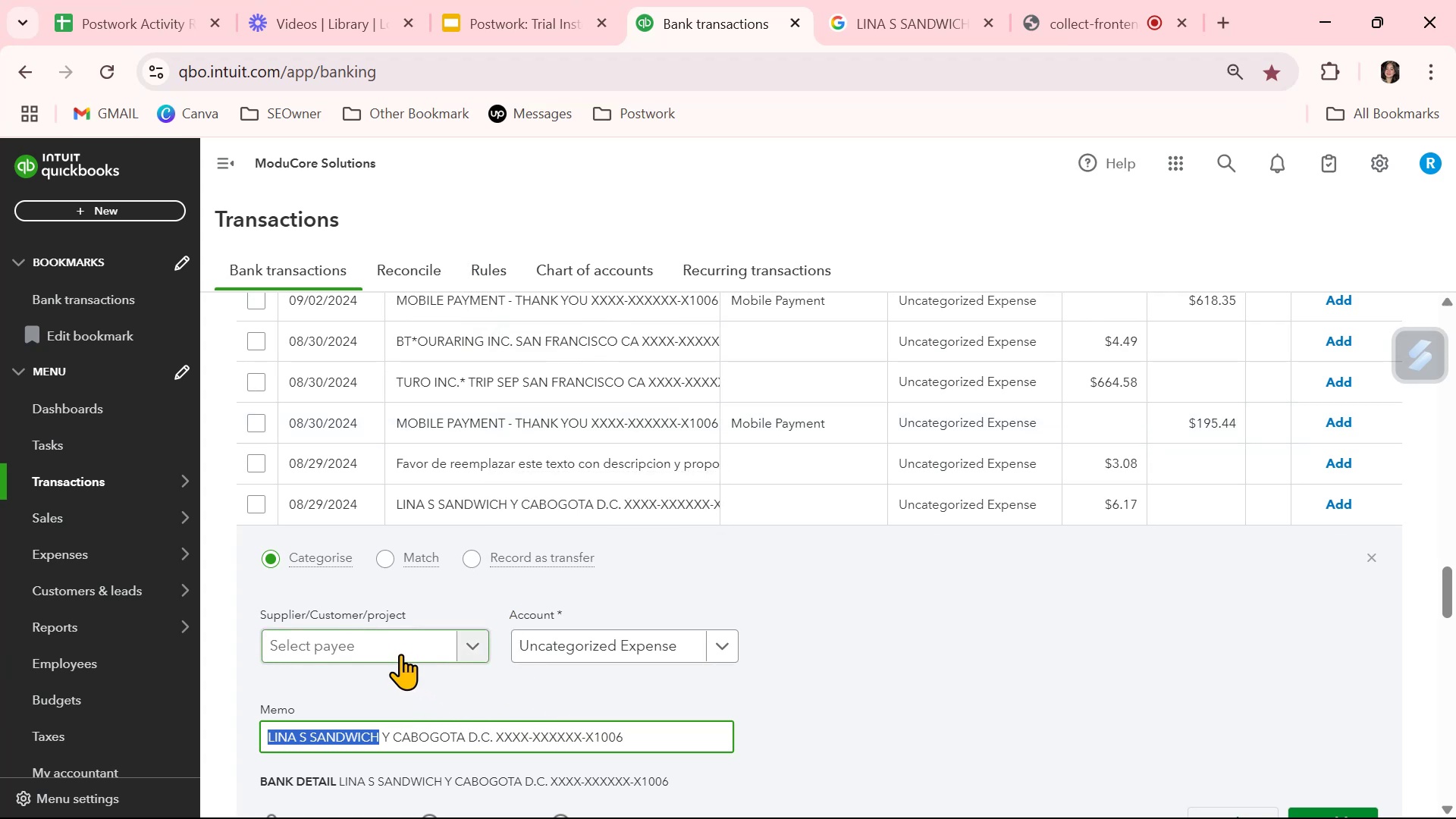 
left_click([632, 646])
 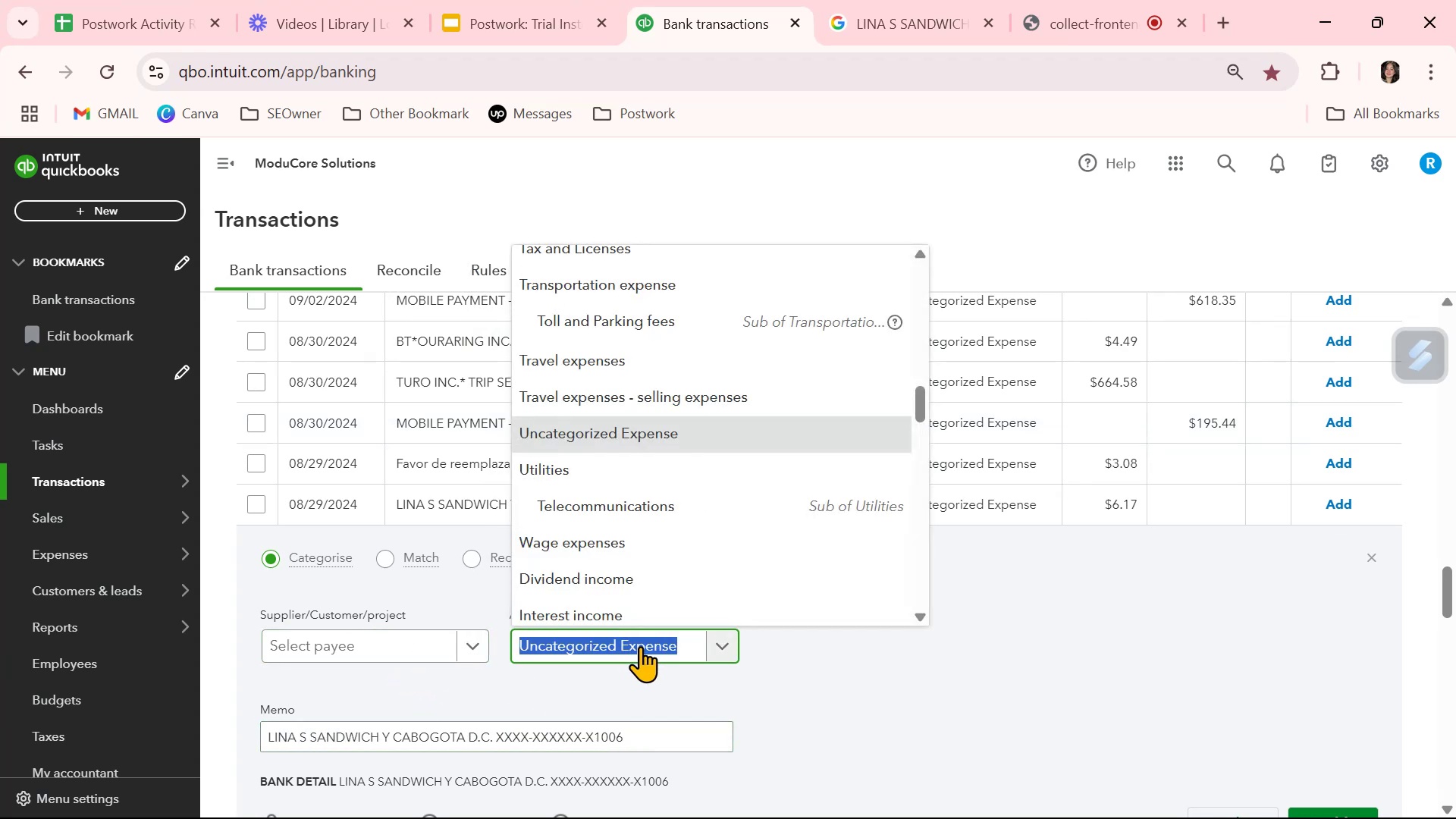 
type(mea)
 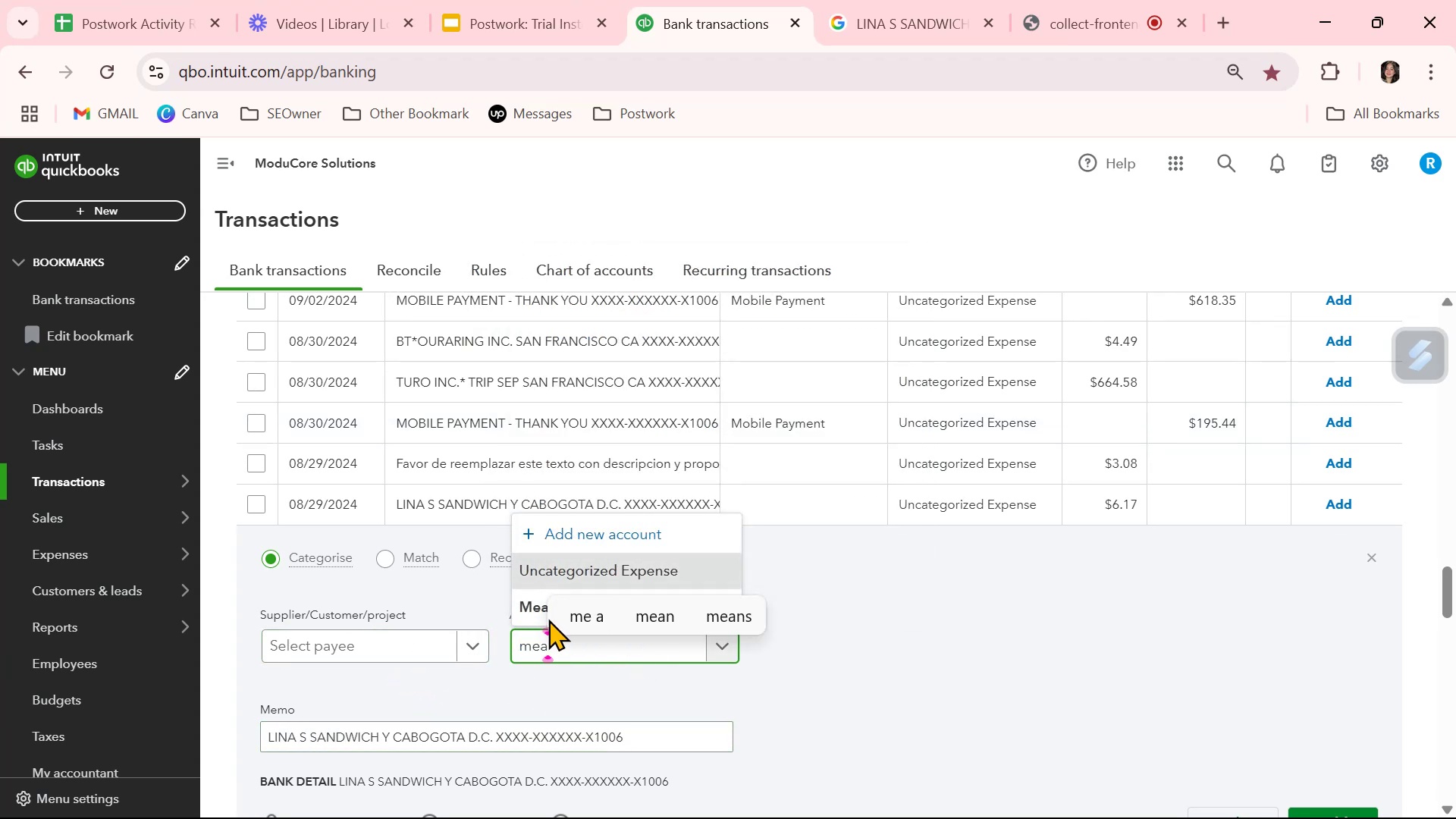 
left_click([529, 610])
 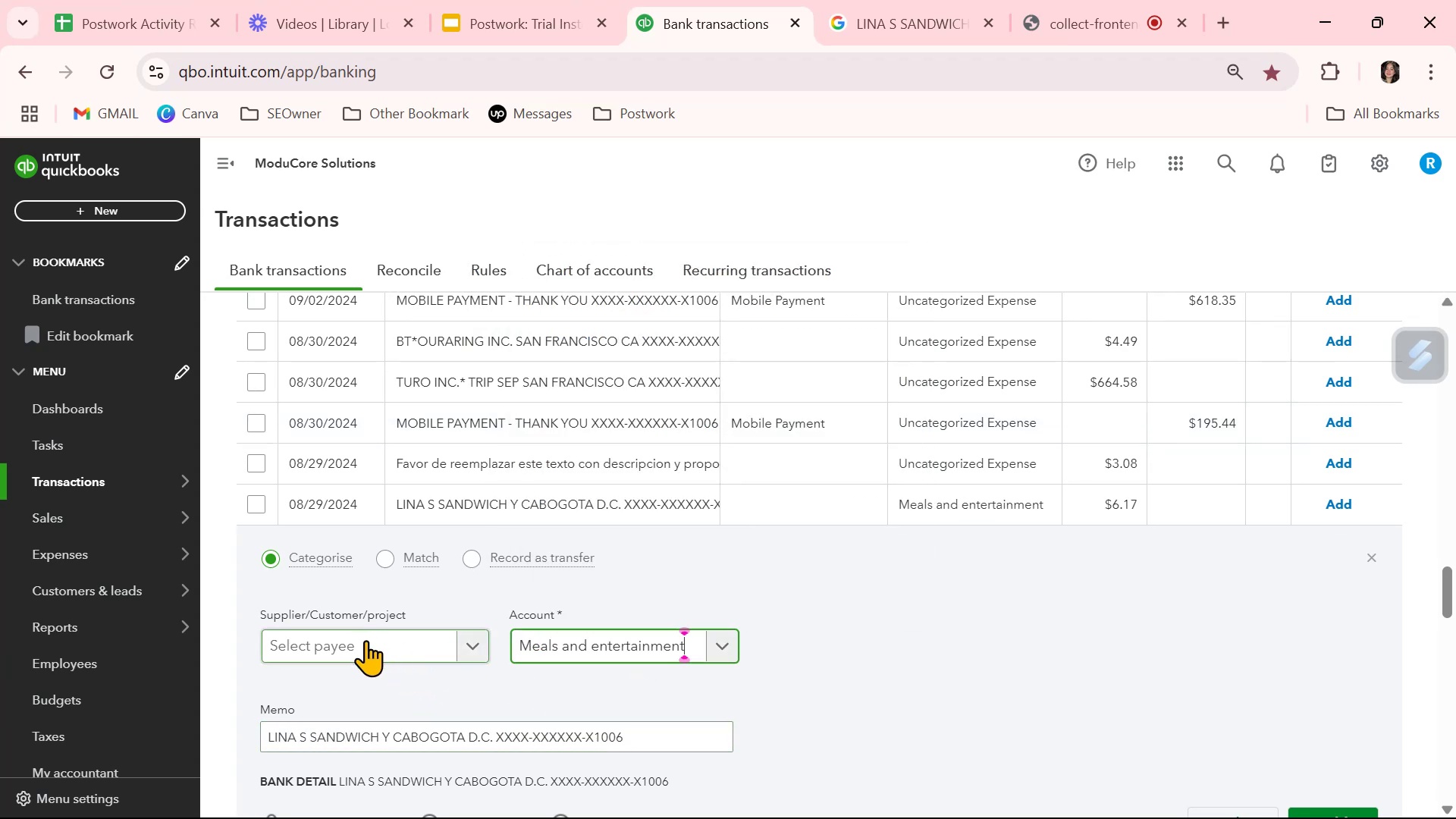 
left_click([366, 640])
 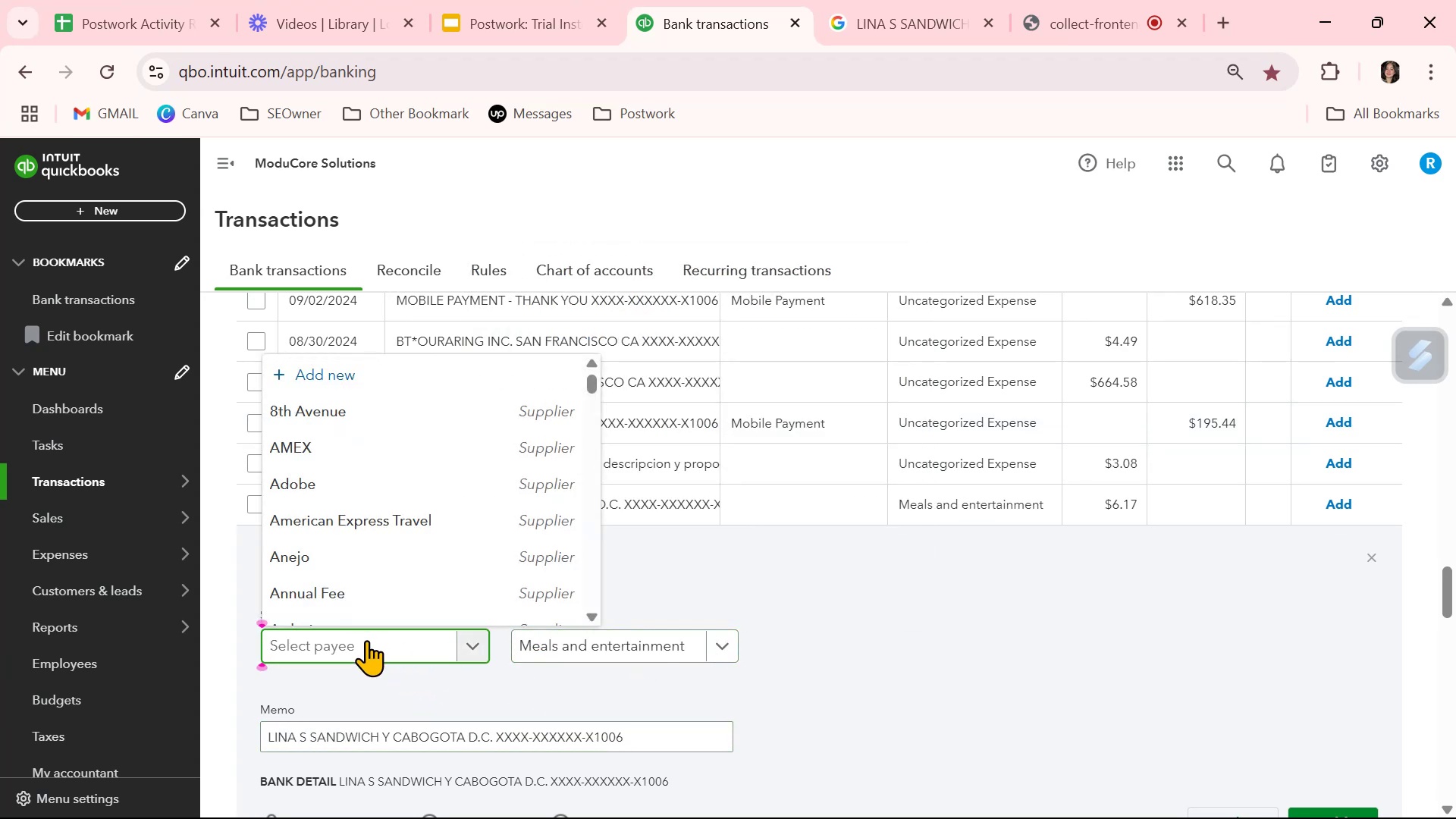 
type(Linas Sandwich)
 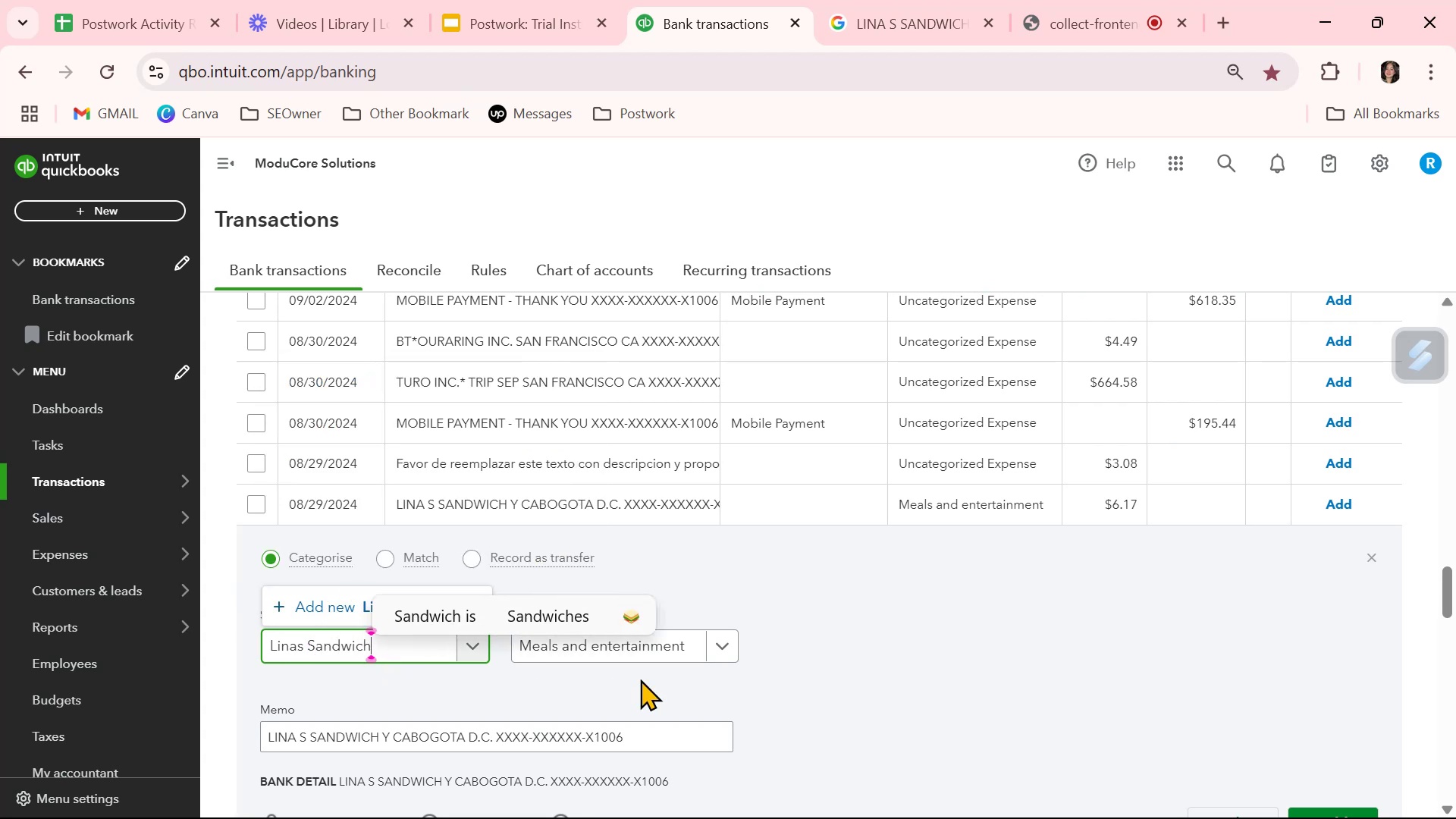 
left_click([843, 687])
 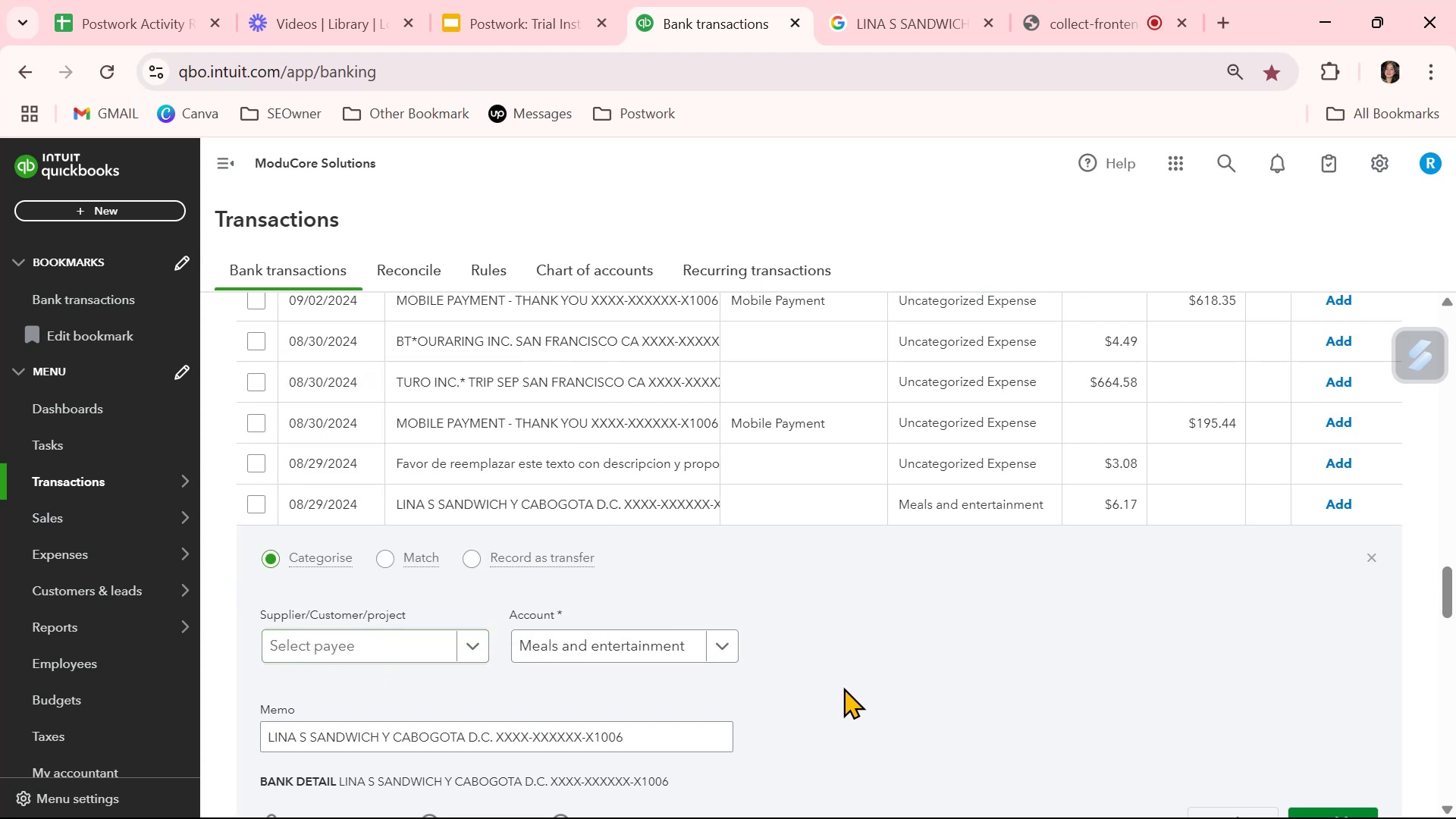 
scroll: coordinate [843, 687], scroll_direction: down, amount: 2.0
 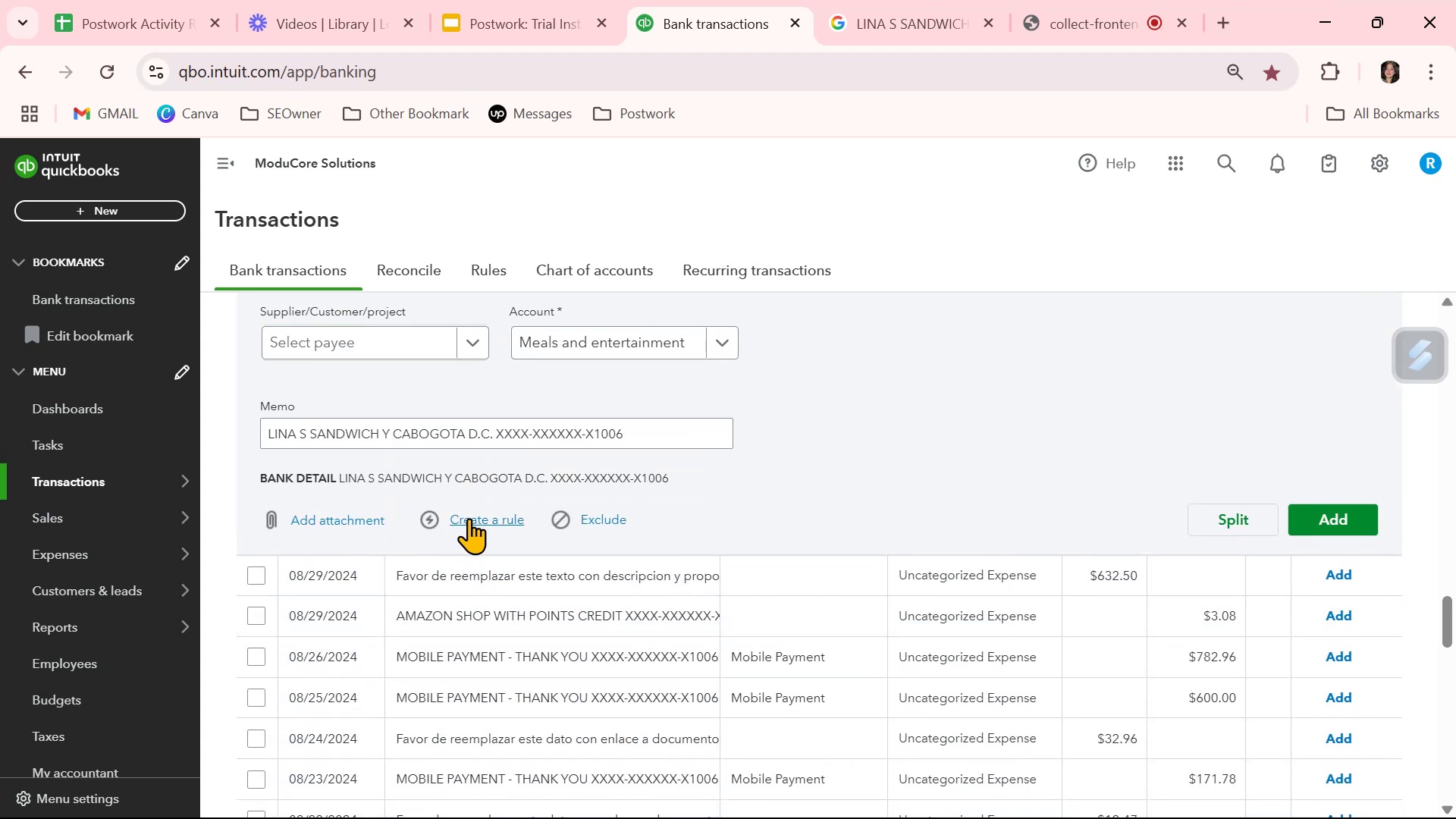 
scroll: coordinate [471, 510], scroll_direction: up, amount: 1.0
 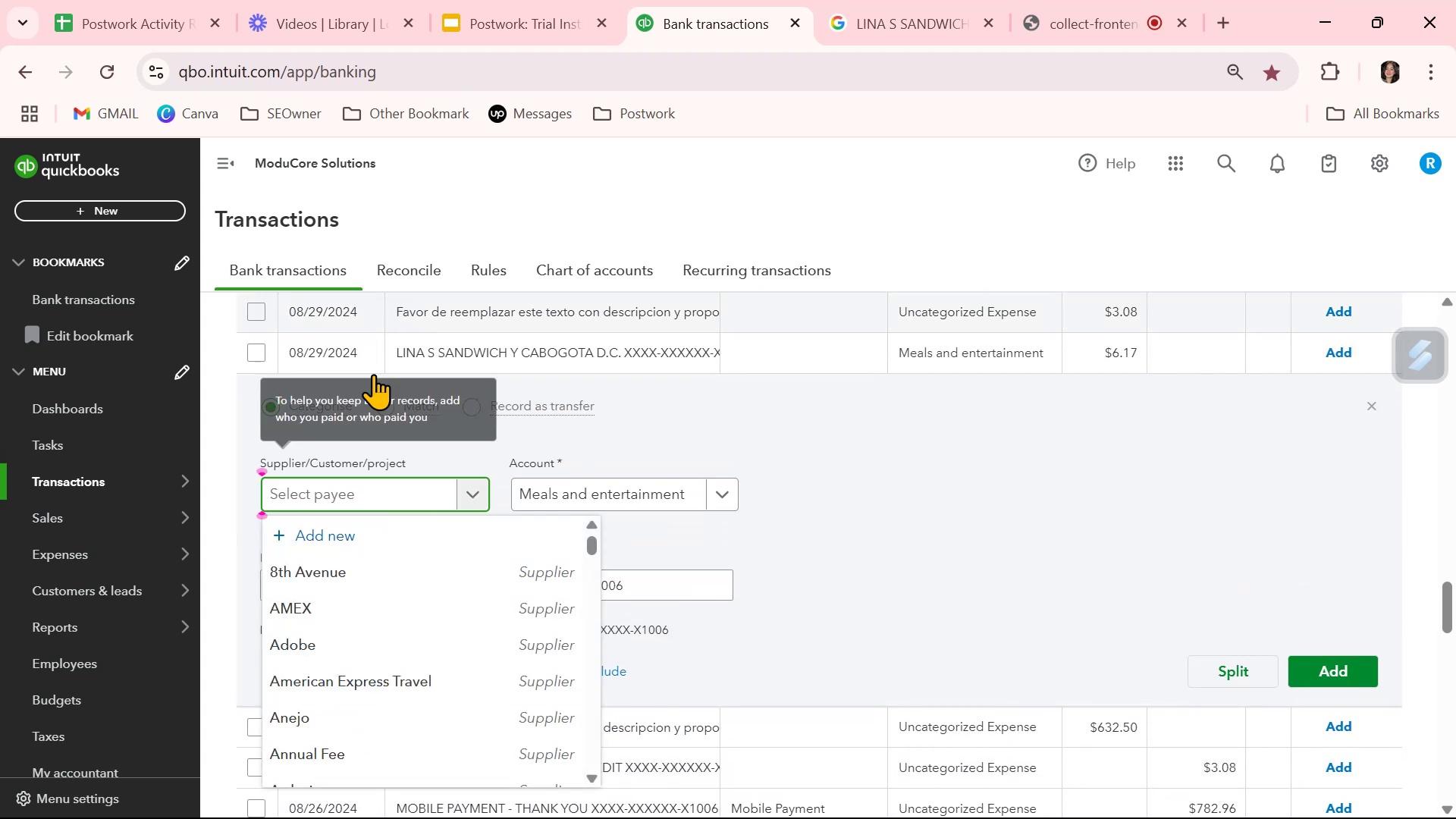 
left_click([335, 539])
 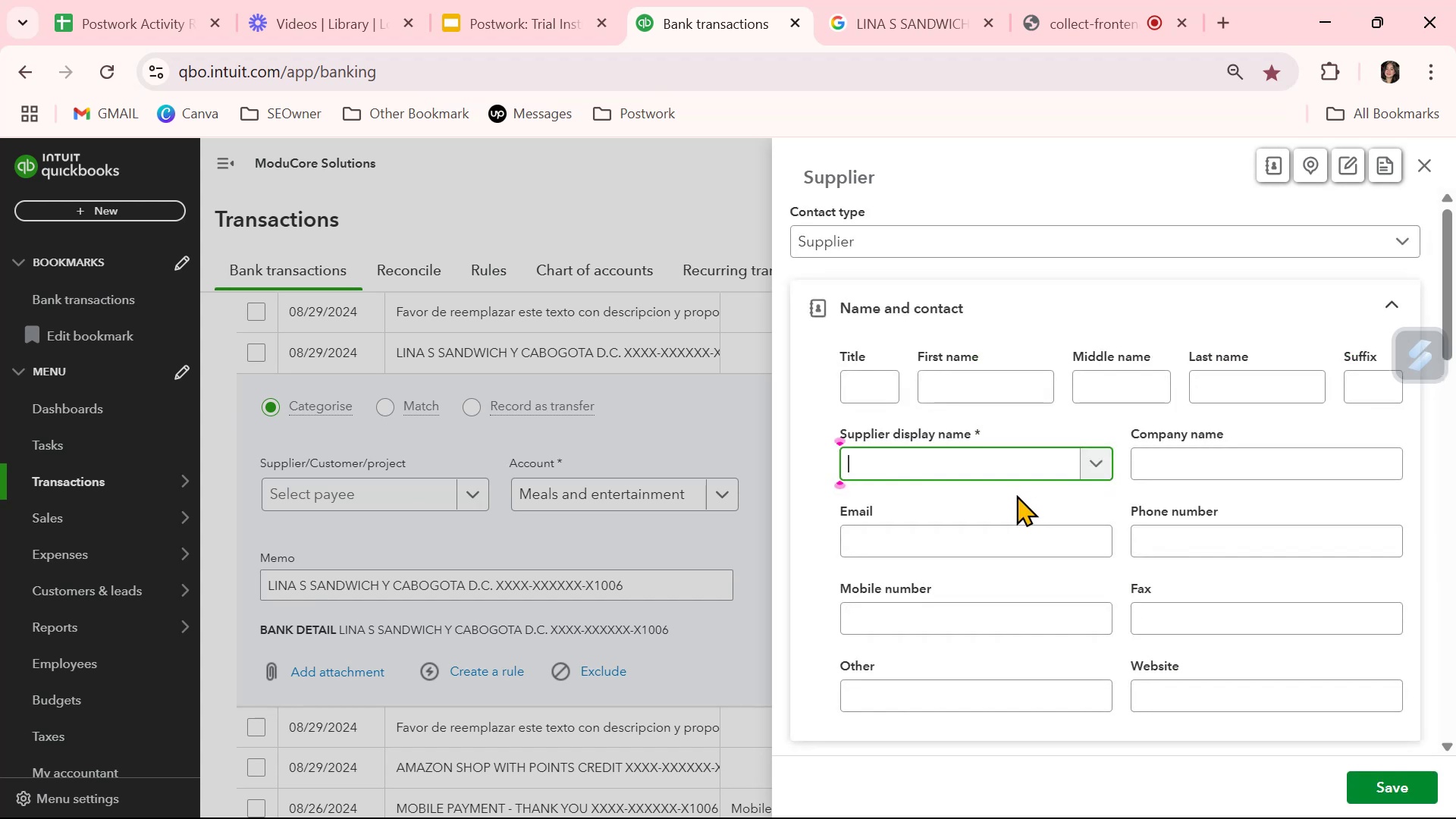 
type(Linas Sandwich)
 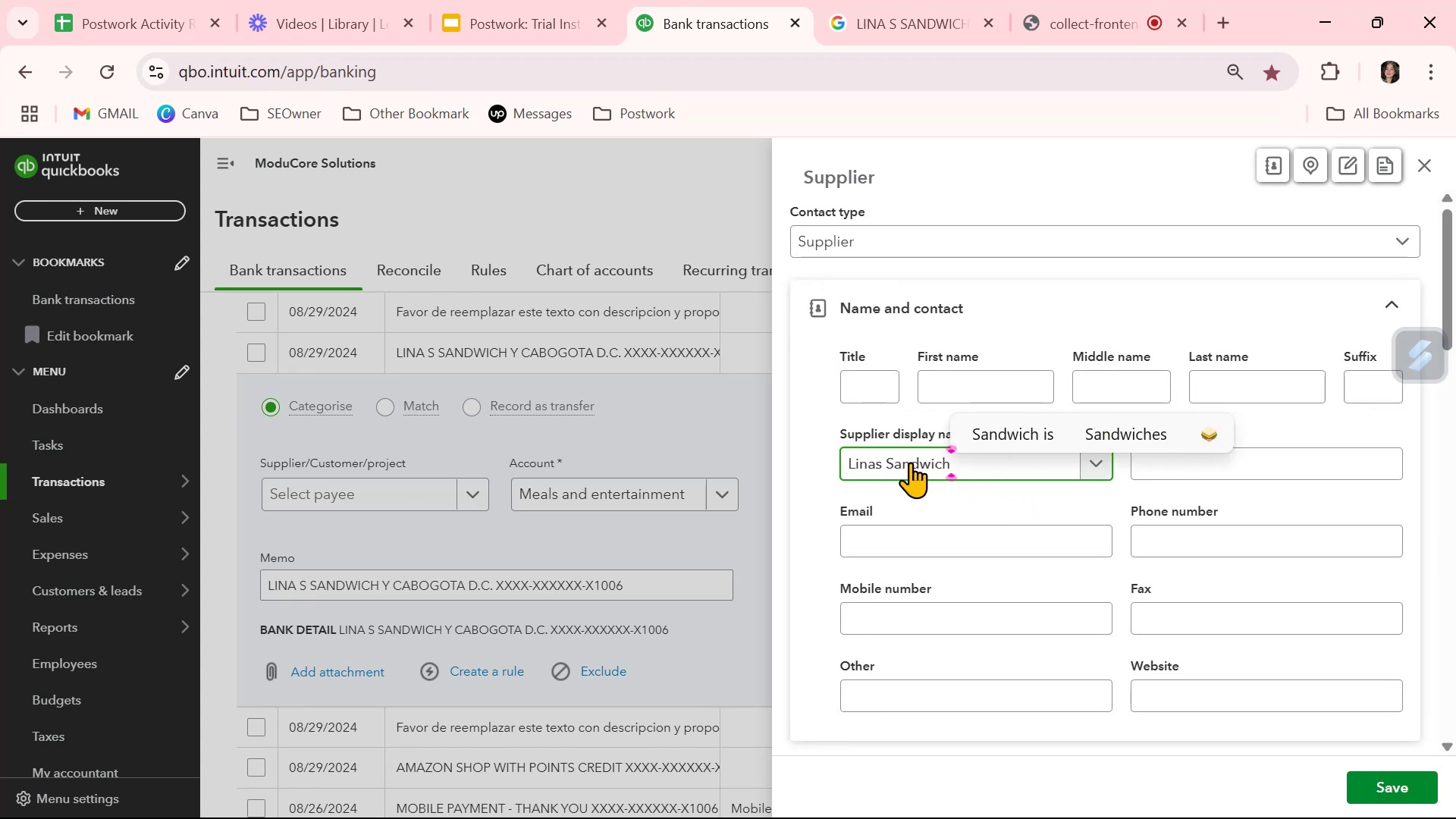 
double_click([908, 462])
 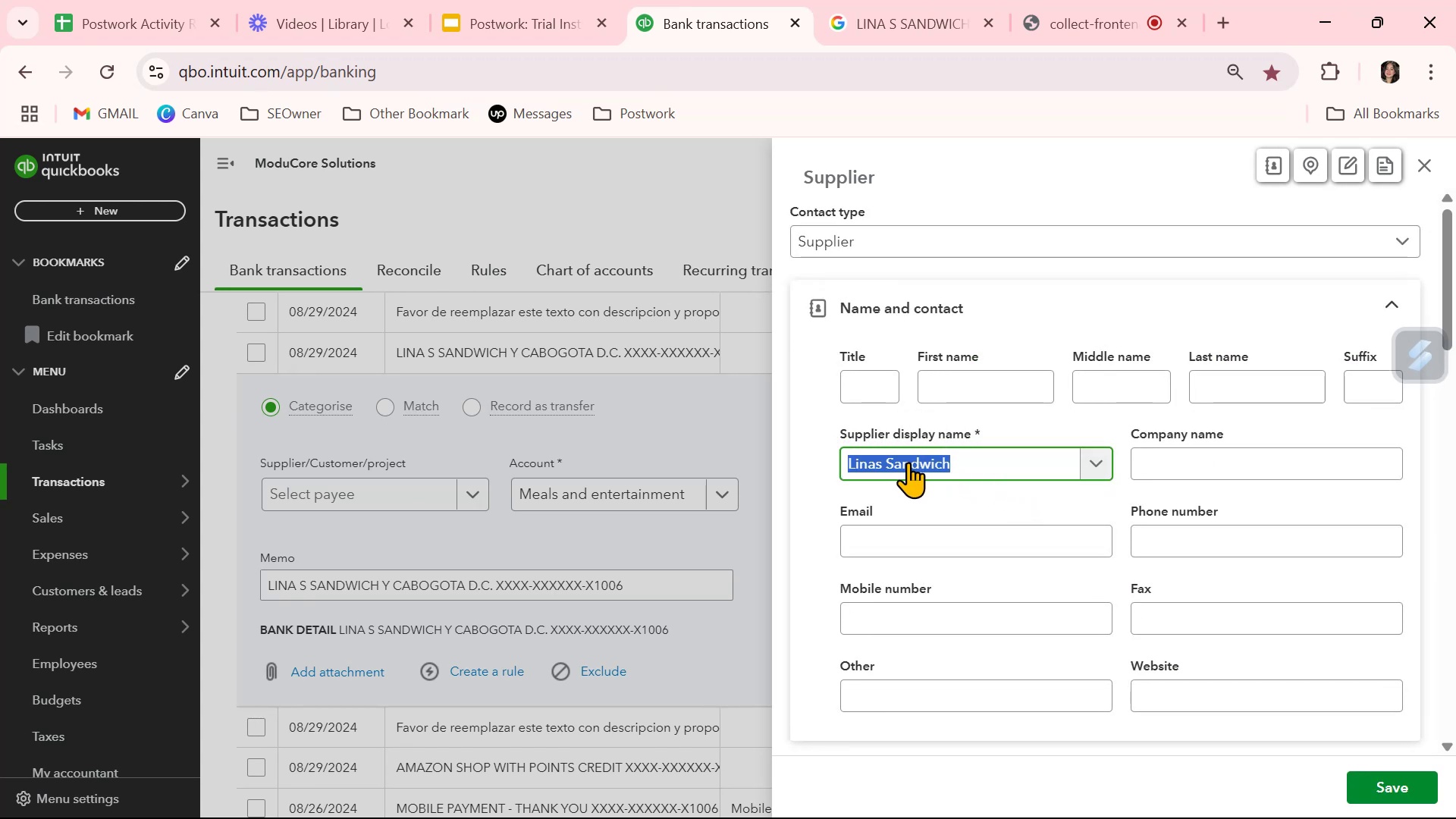 
triple_click([908, 462])
 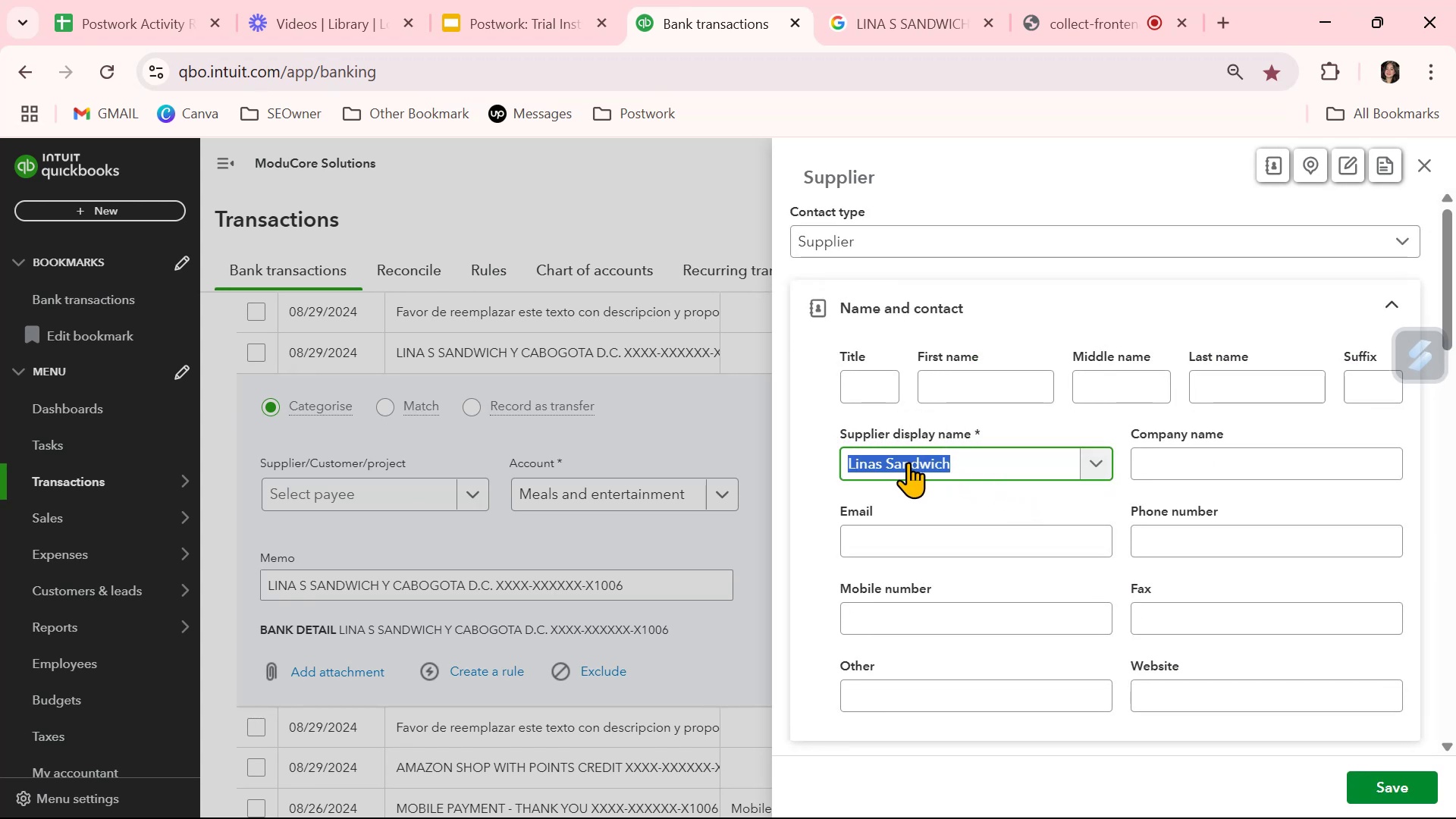 
key(Control+ControlLeft)
 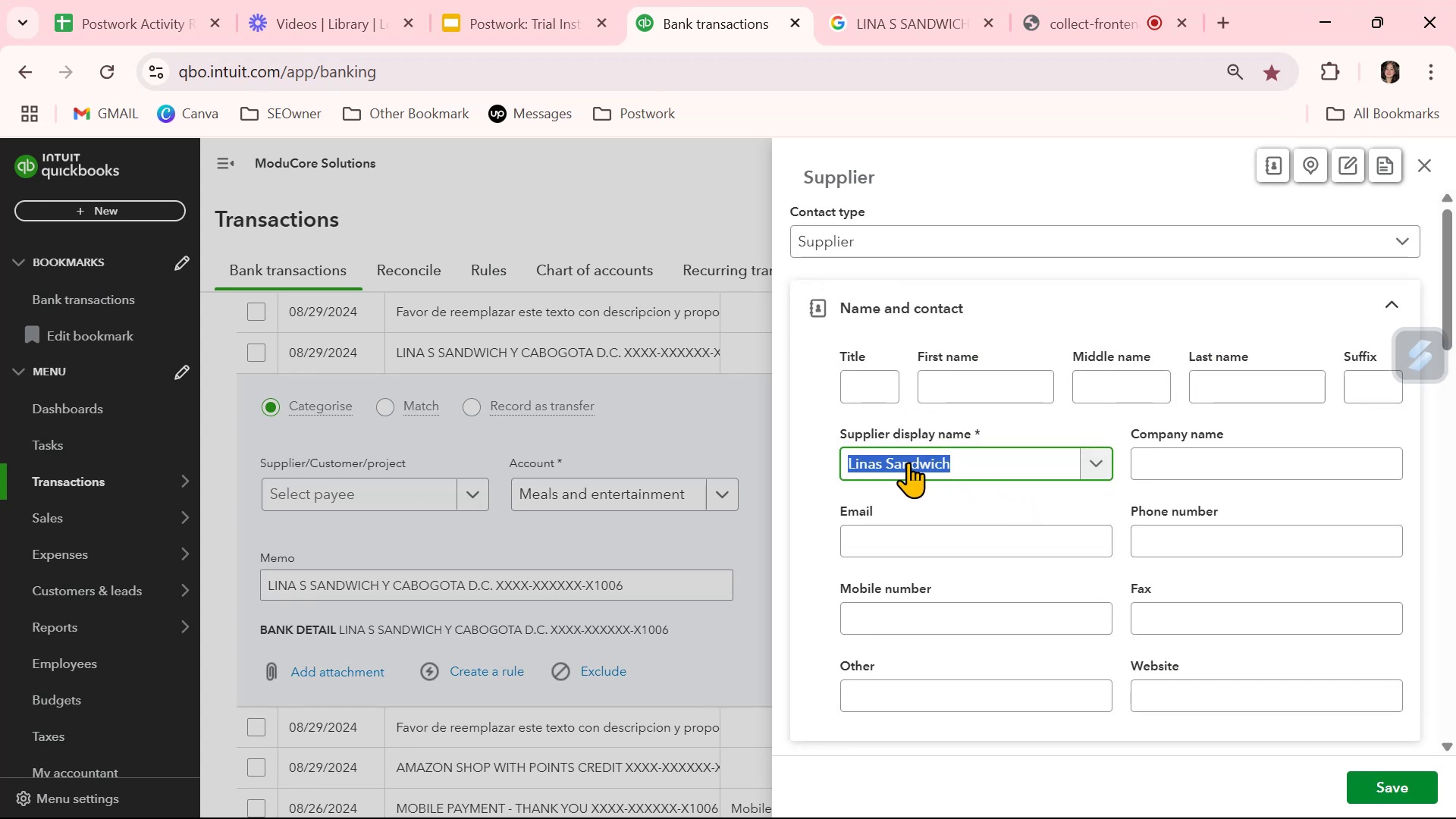 
key(Control+C)
 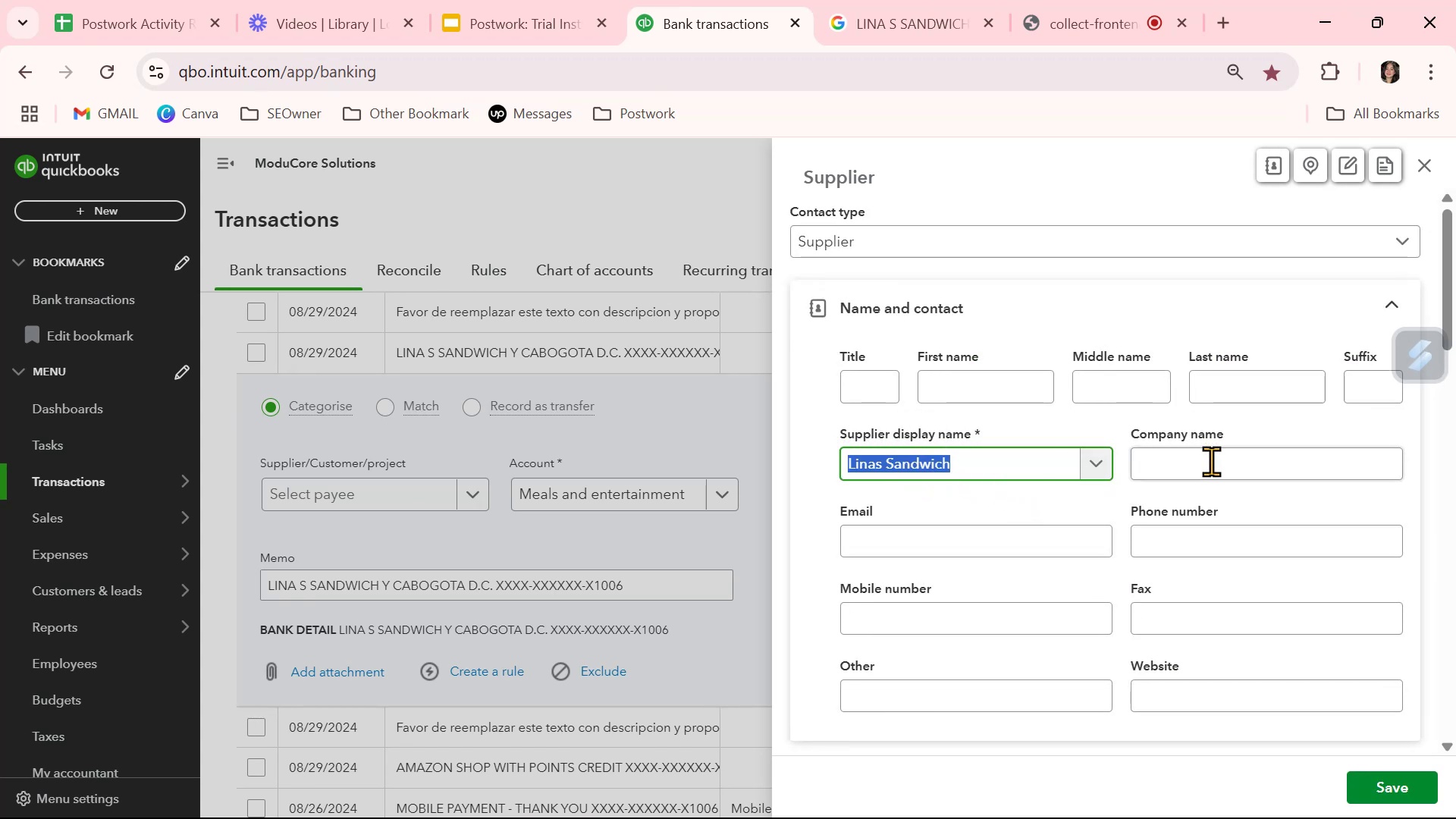 
left_click([1222, 470])
 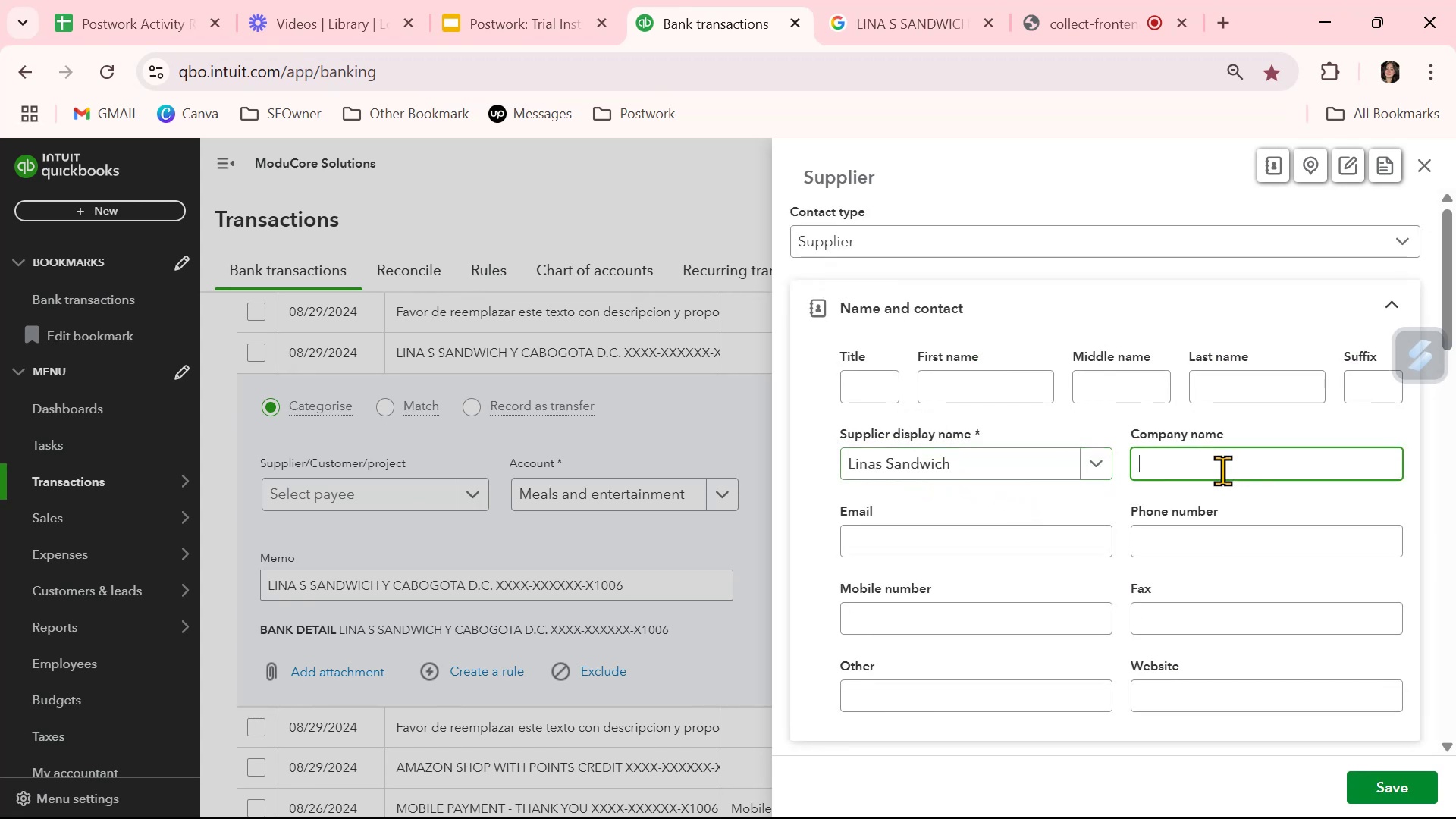 
key(Control+ControlLeft)
 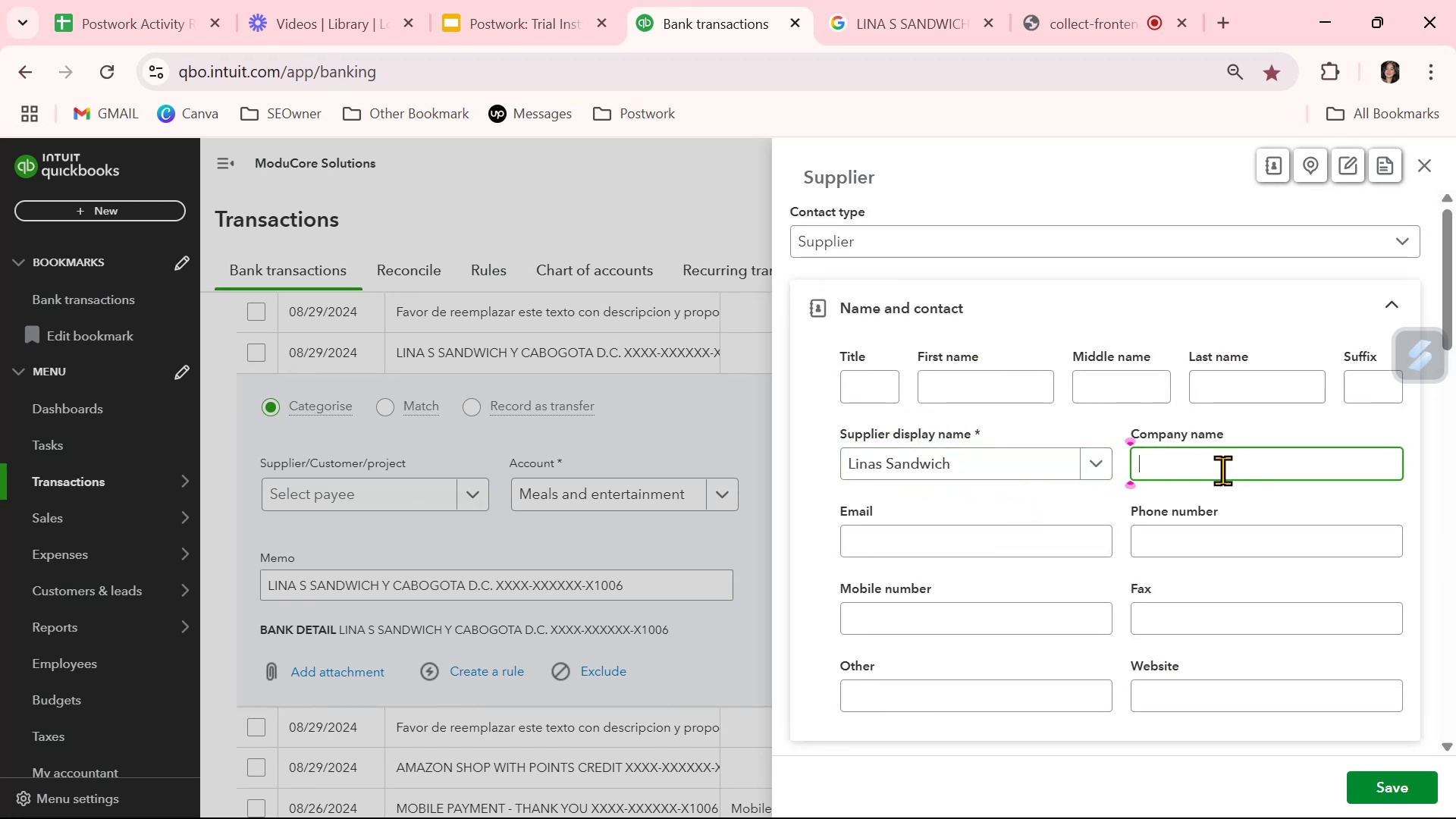 
key(Control+V)
 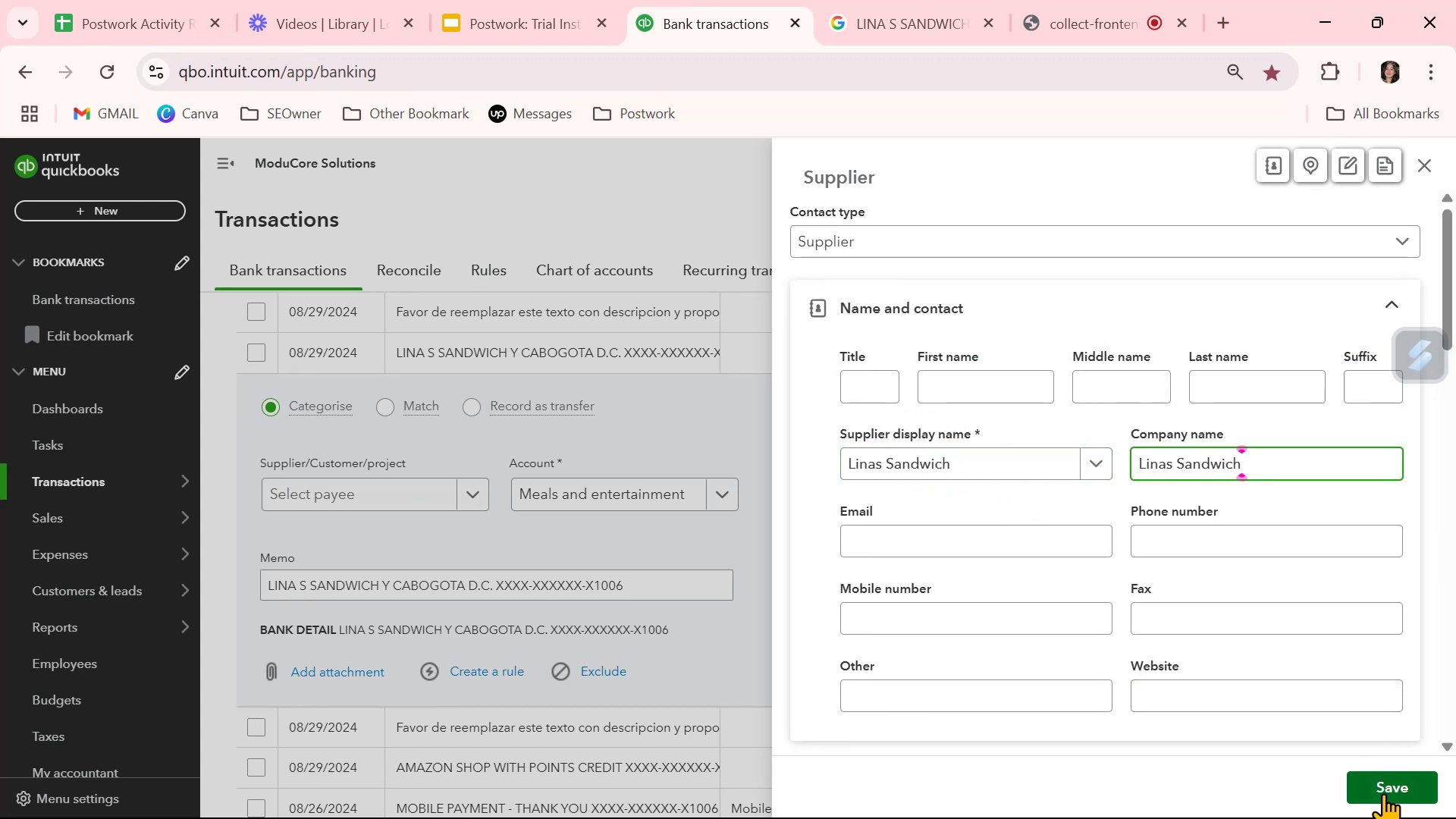 
left_click([1383, 793])
 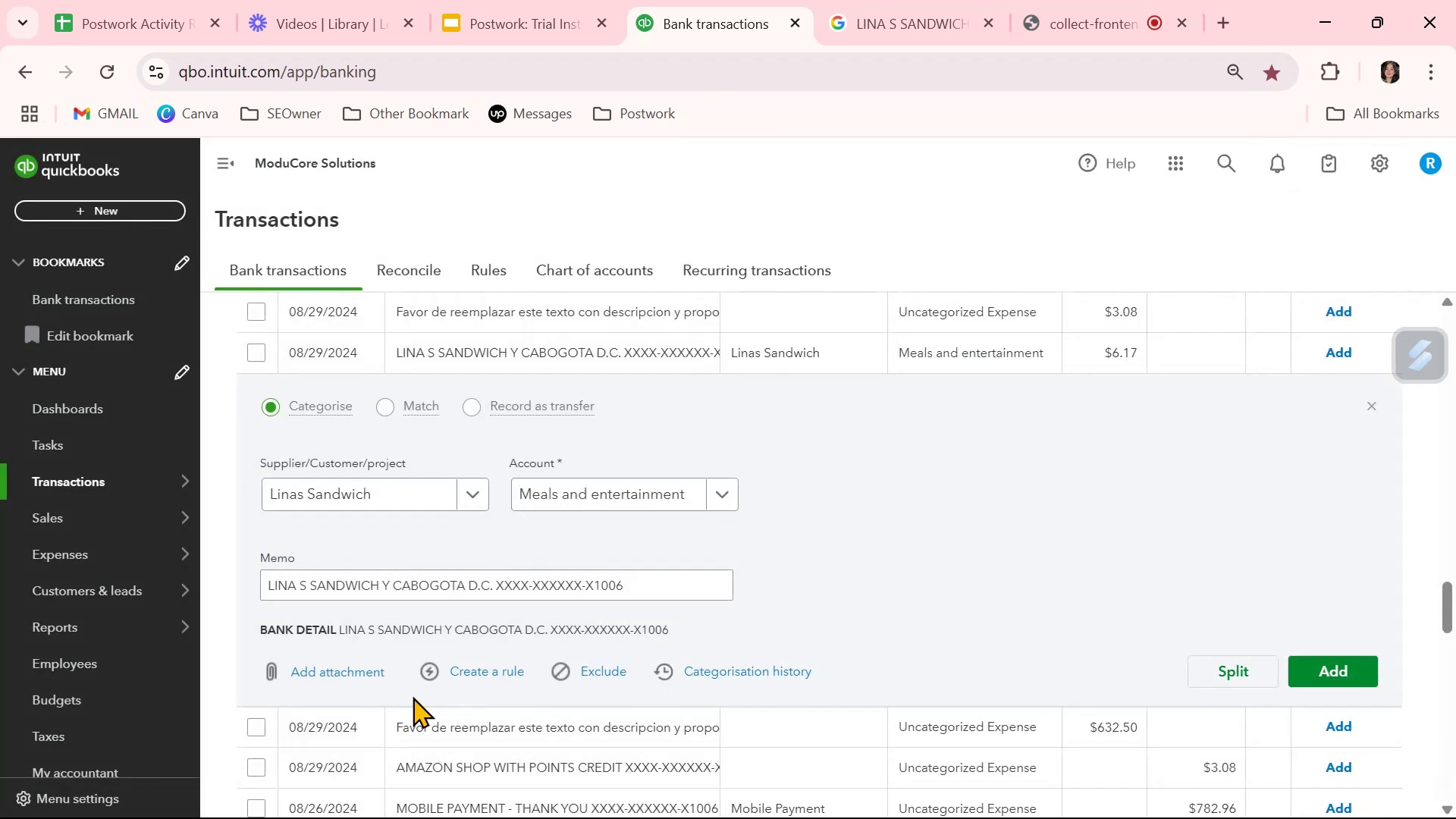 
left_click([471, 674])
 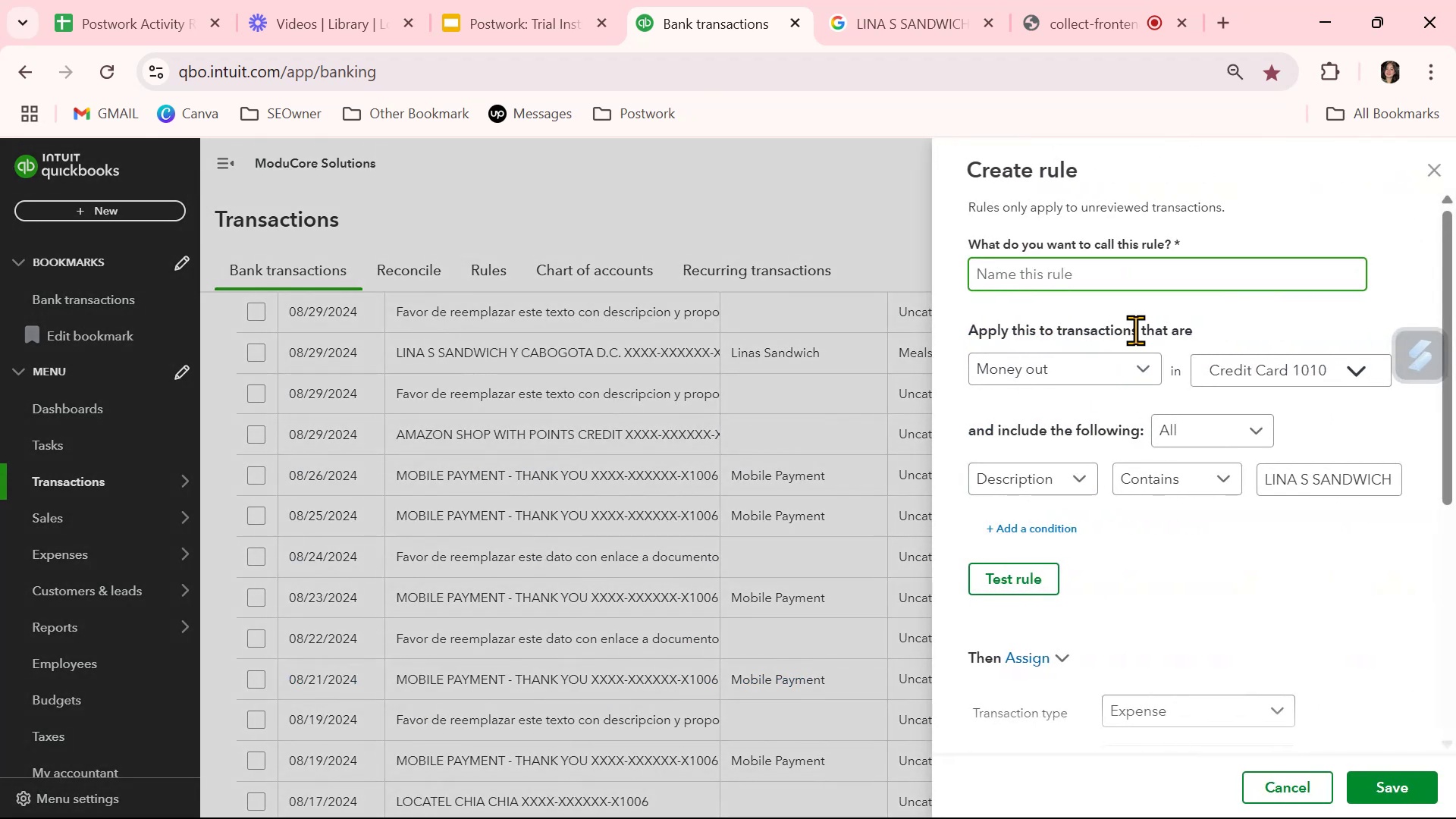 
key(Control+ControlLeft)
 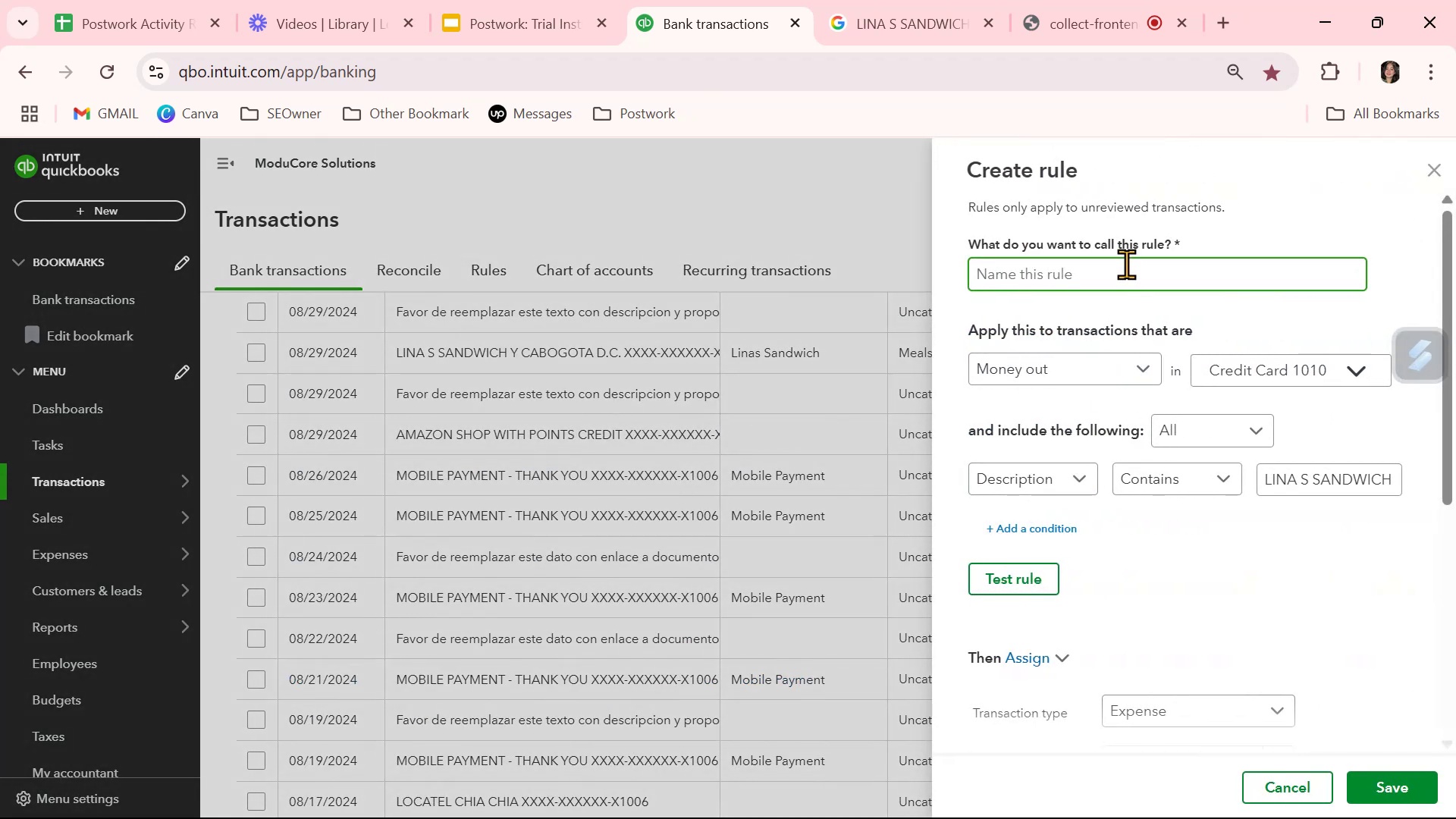 
key(Control+V)
 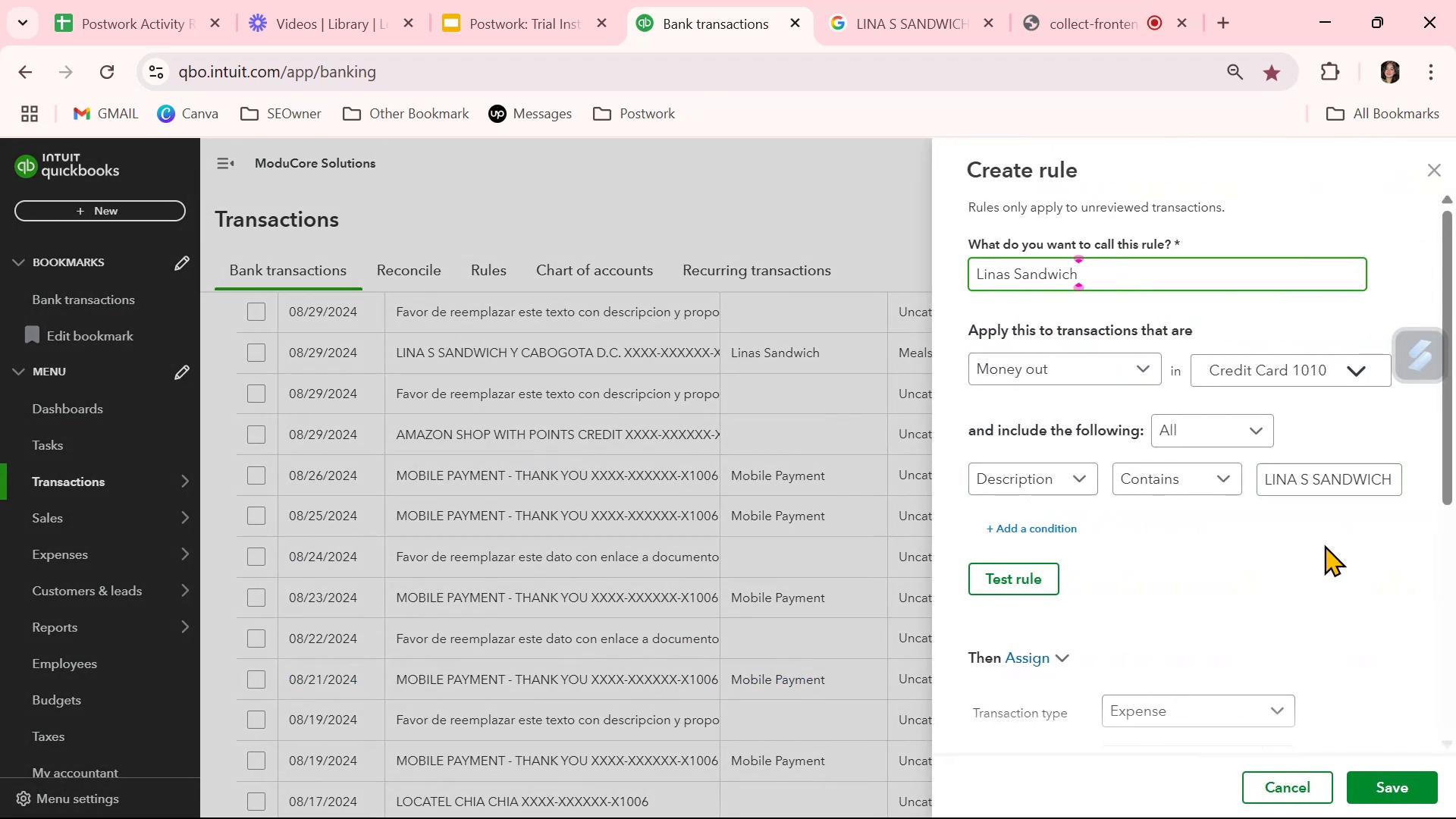 
left_click([1321, 564])
 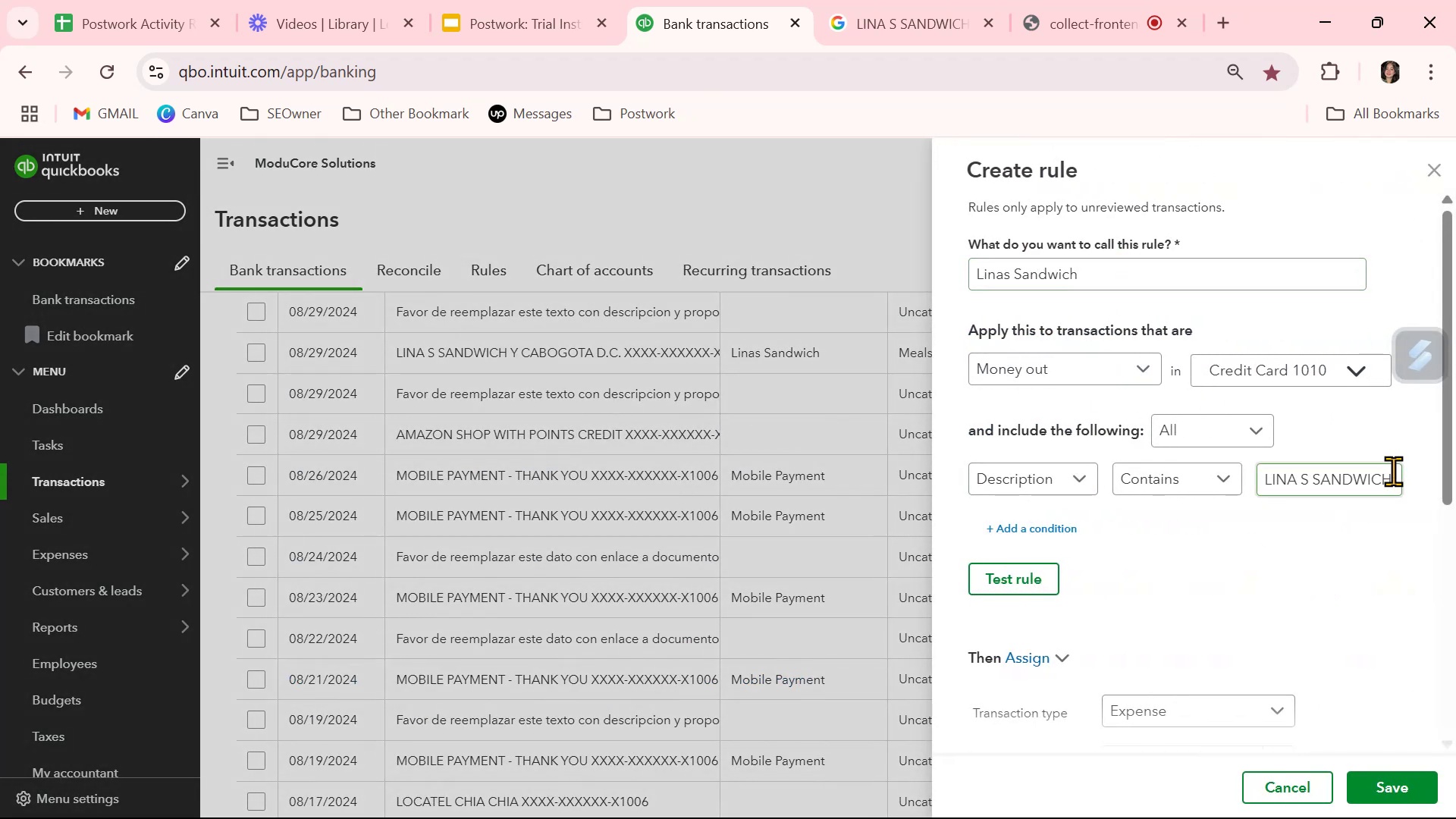 
left_click([1379, 475])
 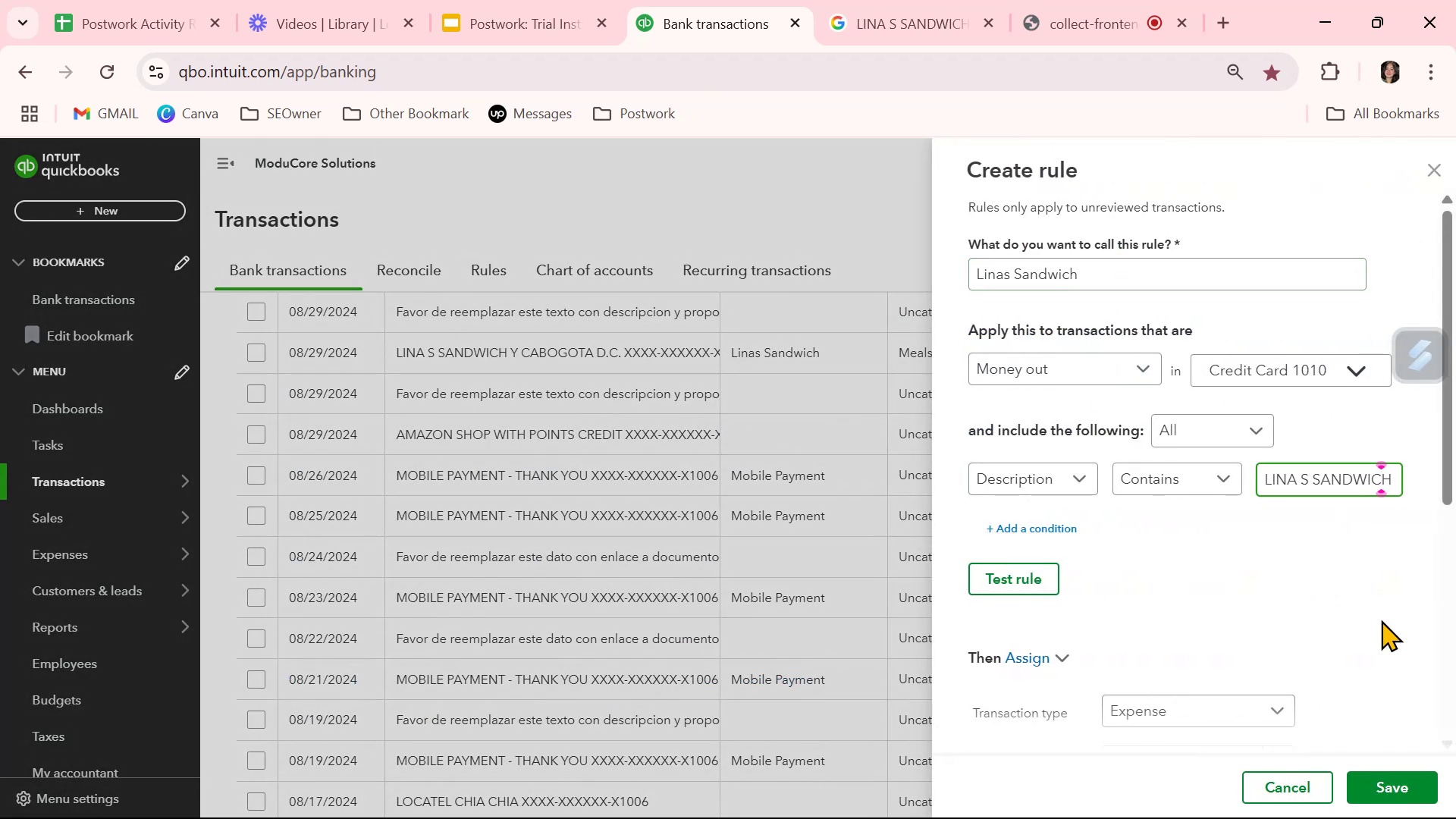 
hold_key(key=ArrowRight, duration=0.62)
 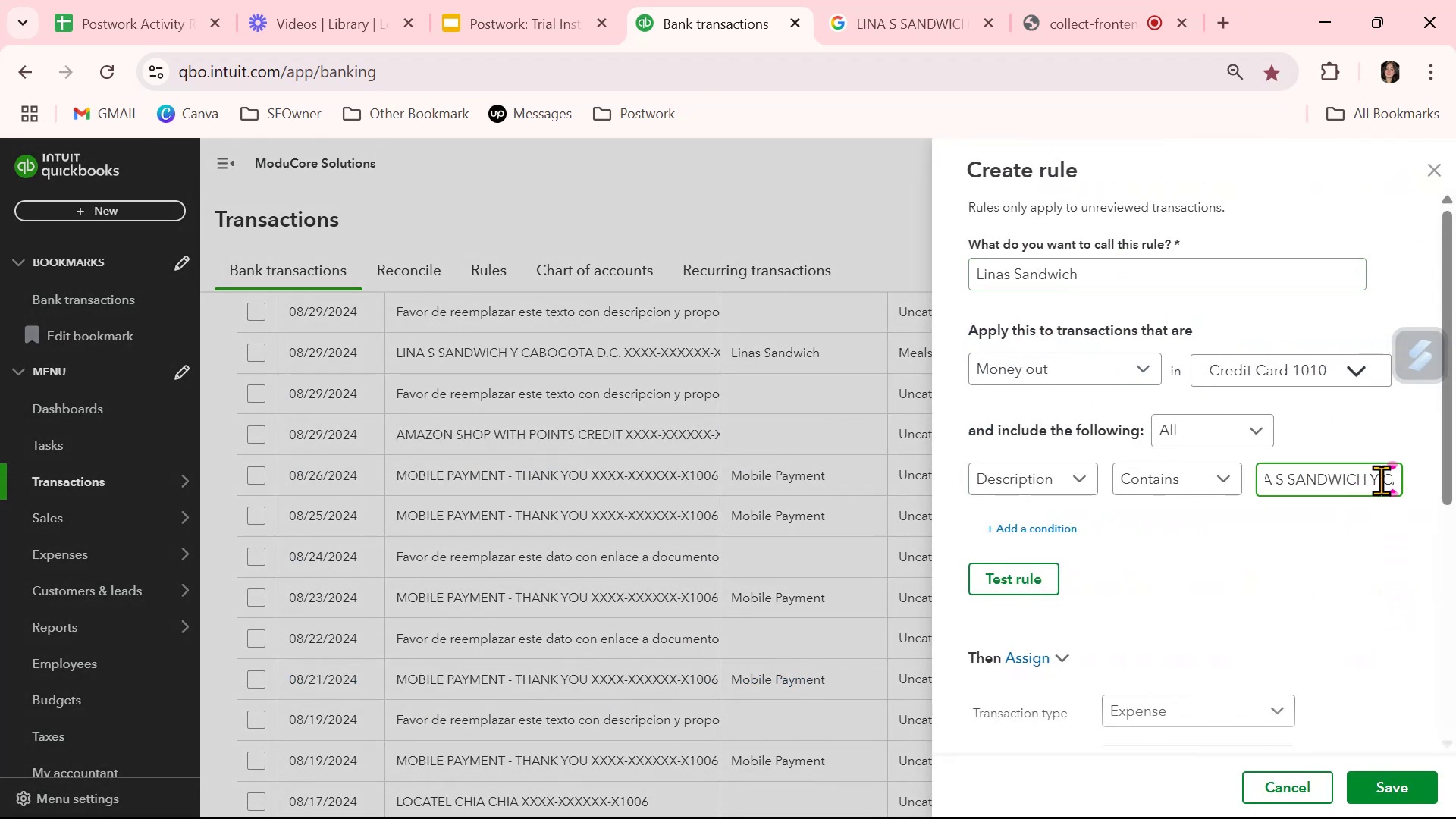 
left_click_drag(start_coordinate=[1385, 477], to_coordinate=[1448, 485])
 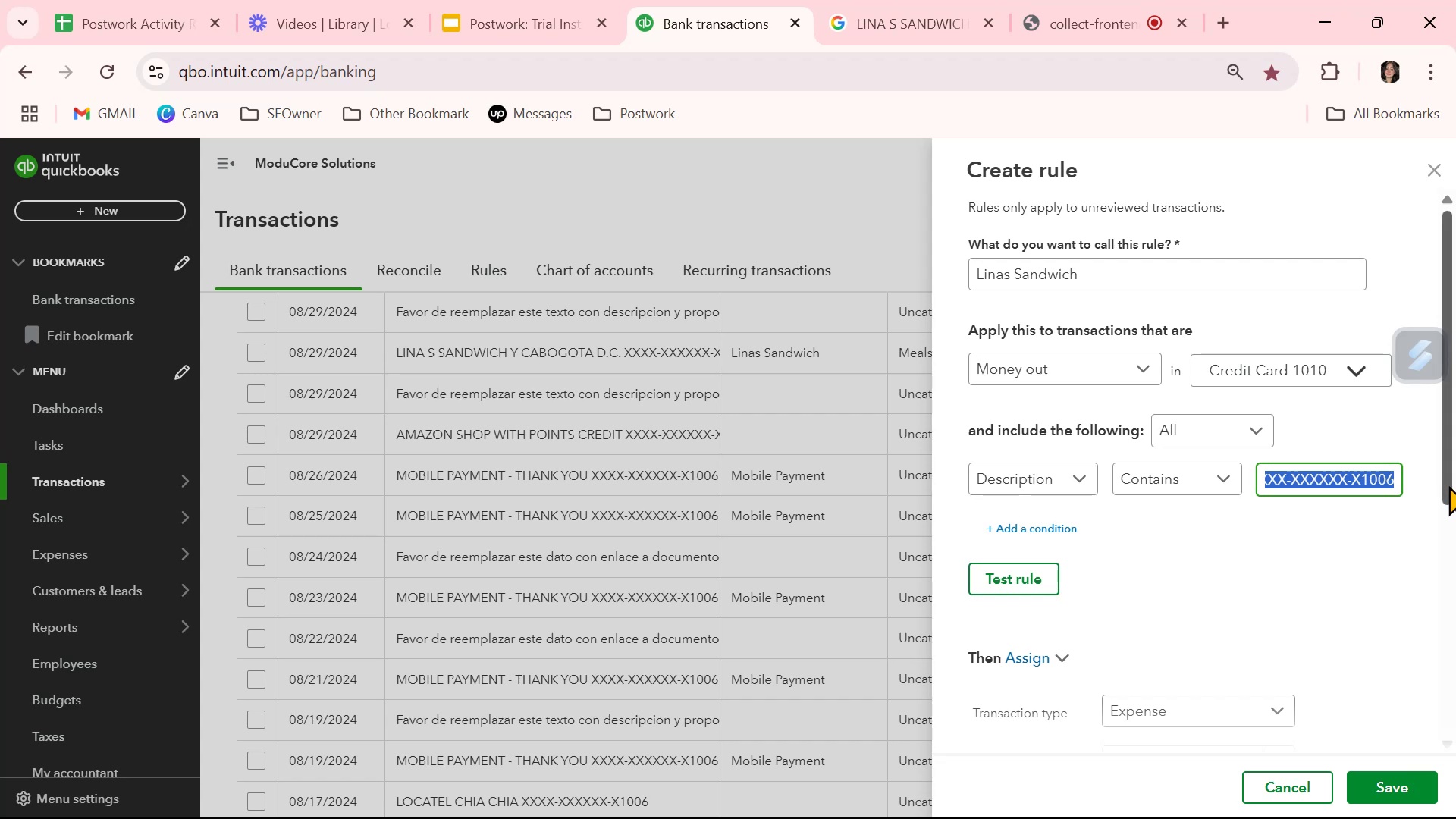 
key(Backspace)
 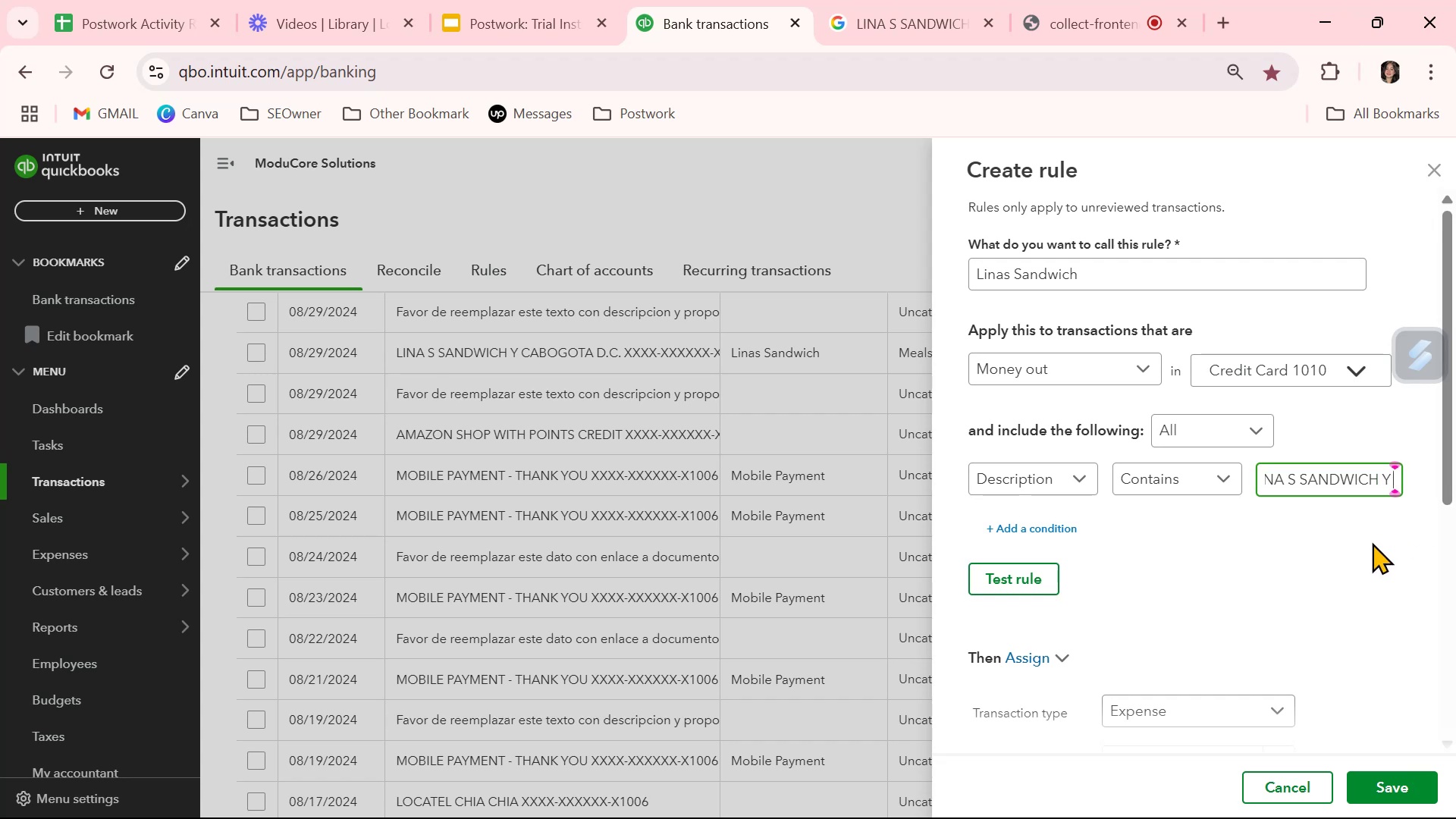 
key(Backspace)
 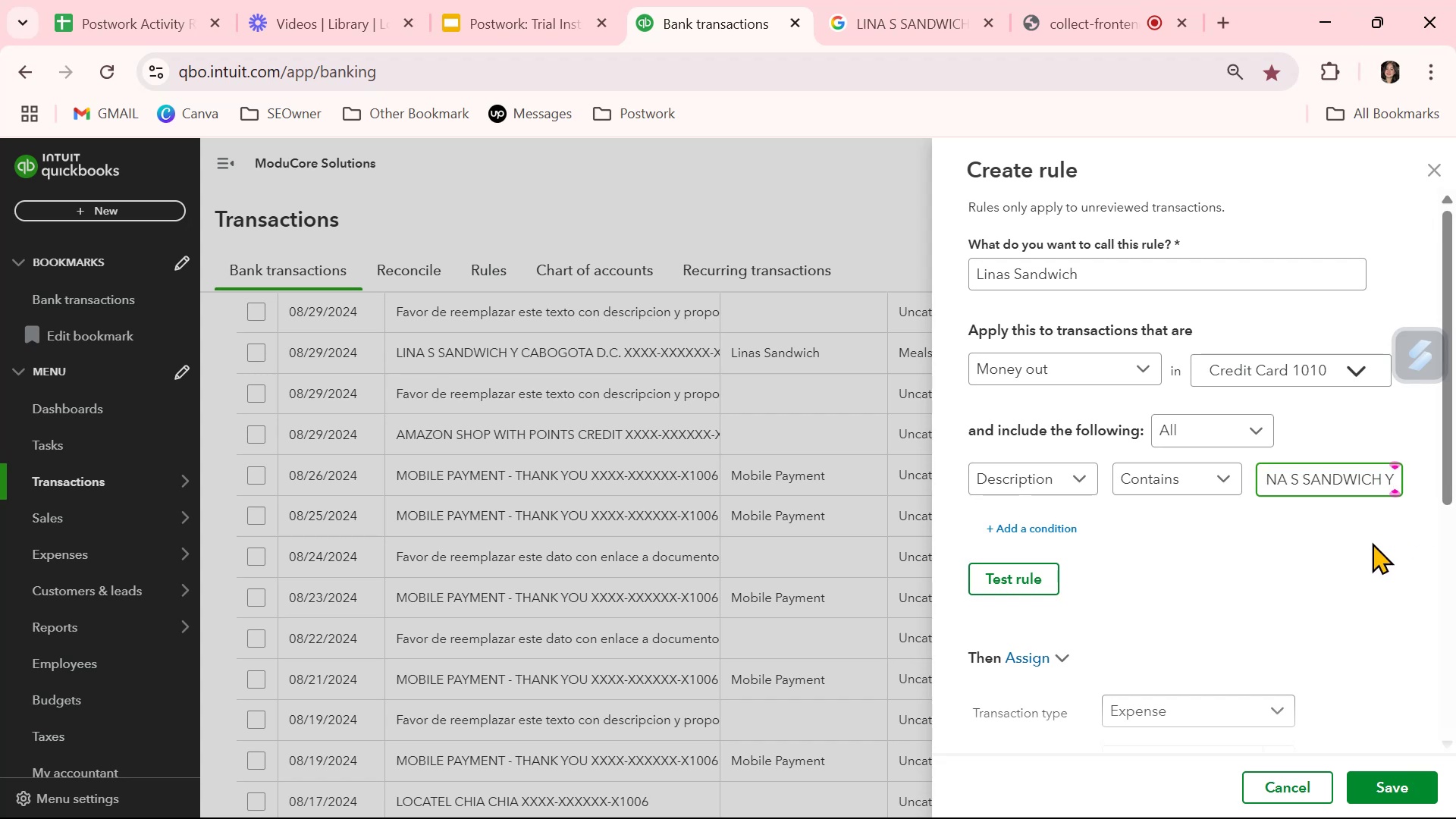 
key(Backspace)
 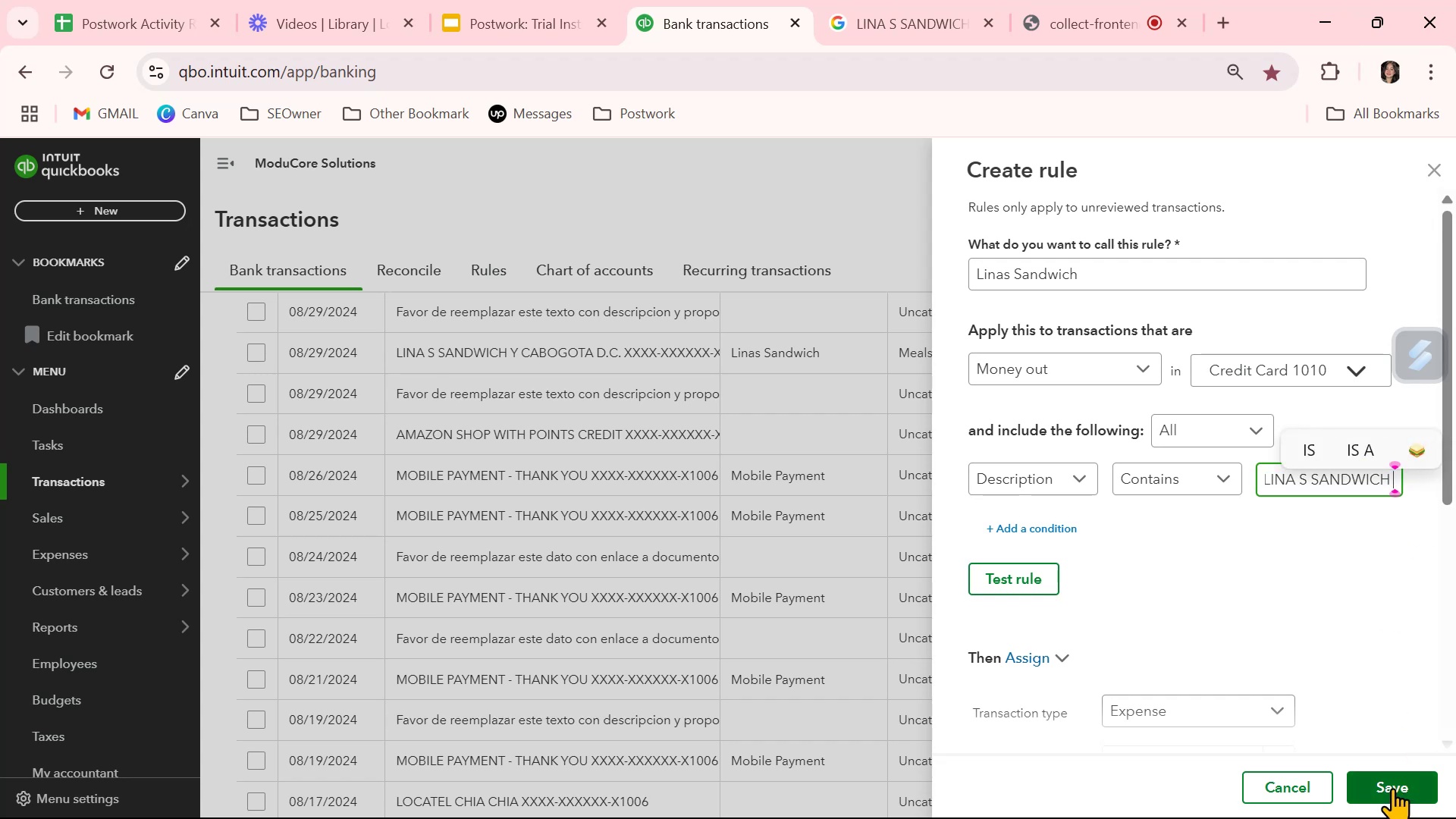 
left_click([1006, 570])
 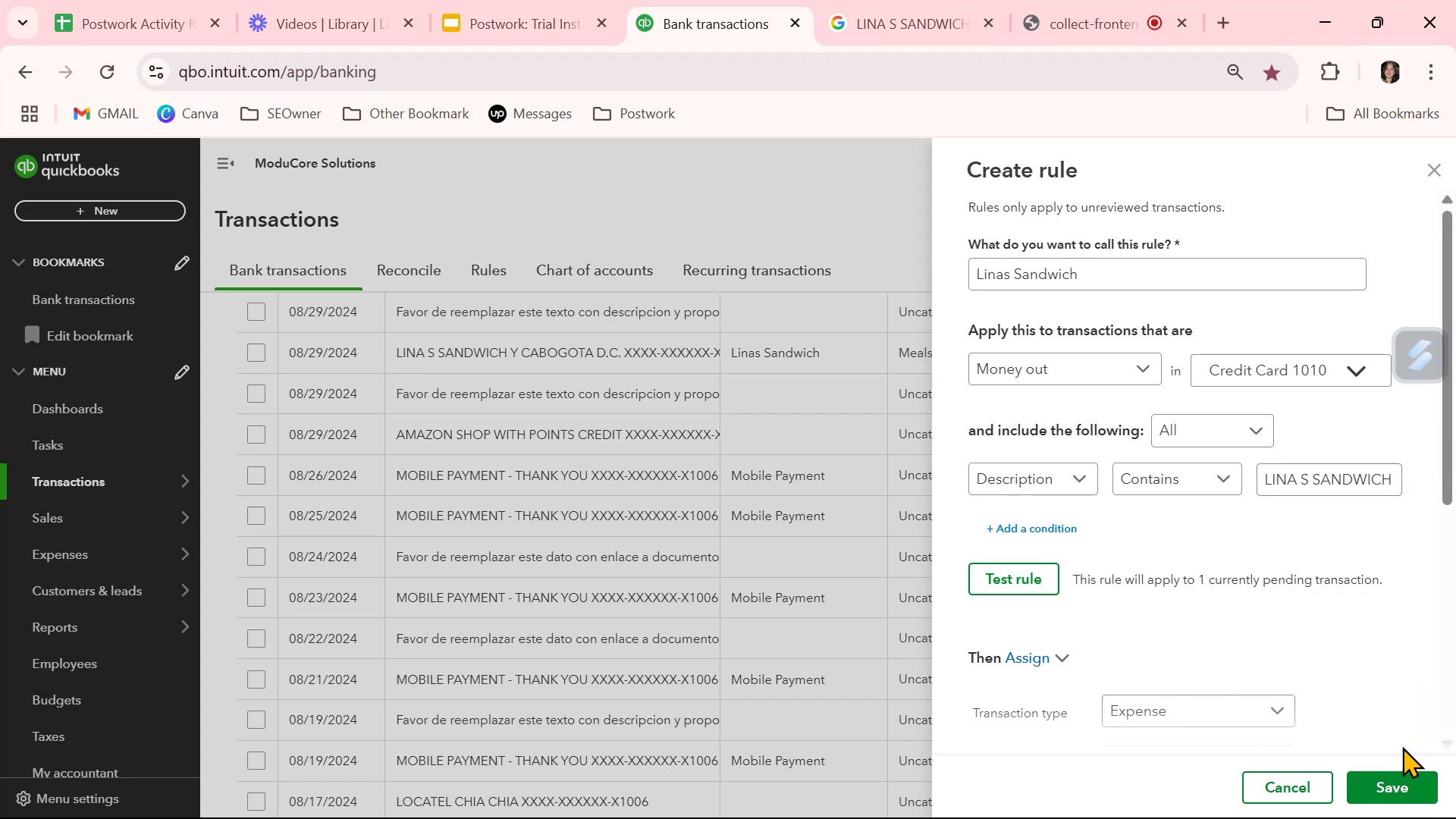 
left_click([1409, 781])
 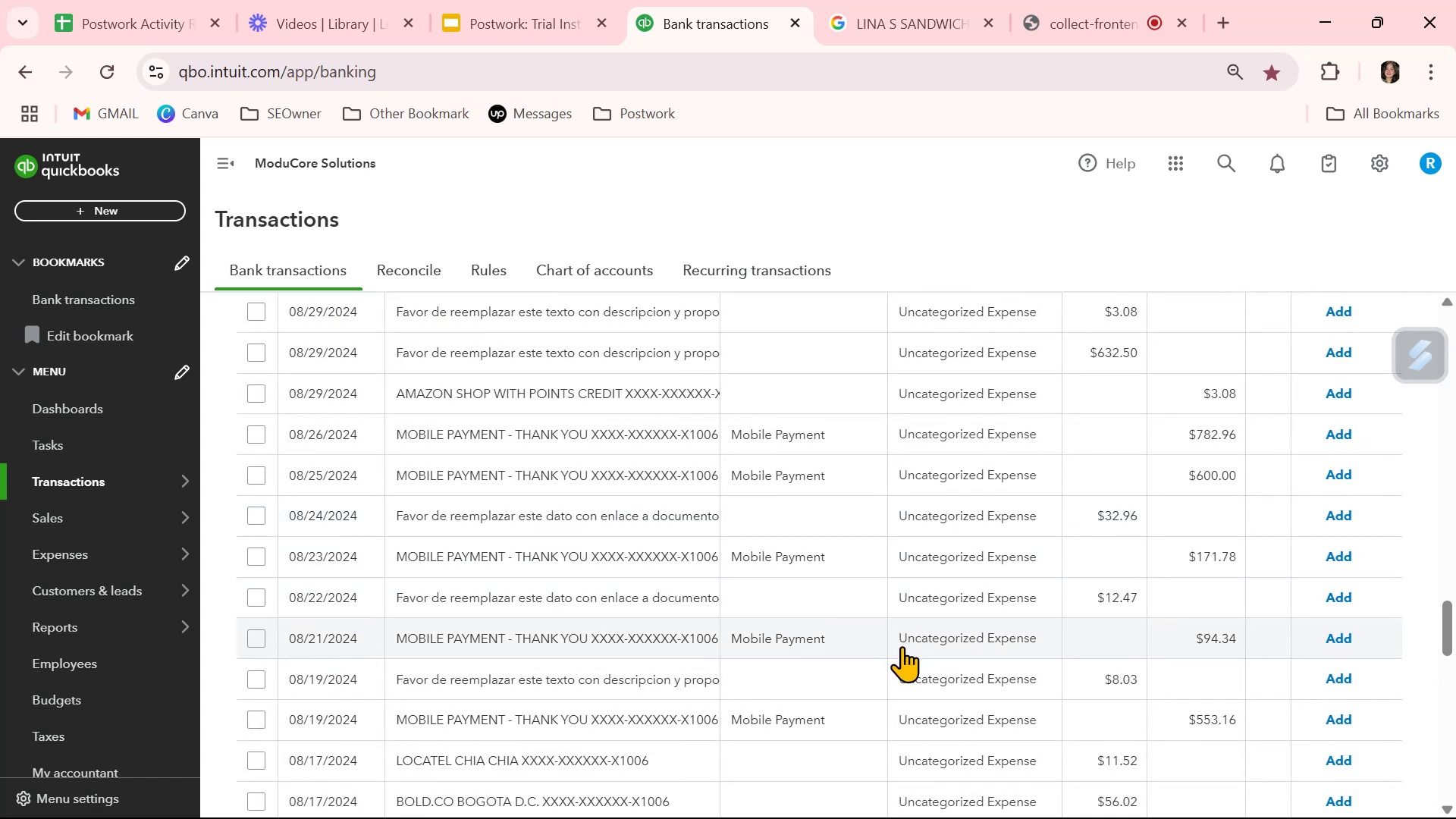 
wait(5.54)
 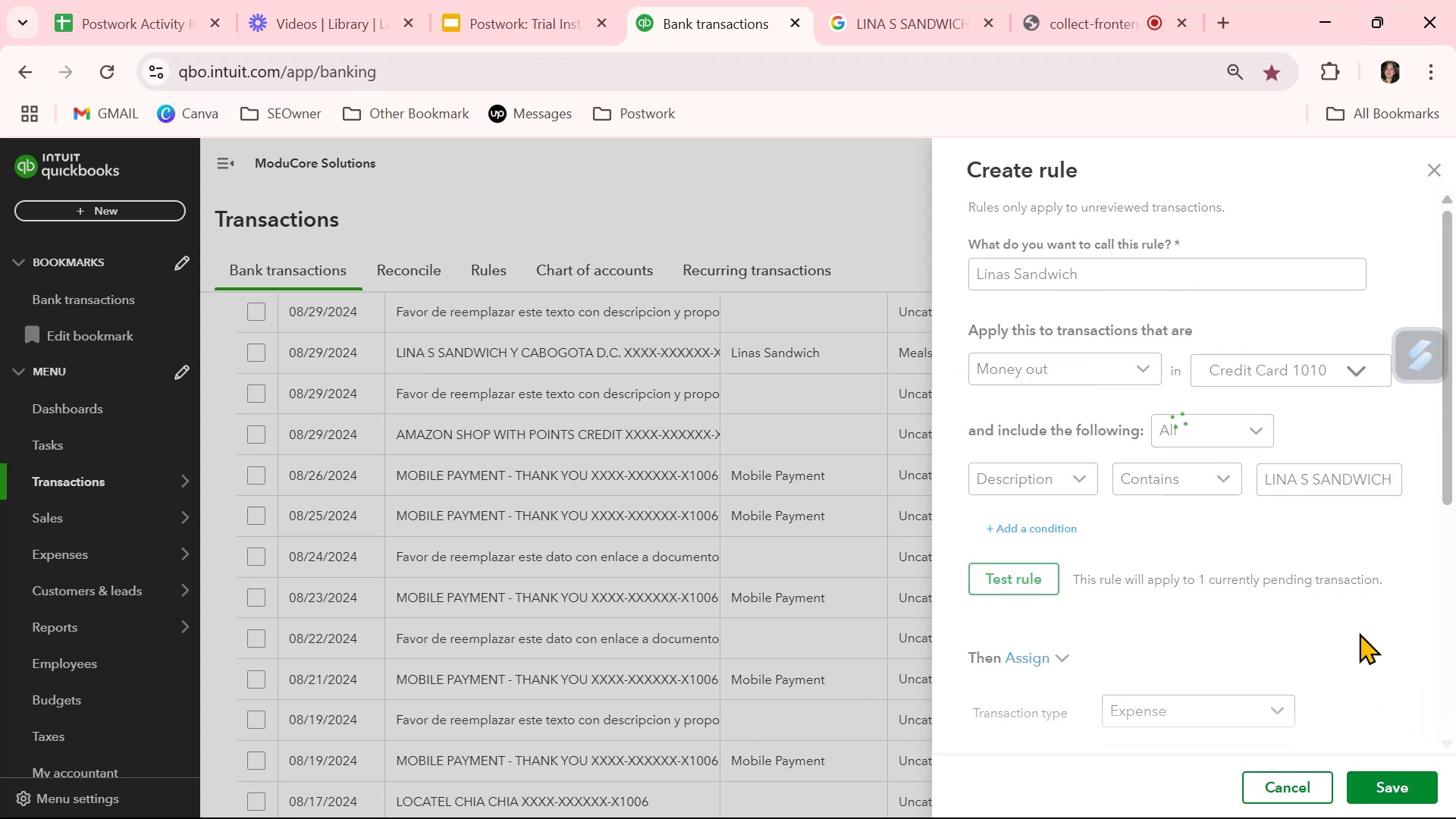 
scroll: coordinate [896, 662], scroll_direction: down, amount: 1.0
 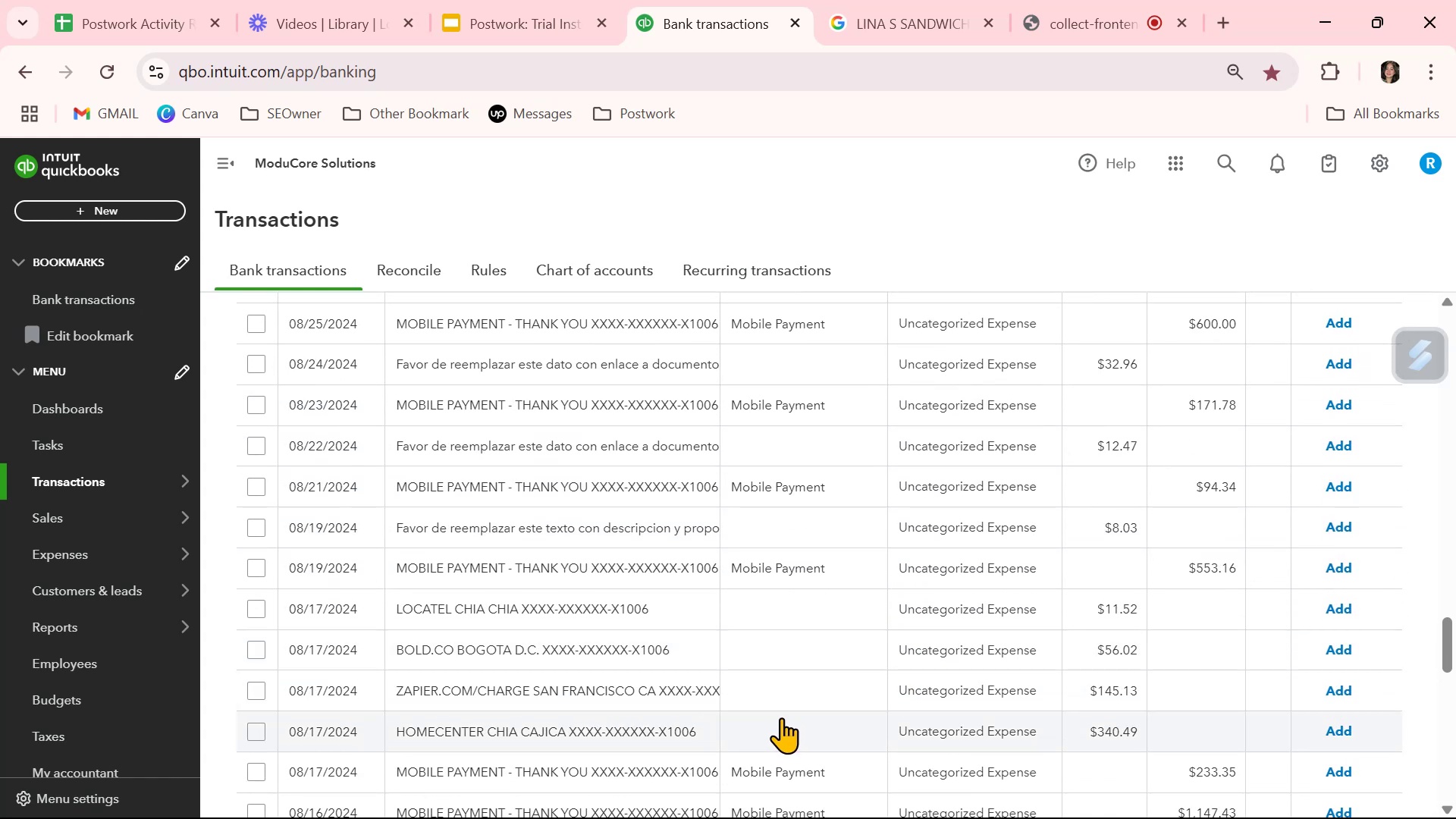 
wait(5.09)
 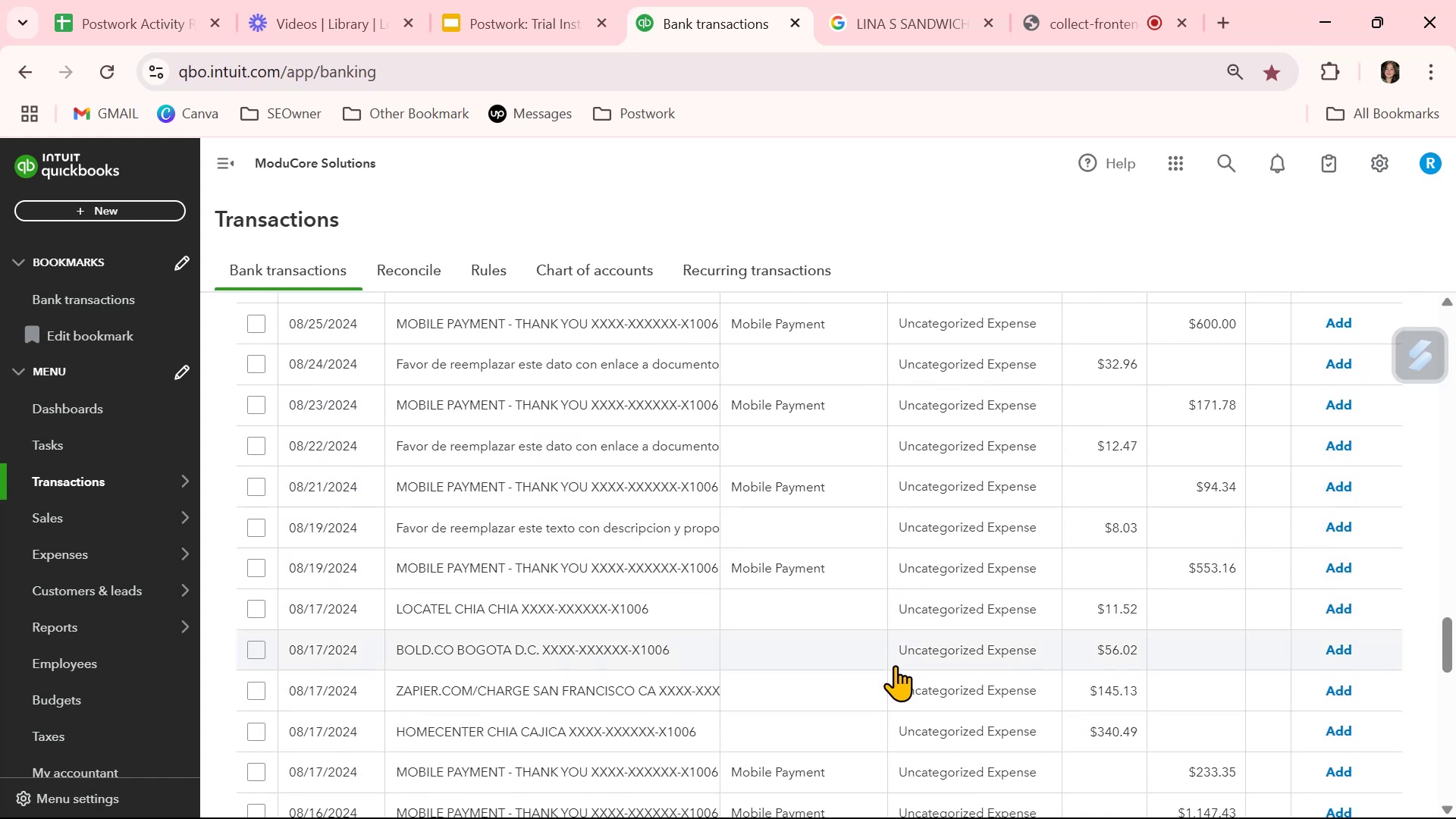 
left_click([924, 22])
 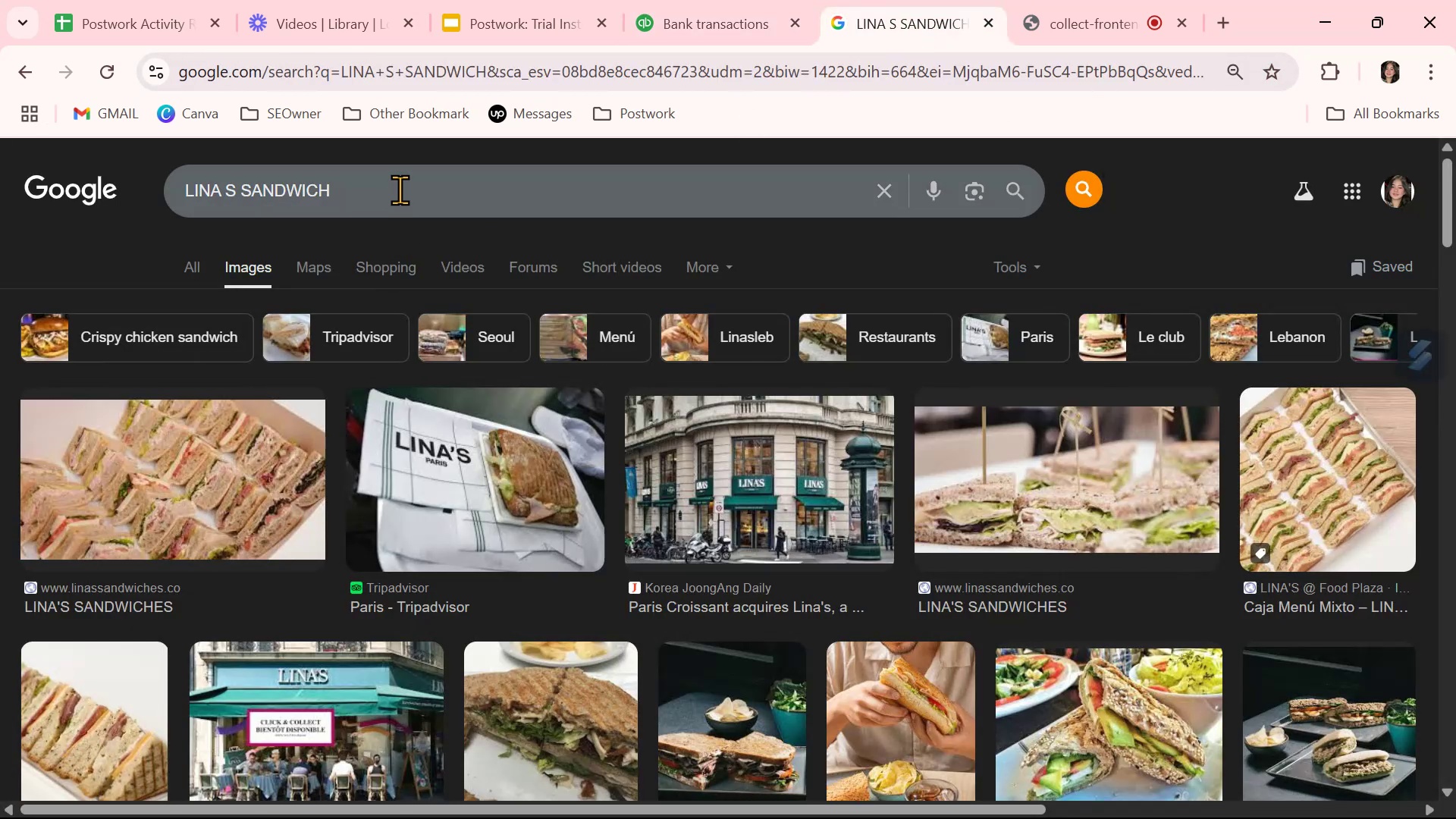 
double_click([400, 188])
 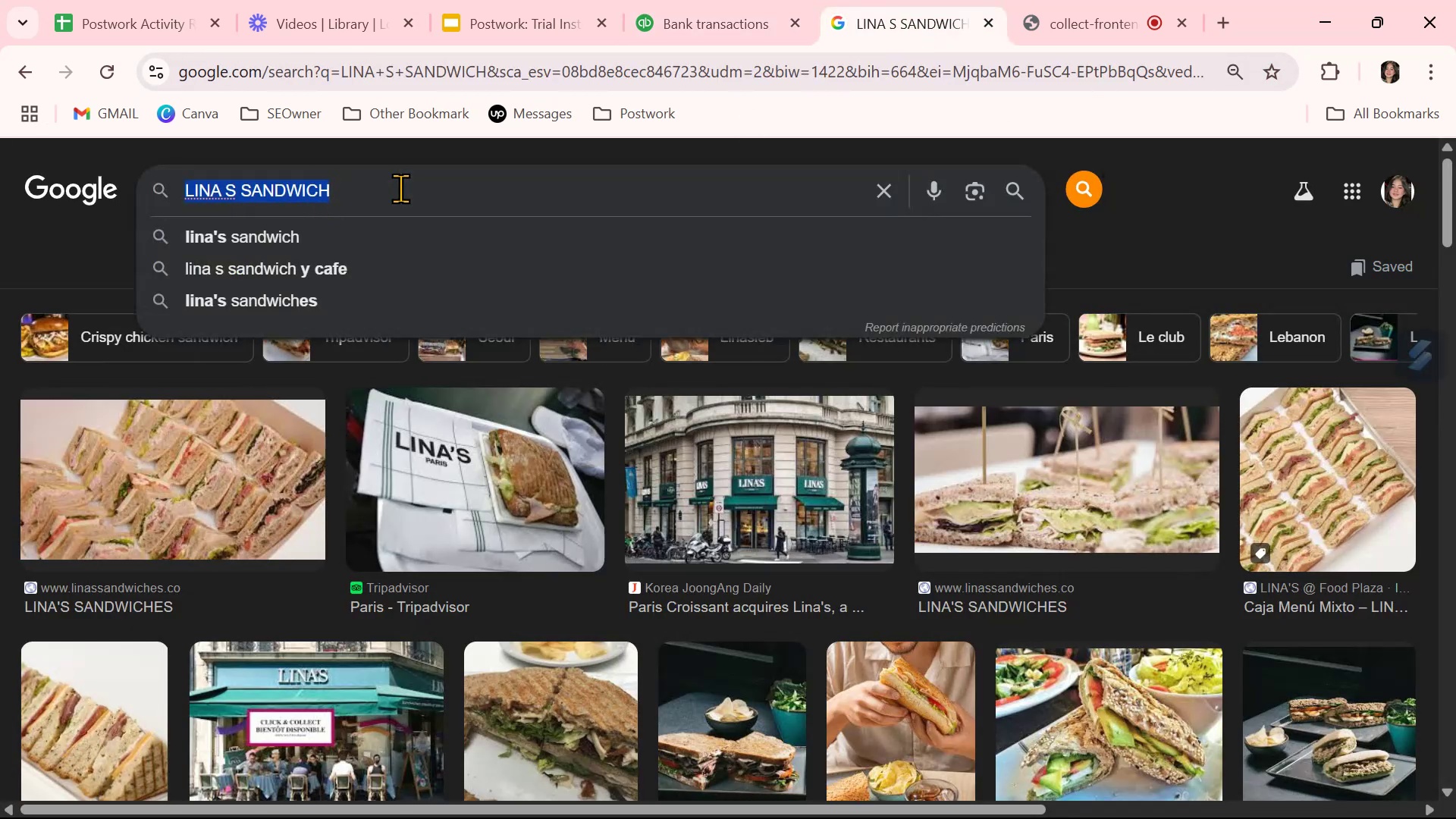 
triple_click([400, 188])
 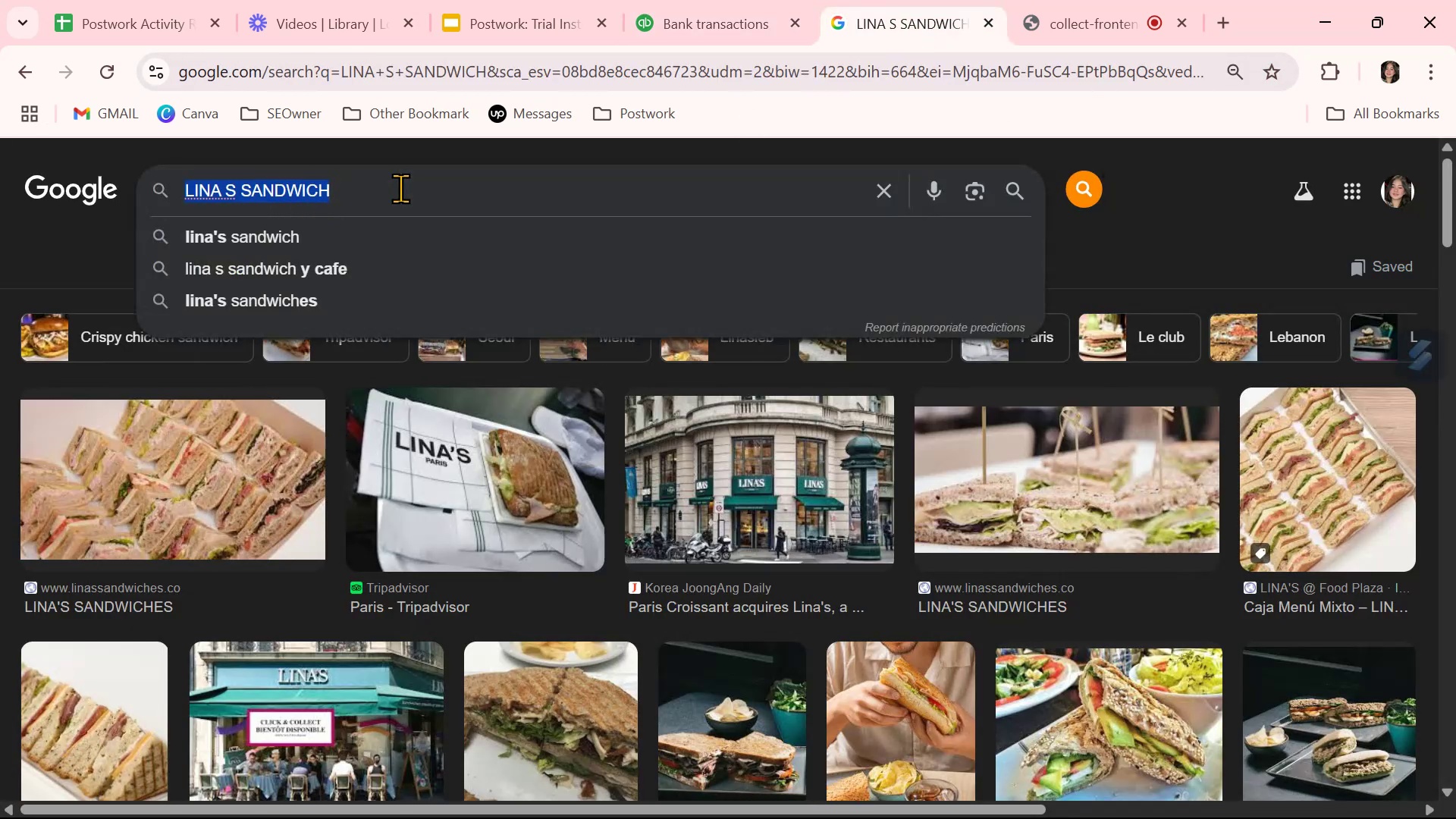 
type(zapier)
 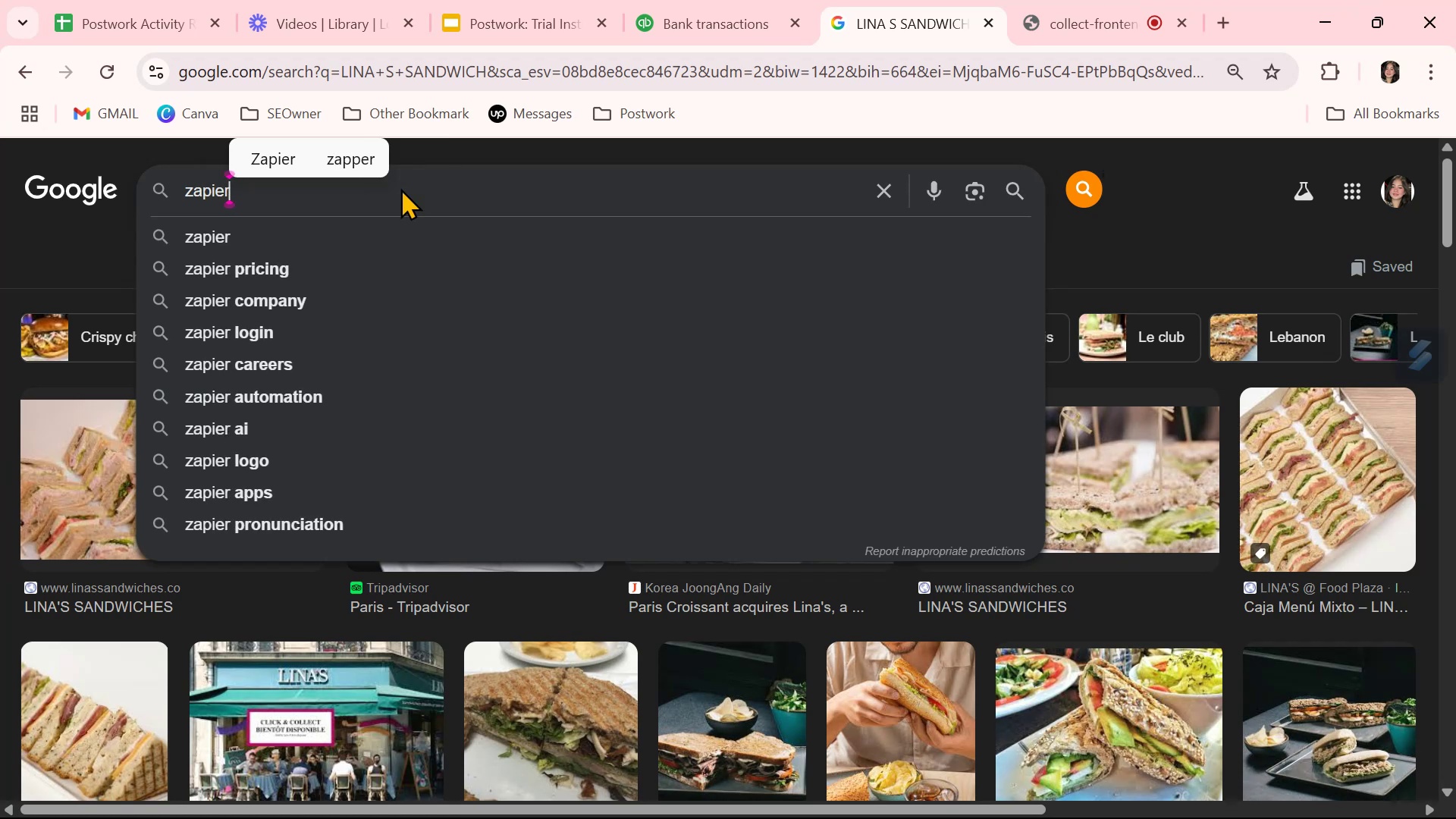 
key(Enter)
 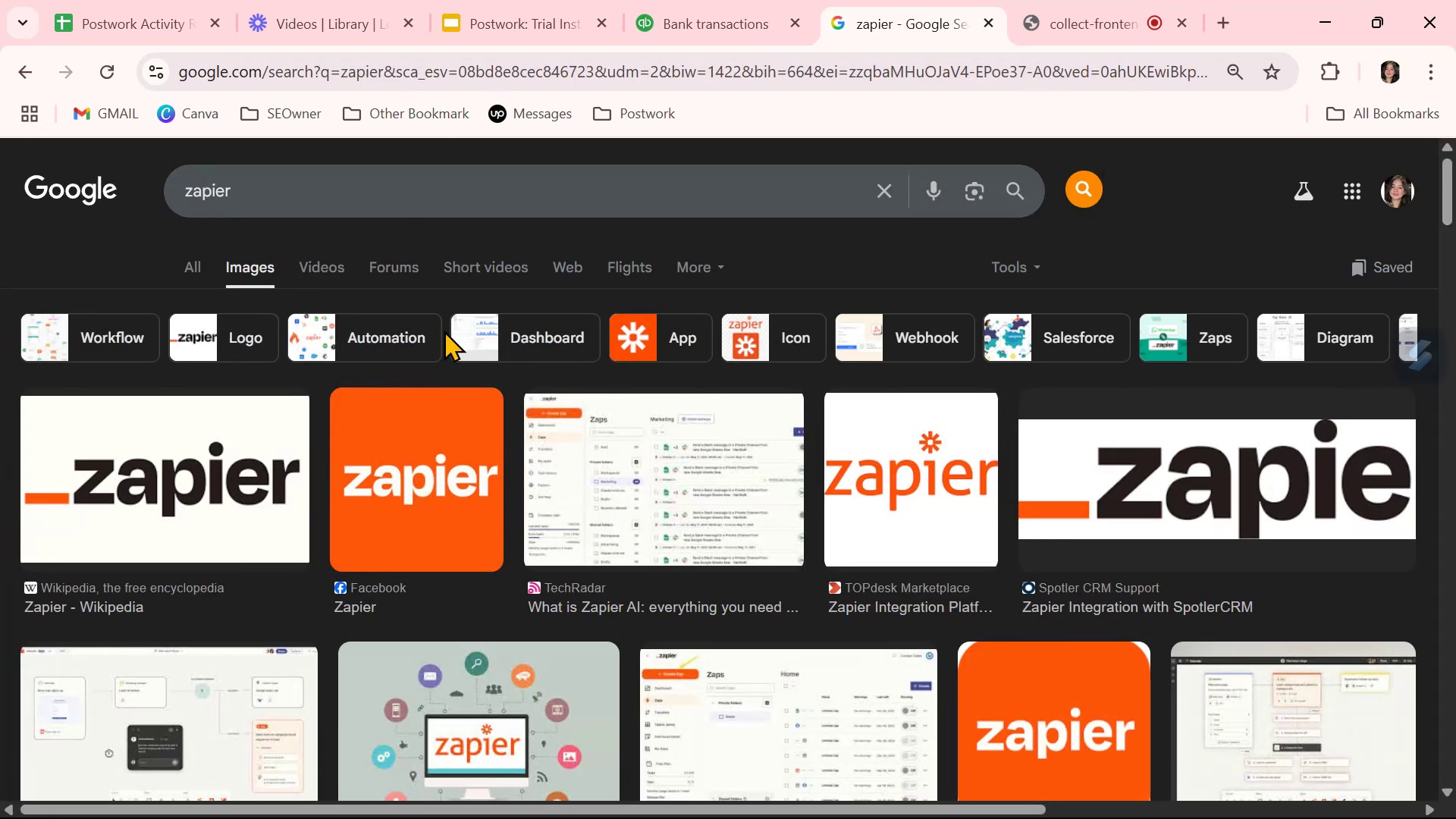 
left_click([667, 19])
 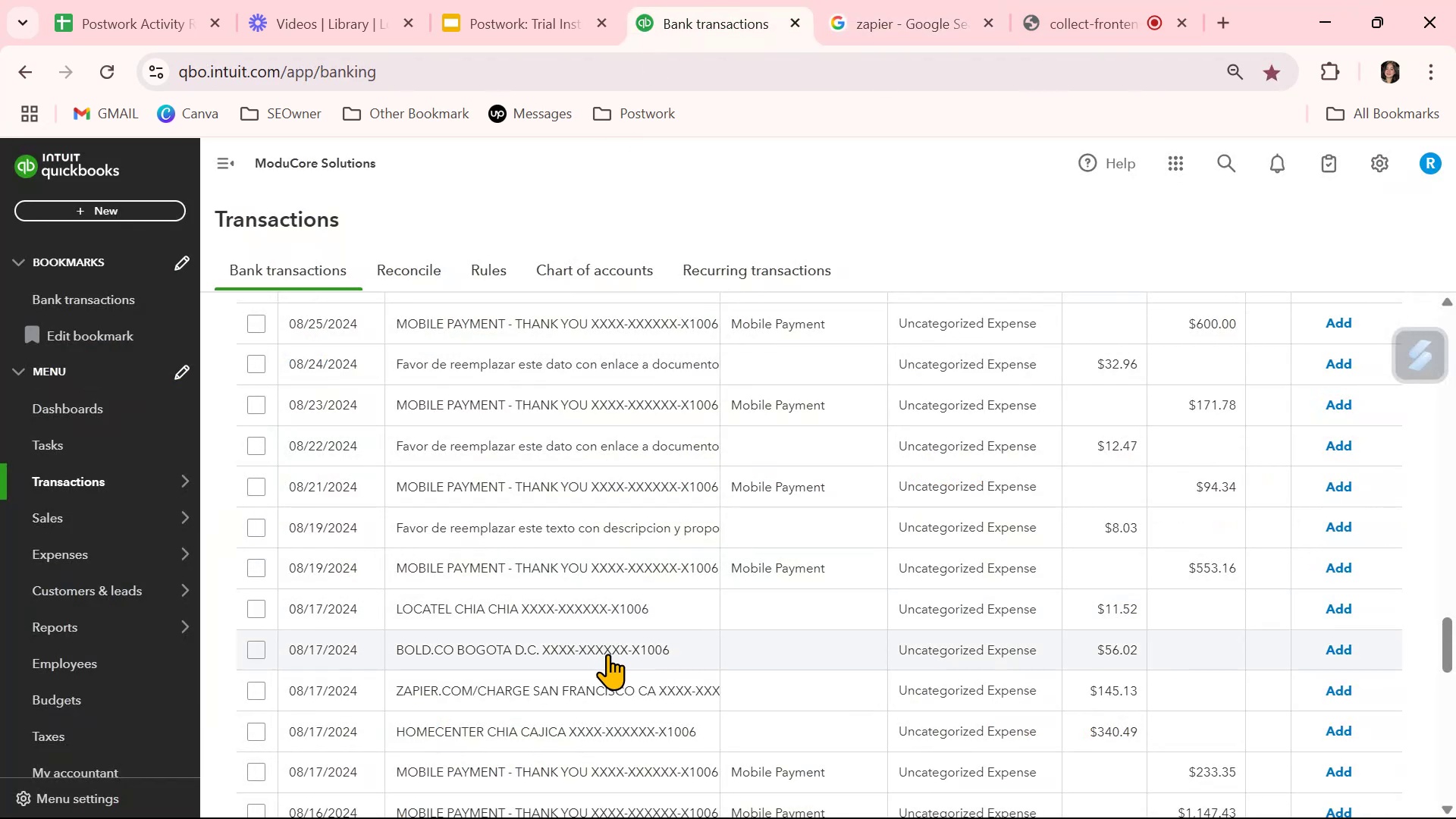 
left_click([780, 695])
 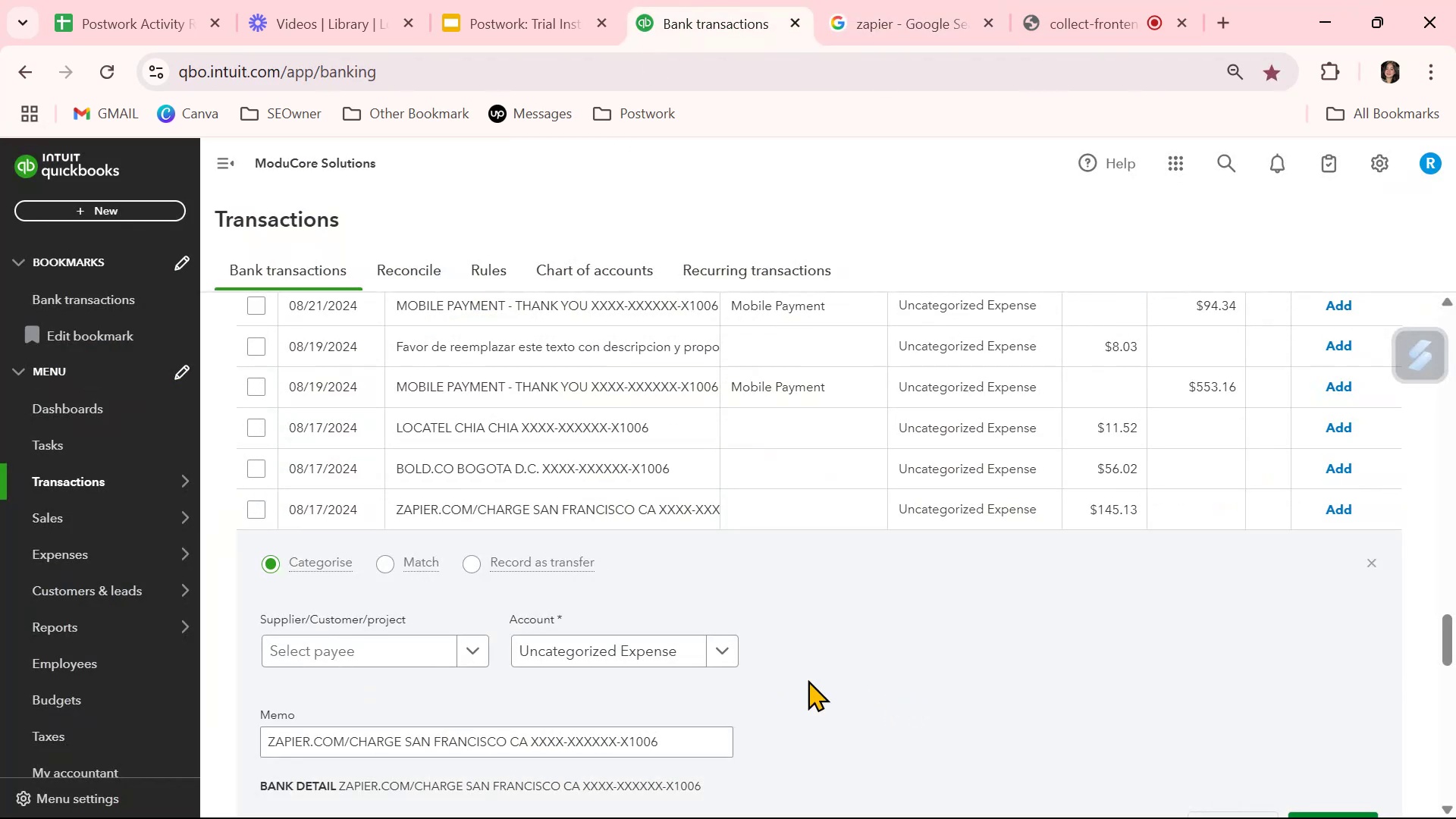 
left_click([635, 655])
 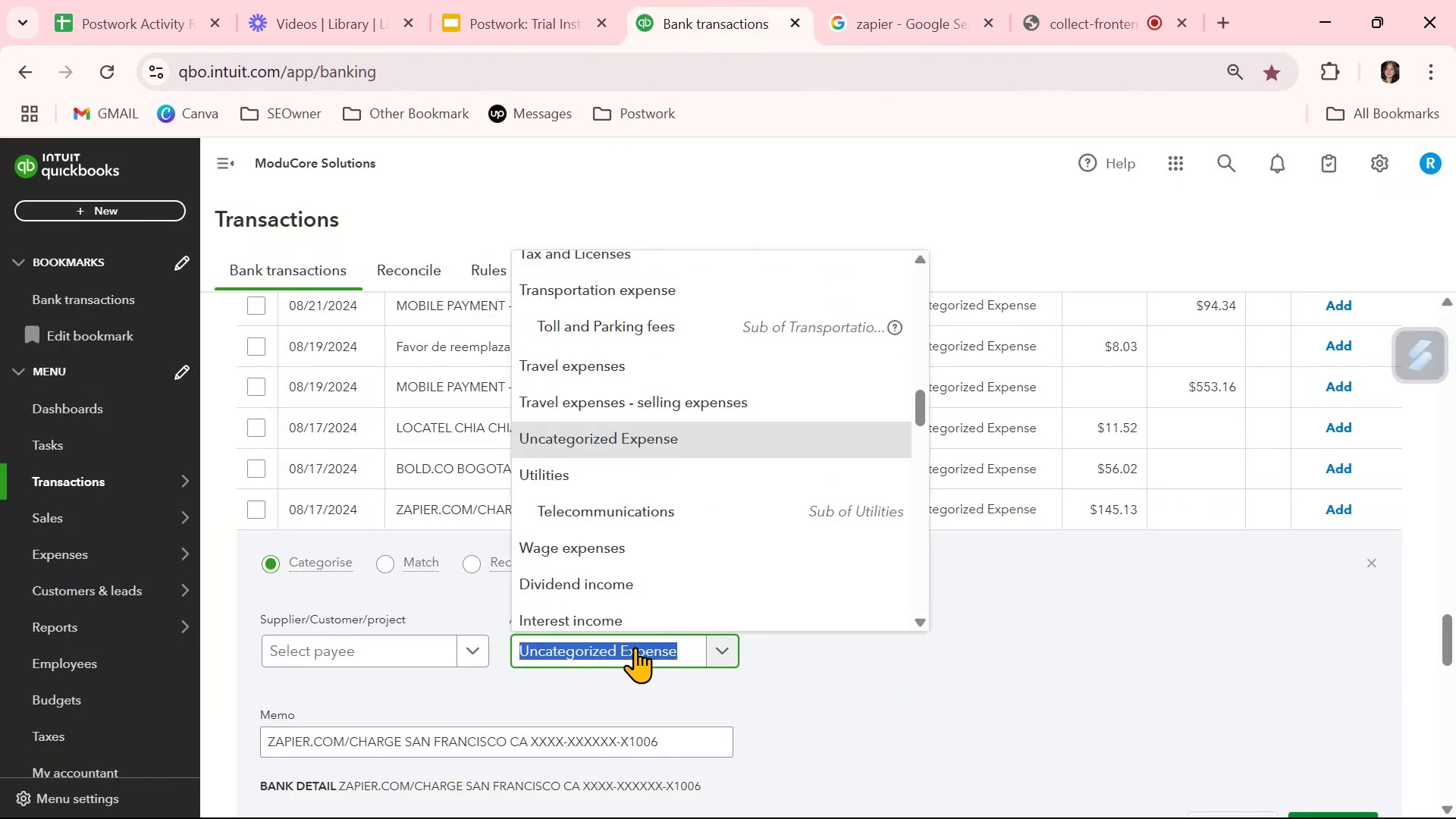 
type(inf)
 